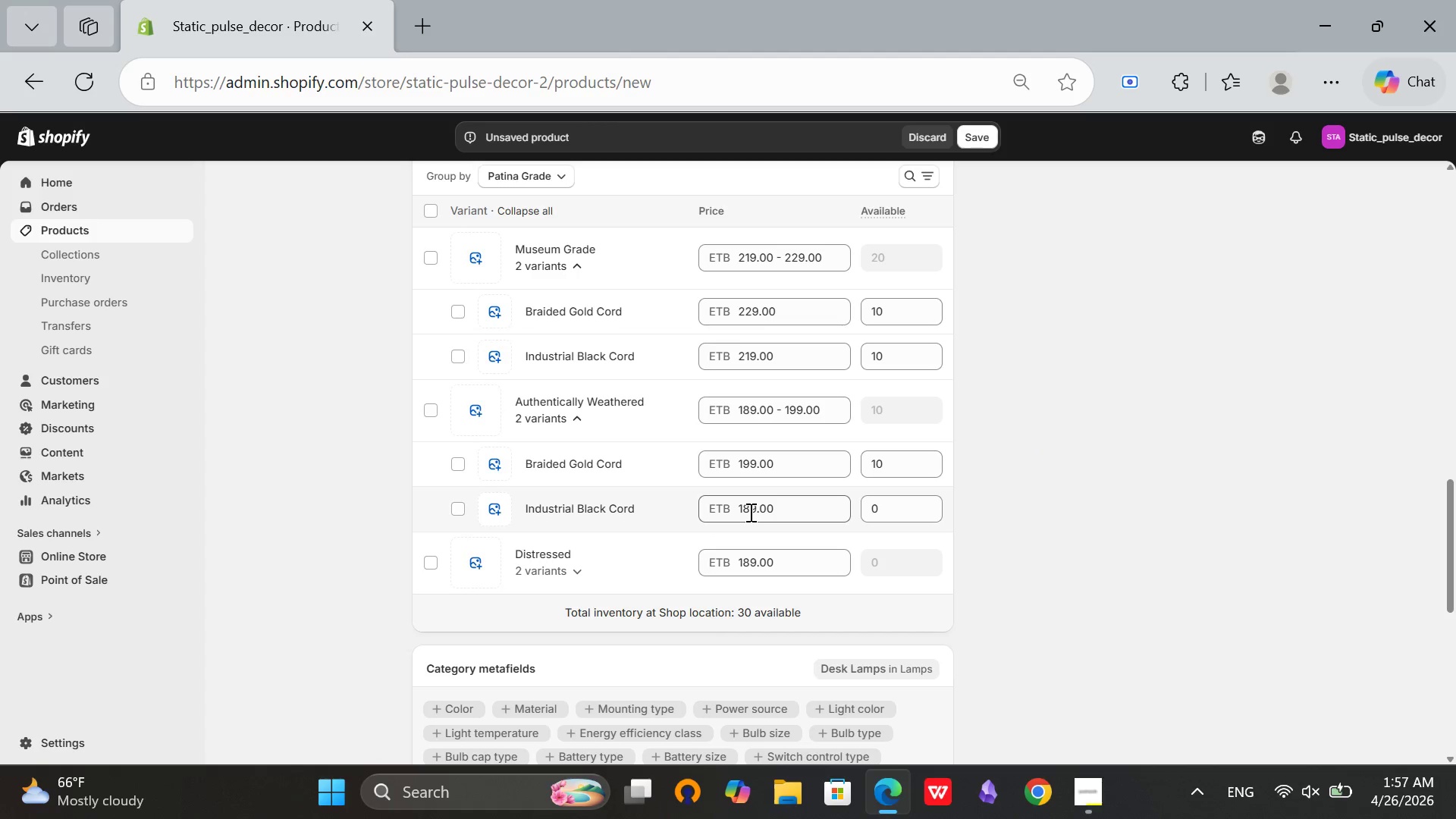 
wait(6.23)
 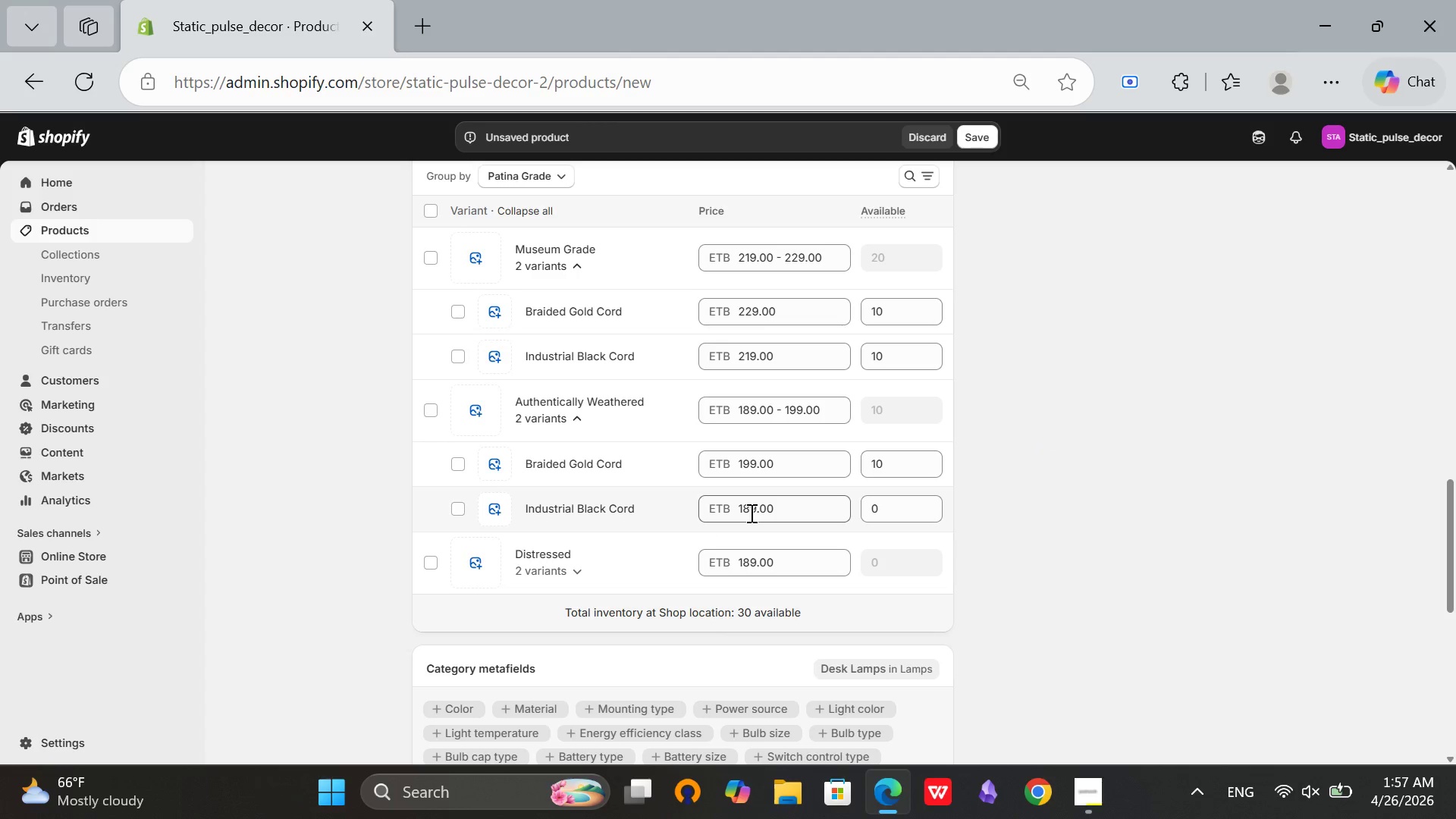 
left_click([754, 514])
 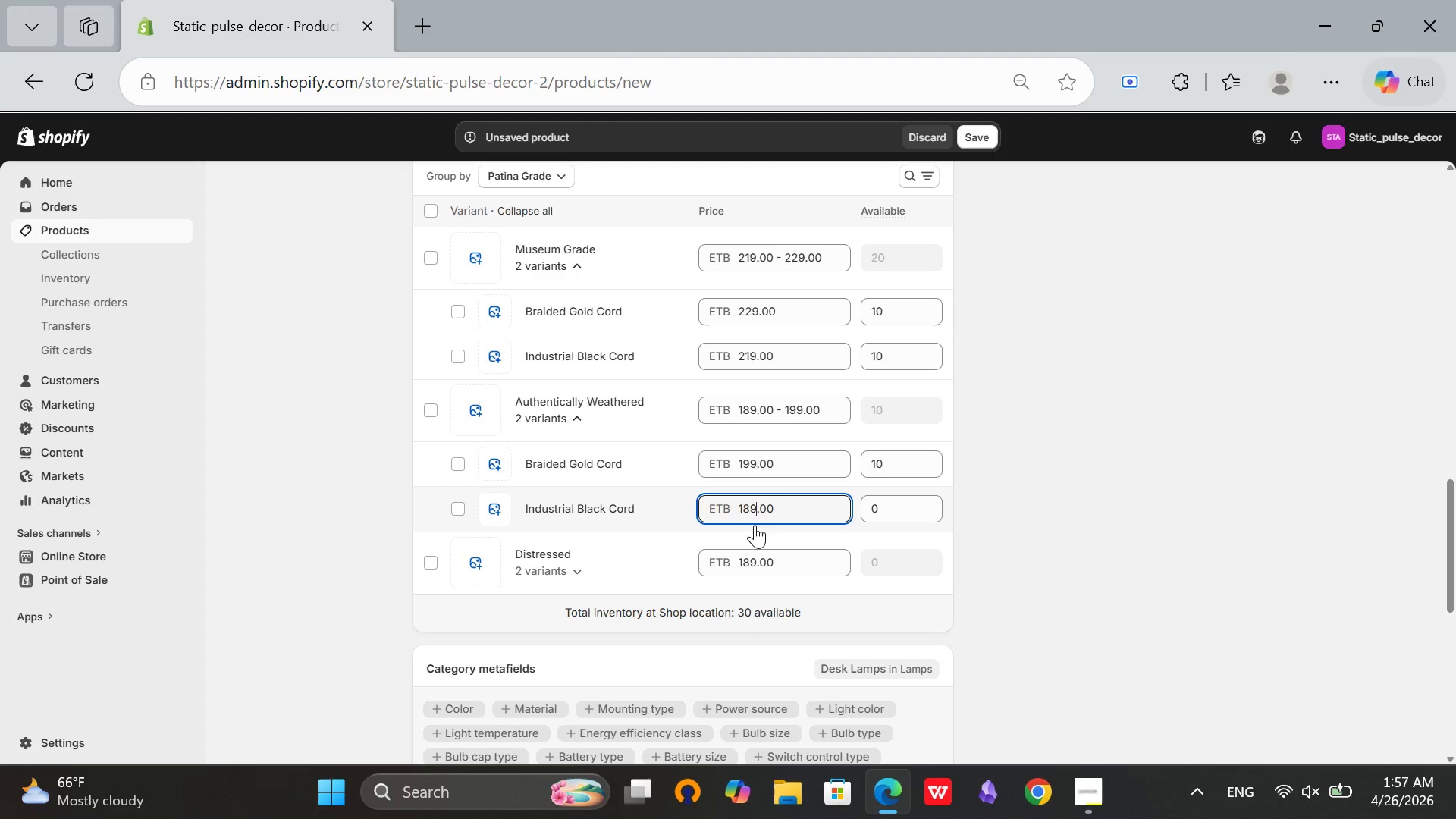 
wait(21.41)
 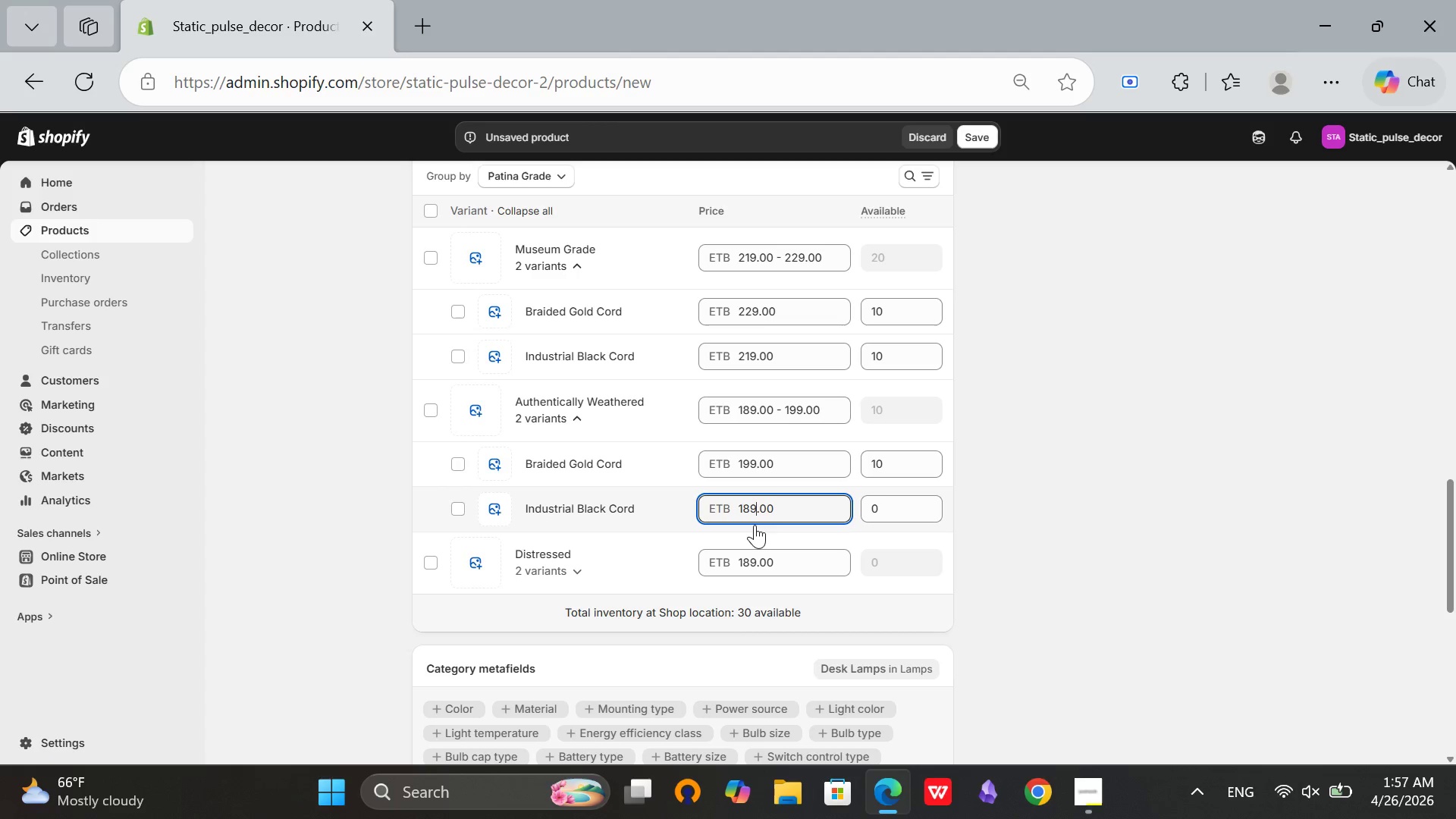 
left_click([910, 519])
 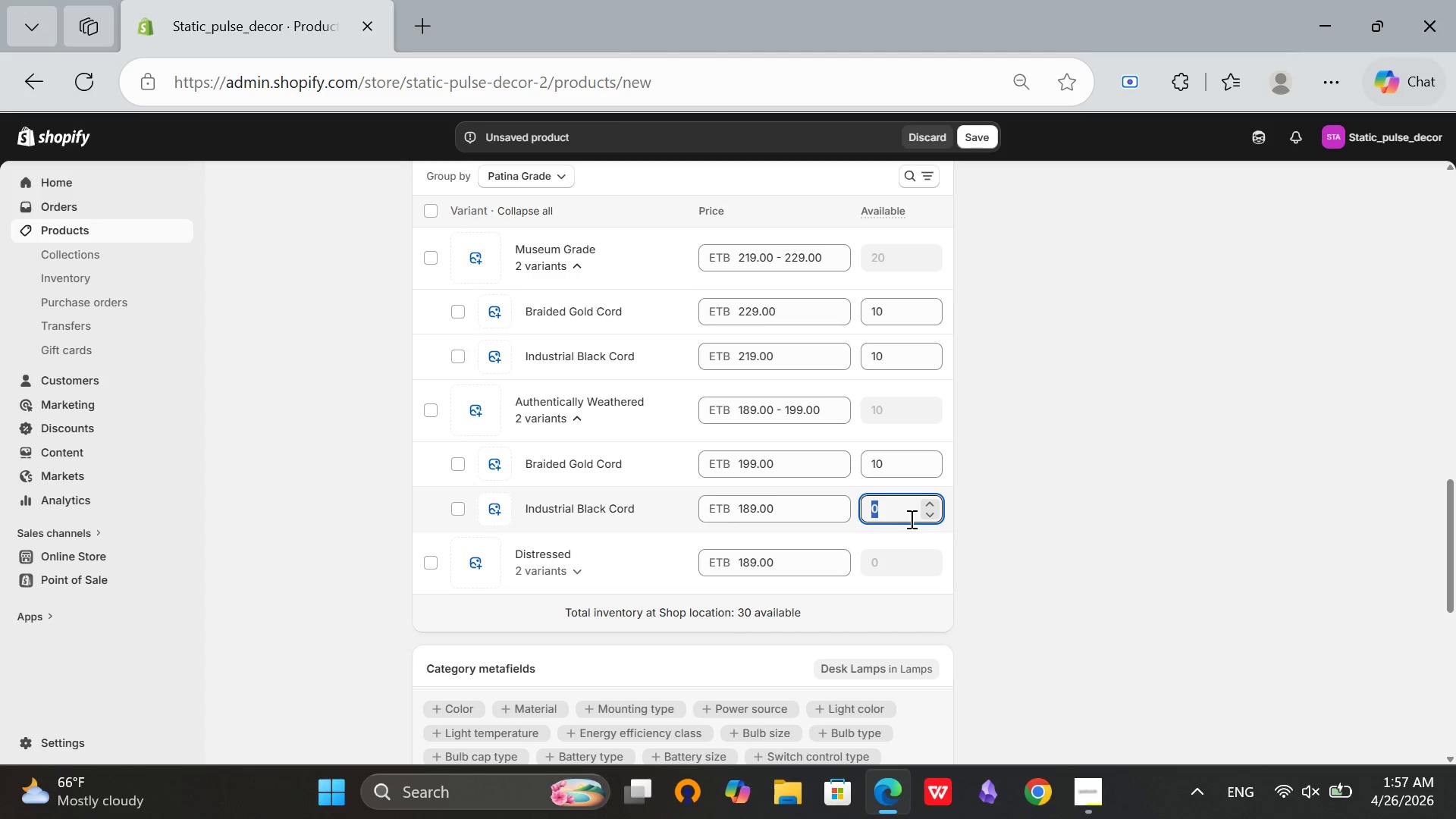 
type(10)
 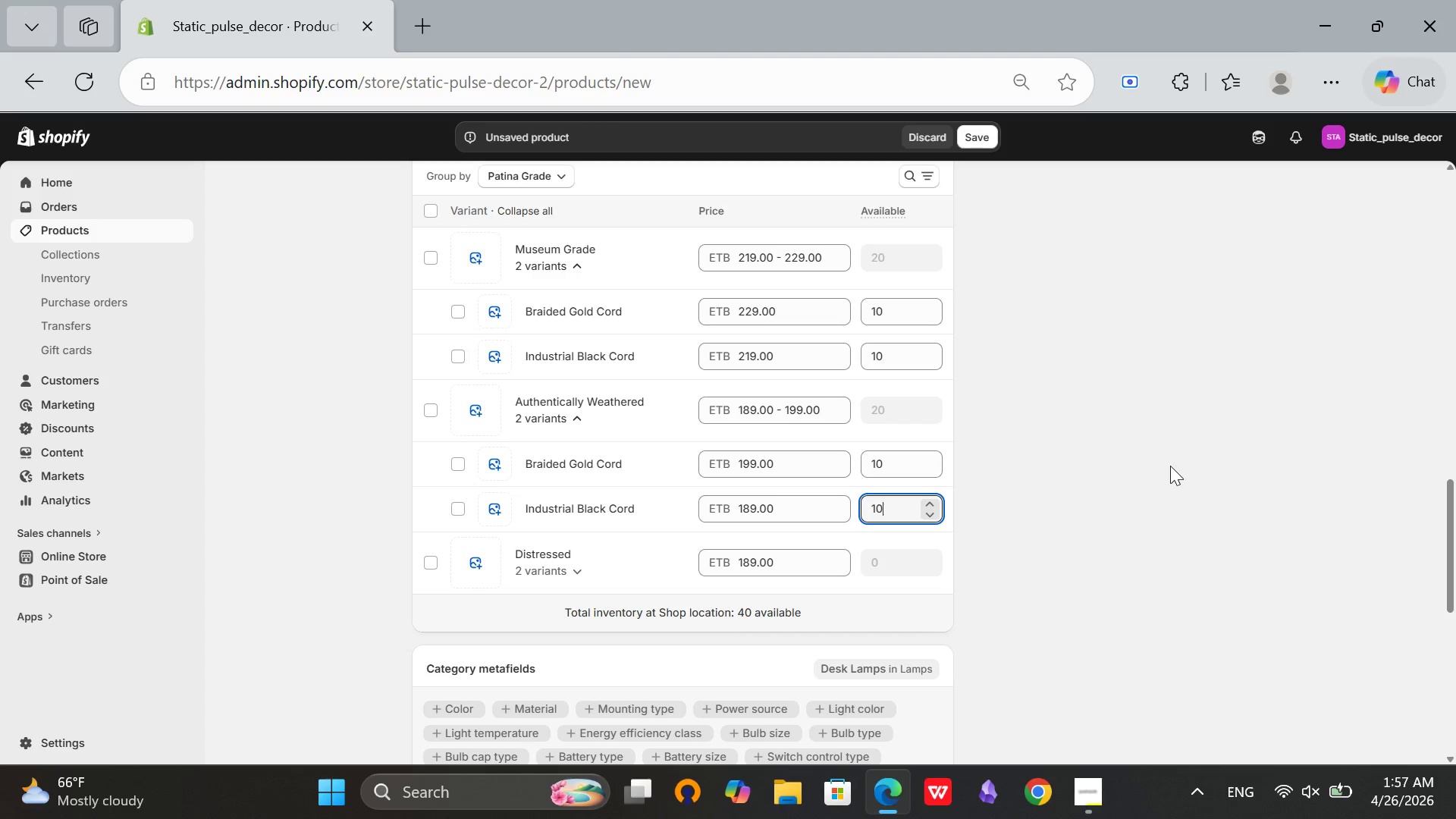 
left_click([1171, 466])
 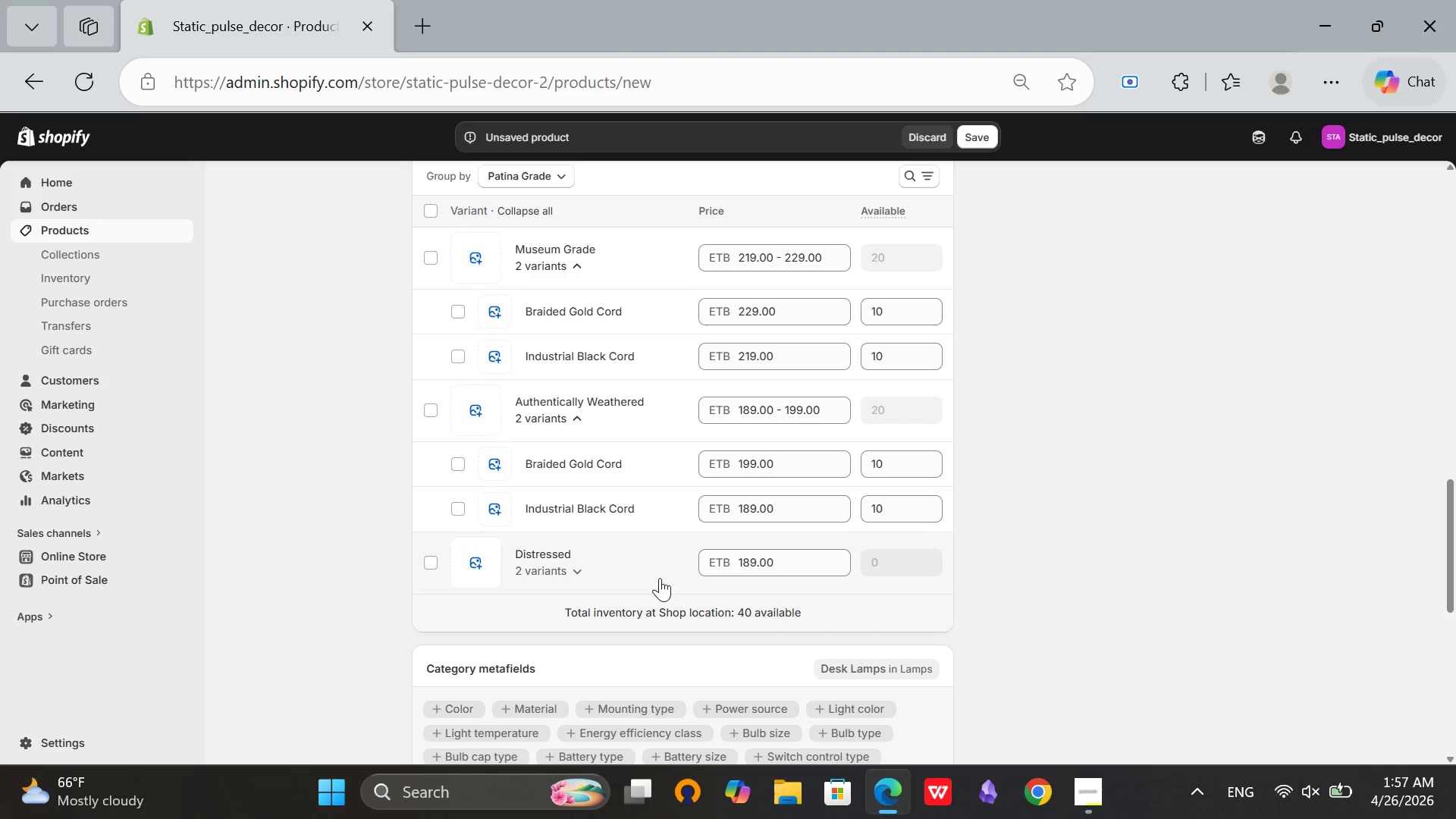 
left_click([546, 569])
 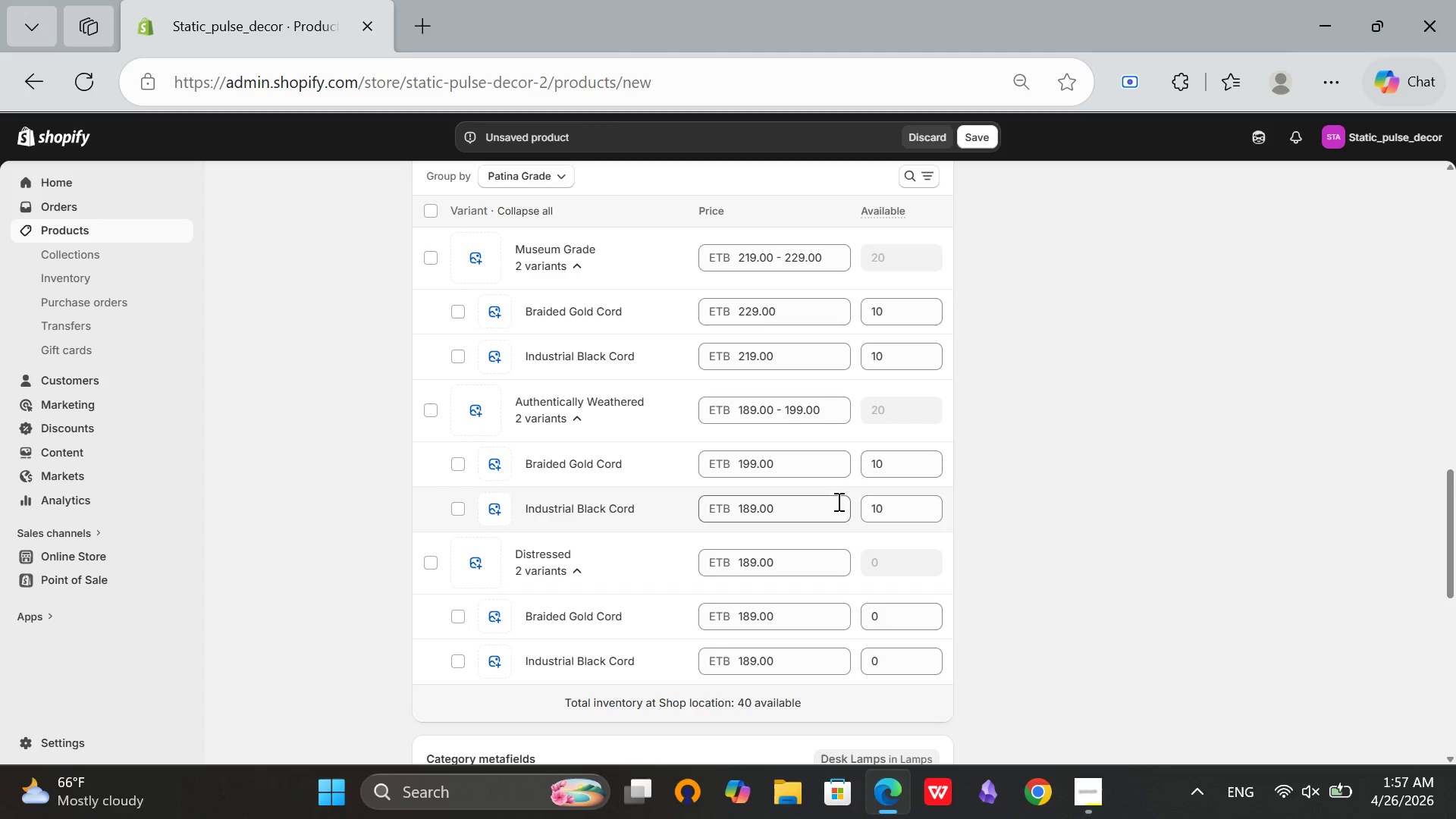 
scroll: coordinate [880, 529], scroll_direction: up, amount: 1.0
 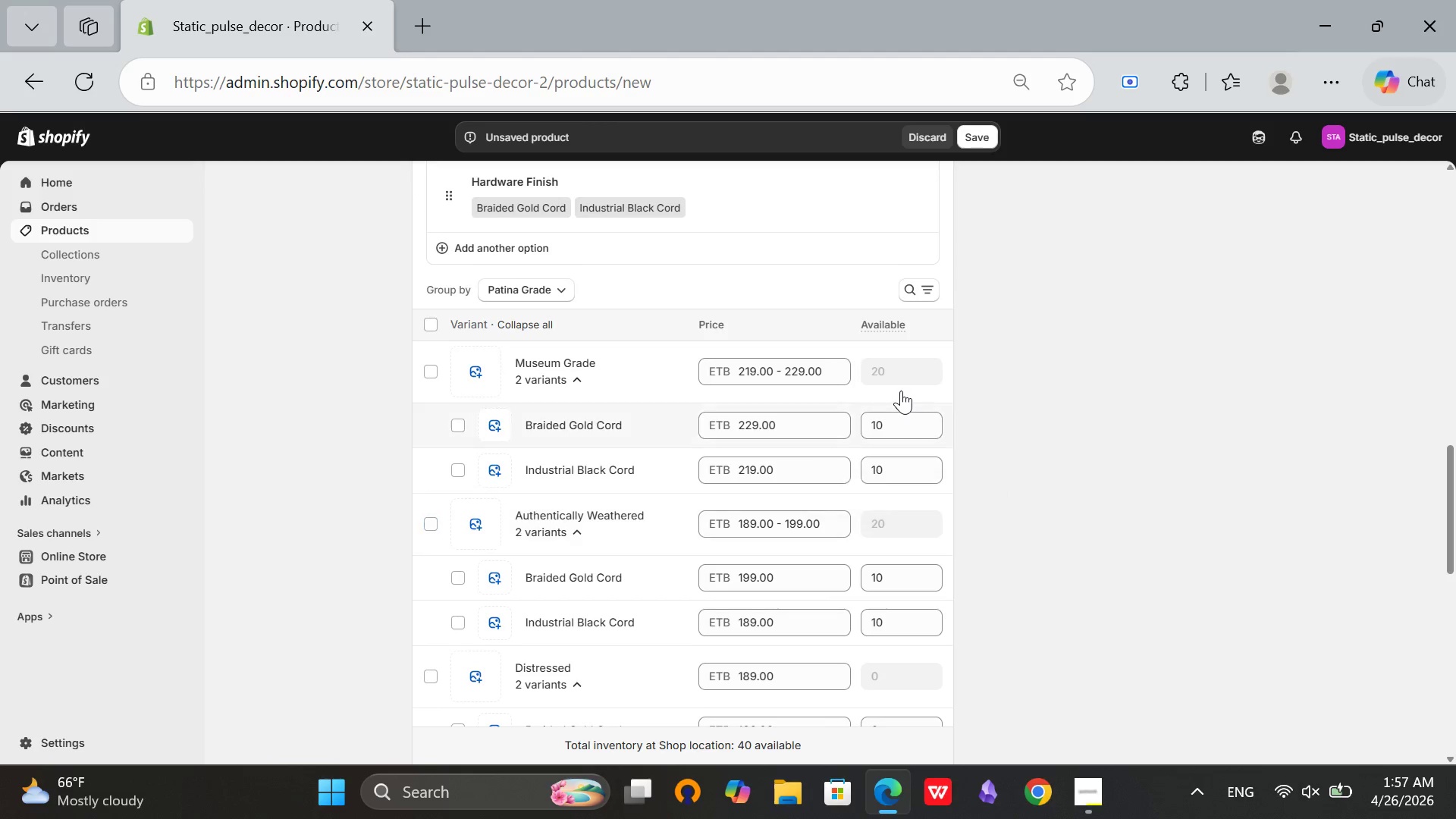 
scroll: coordinate [901, 391], scroll_direction: down, amount: 2.0
 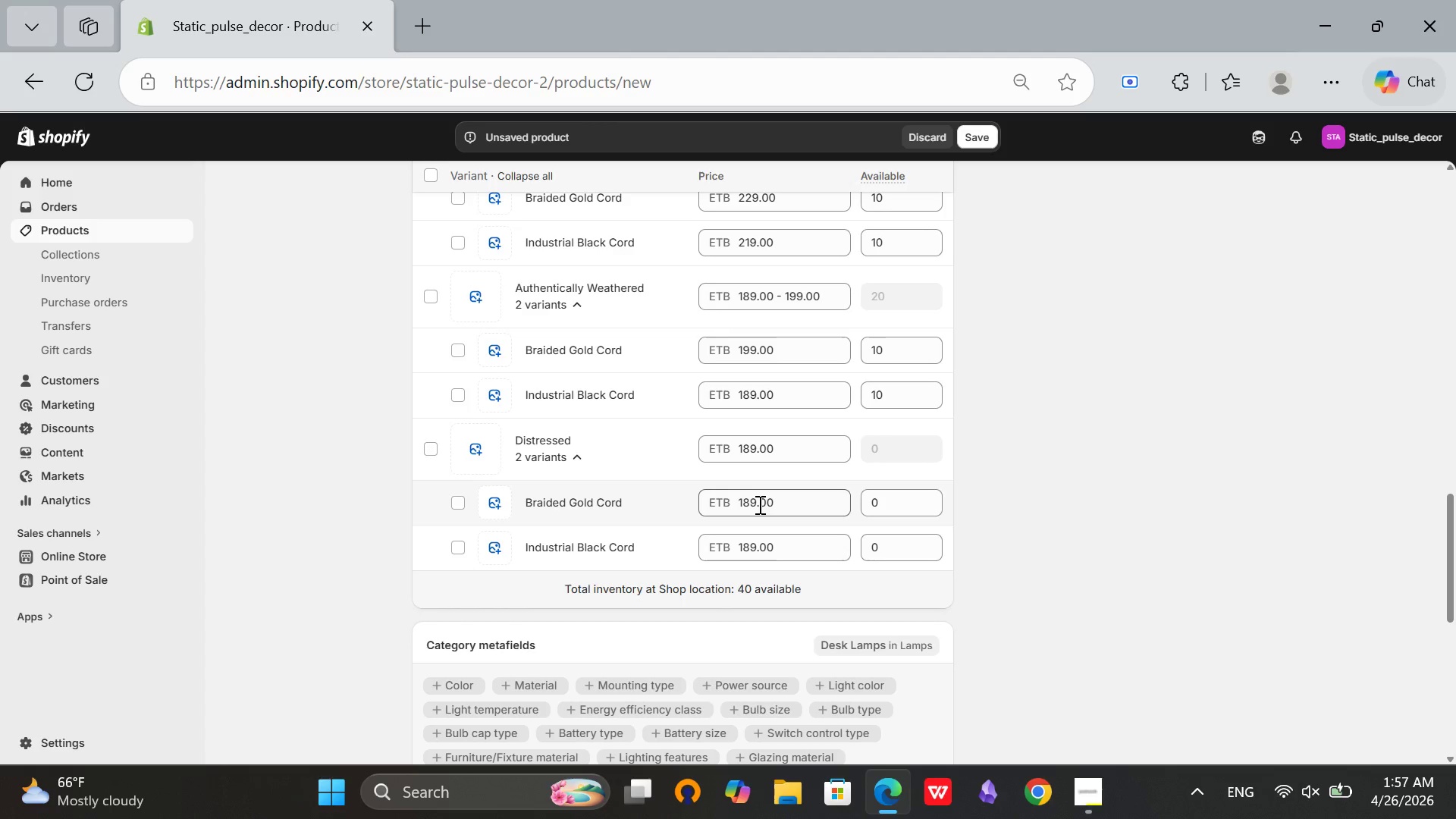 
left_click([757, 504])
 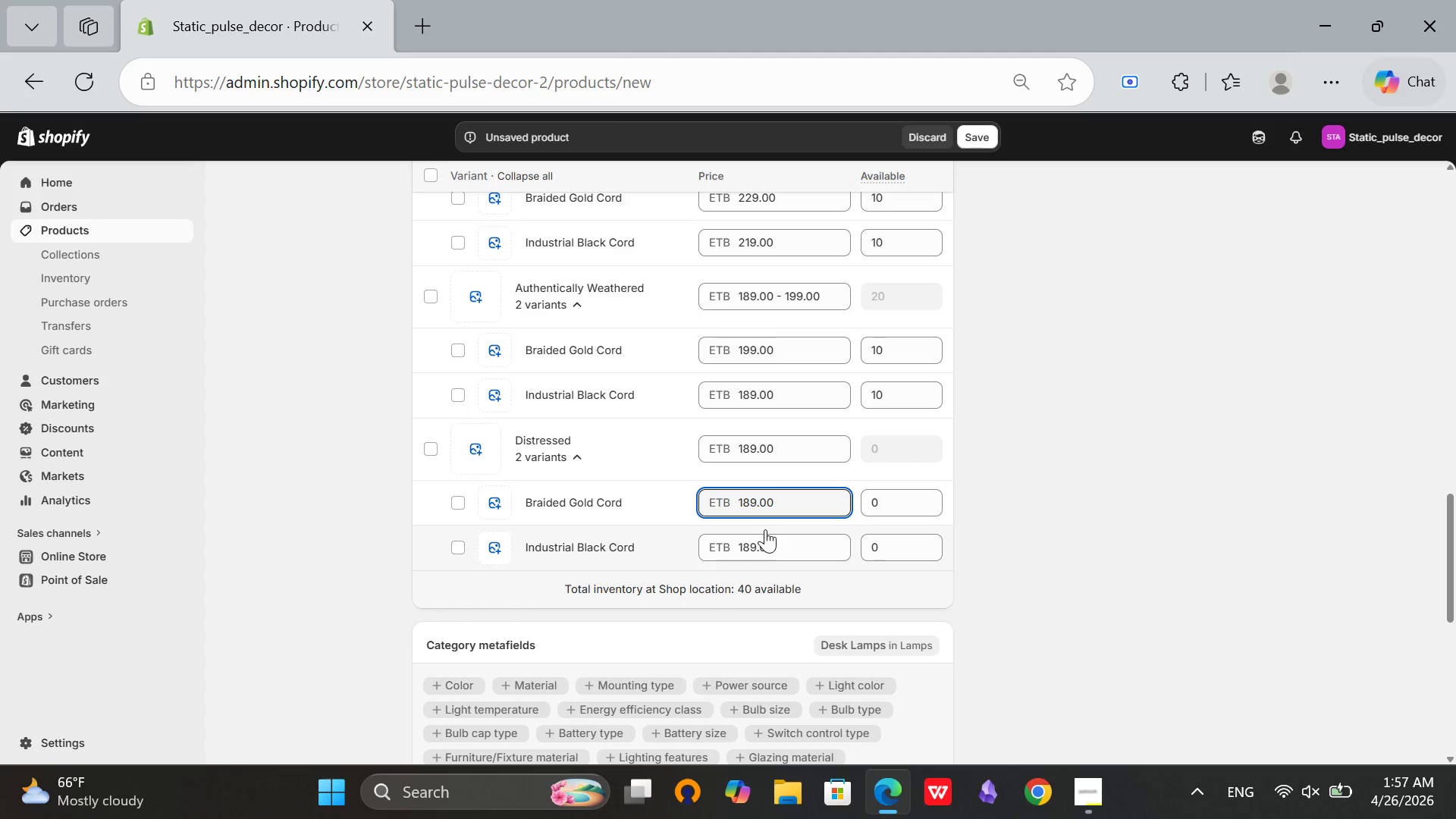 
key(Backspace)
key(Backspace)
type(76)
 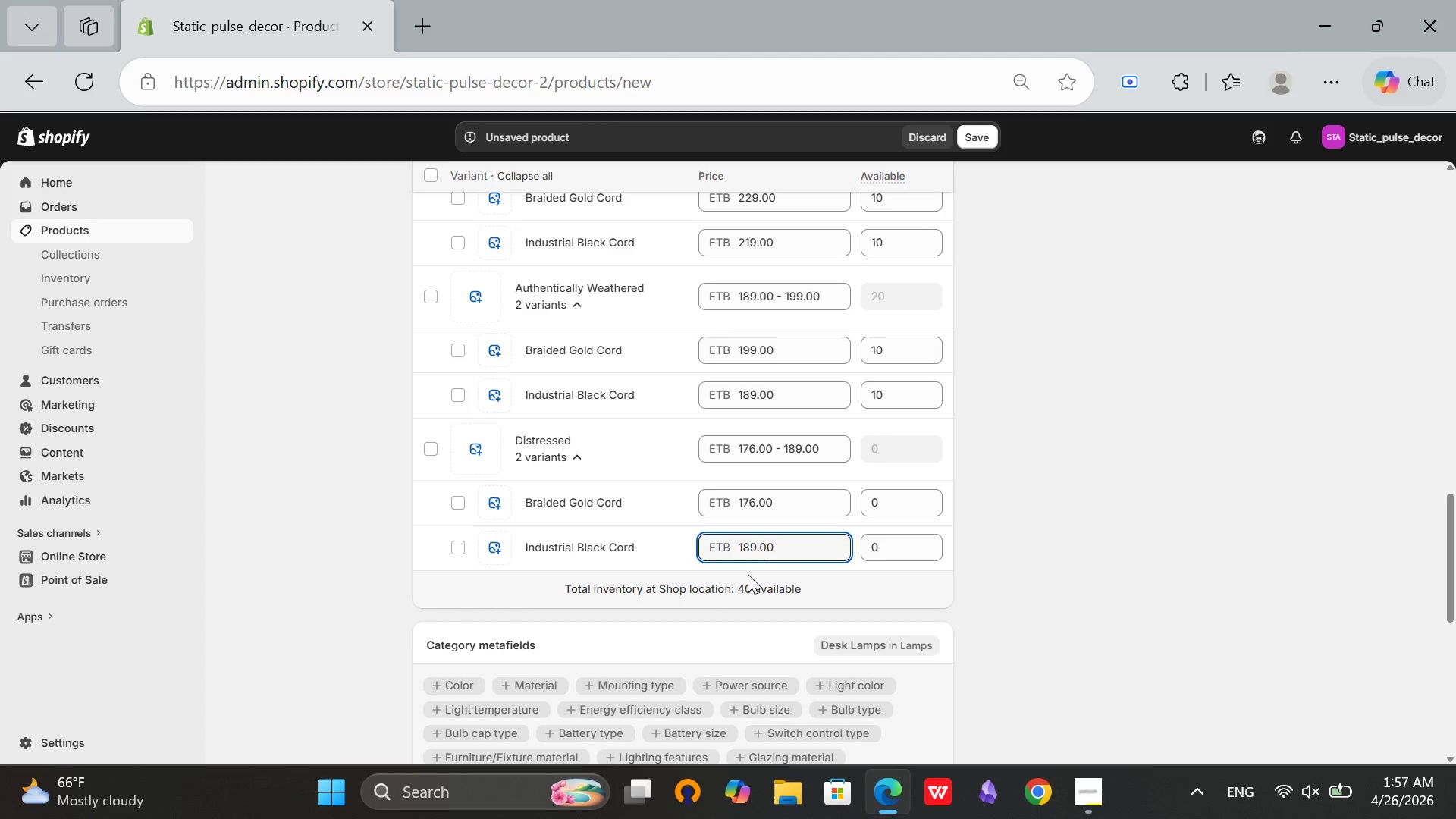 
left_click([755, 550])
 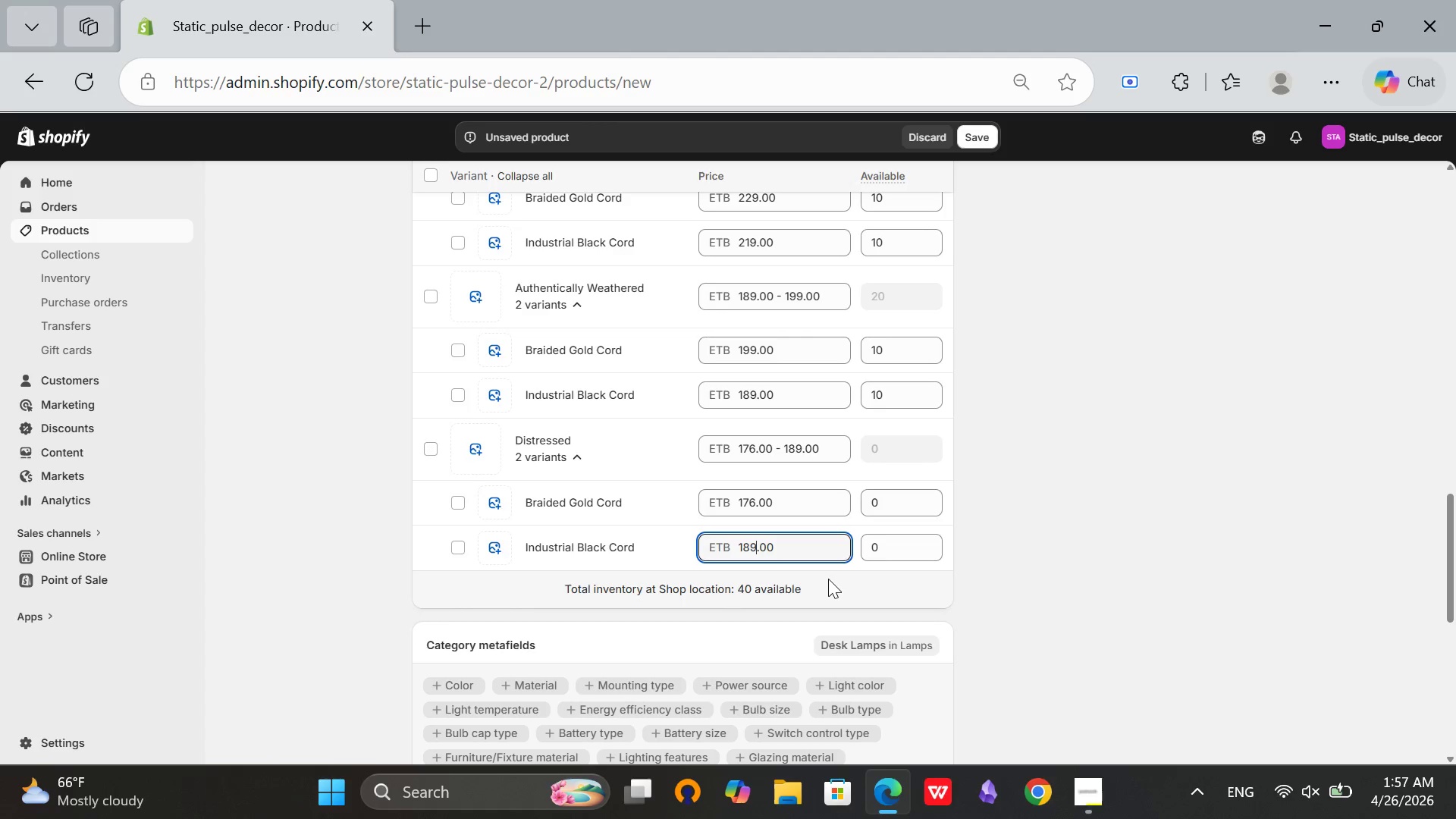 
key(Backspace)
 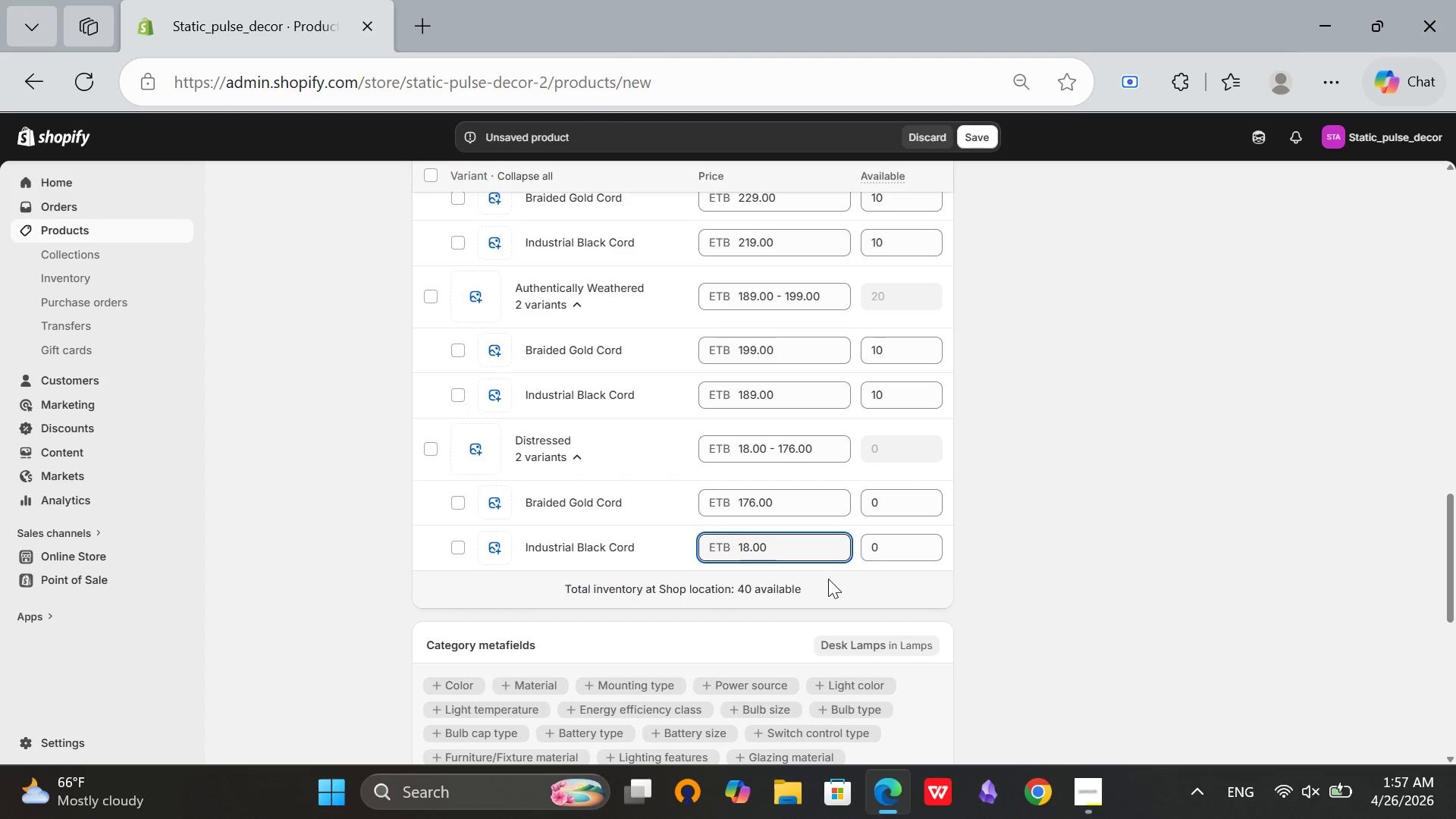 
key(Backspace)
 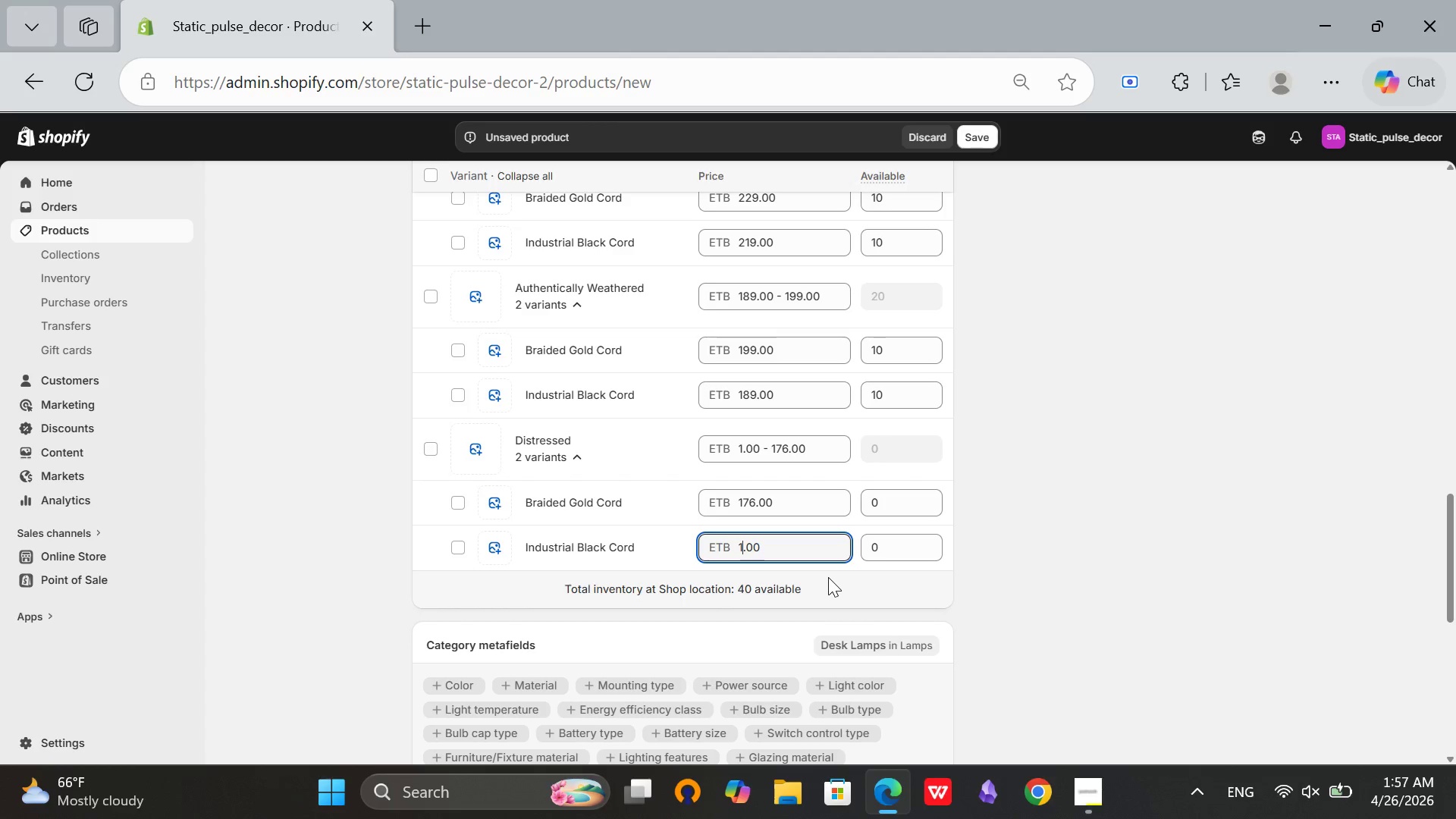 
key(6)
 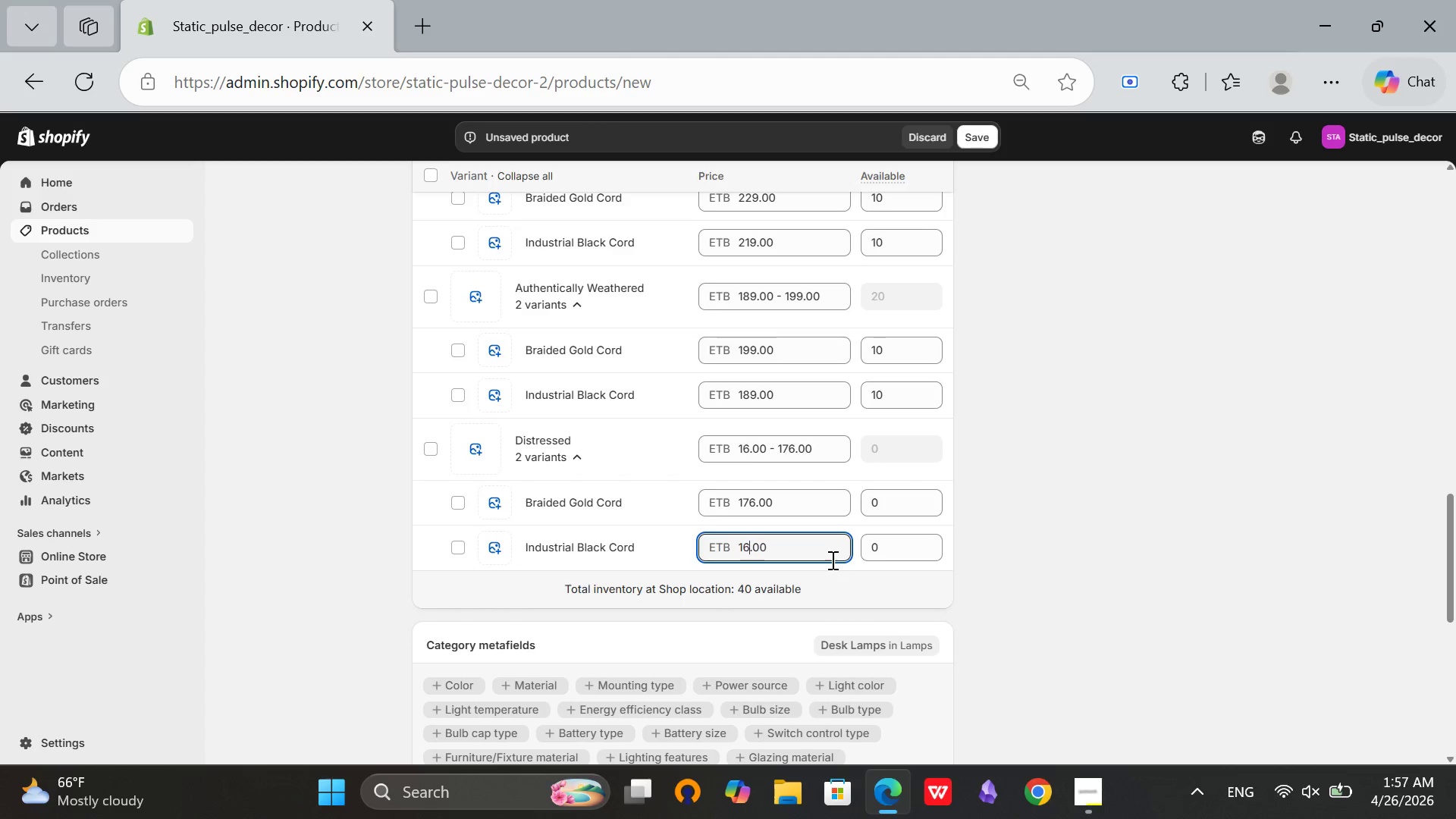 
key(9)
 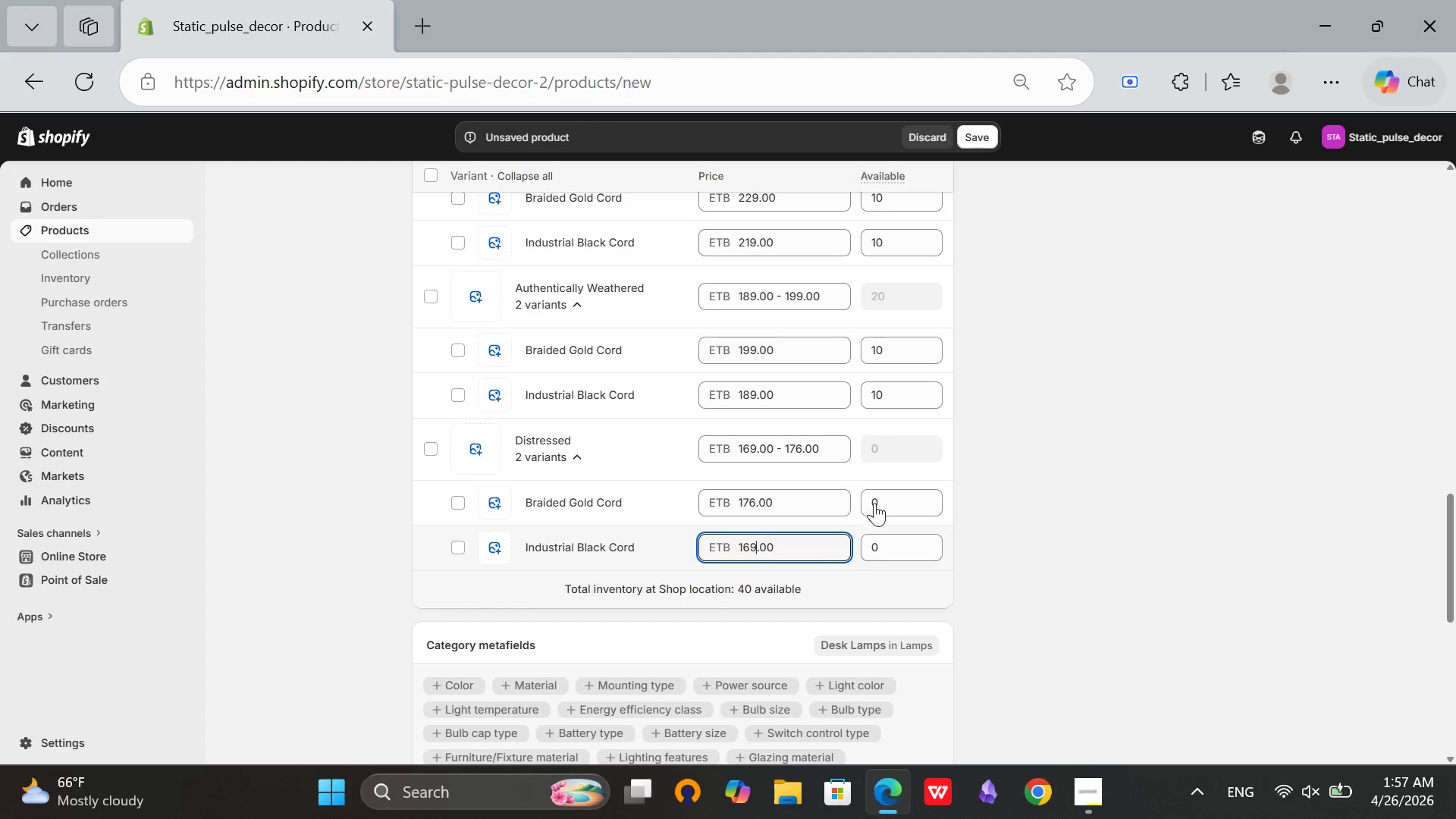 
left_click([874, 500])
 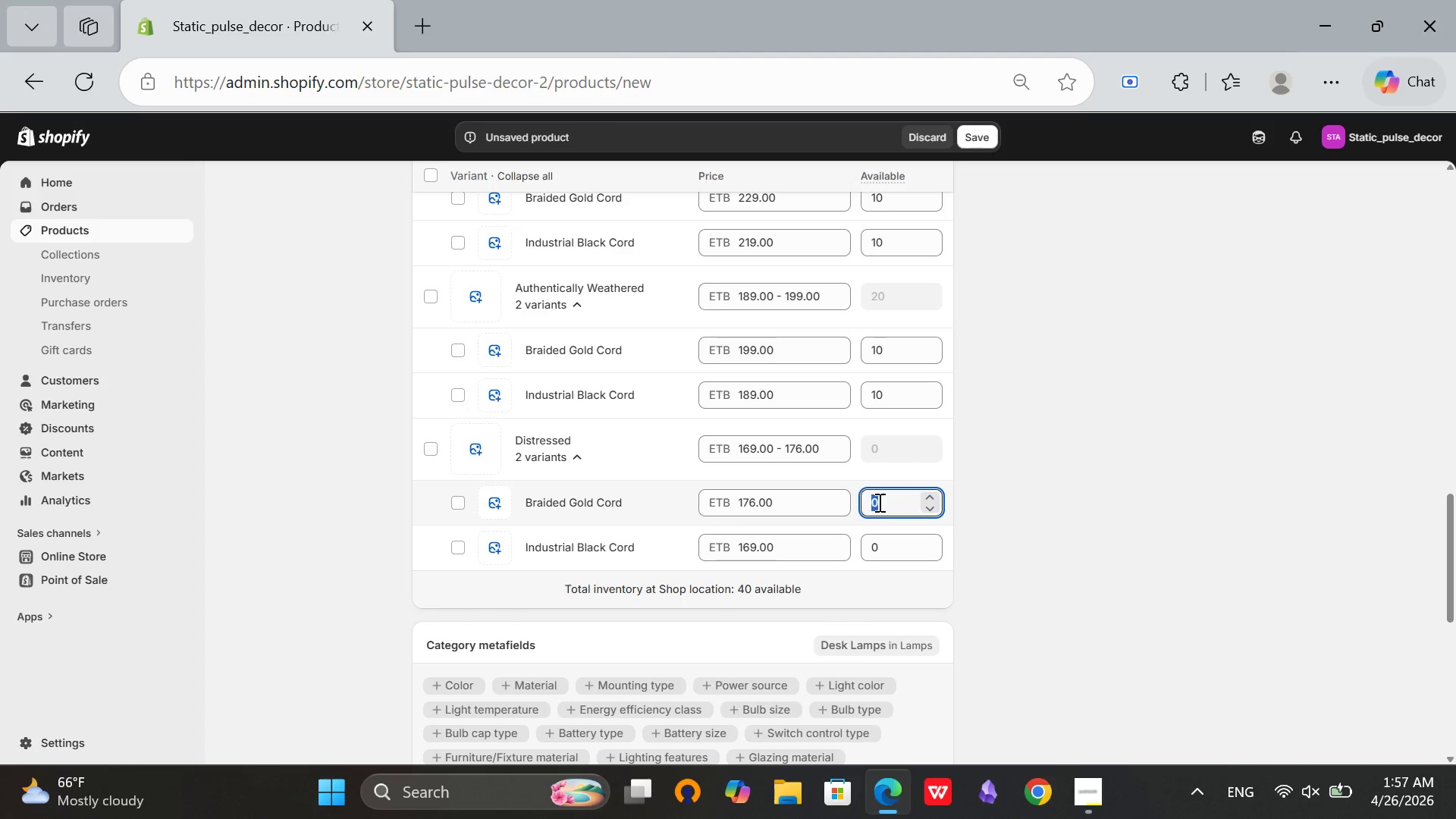 
type(10)
 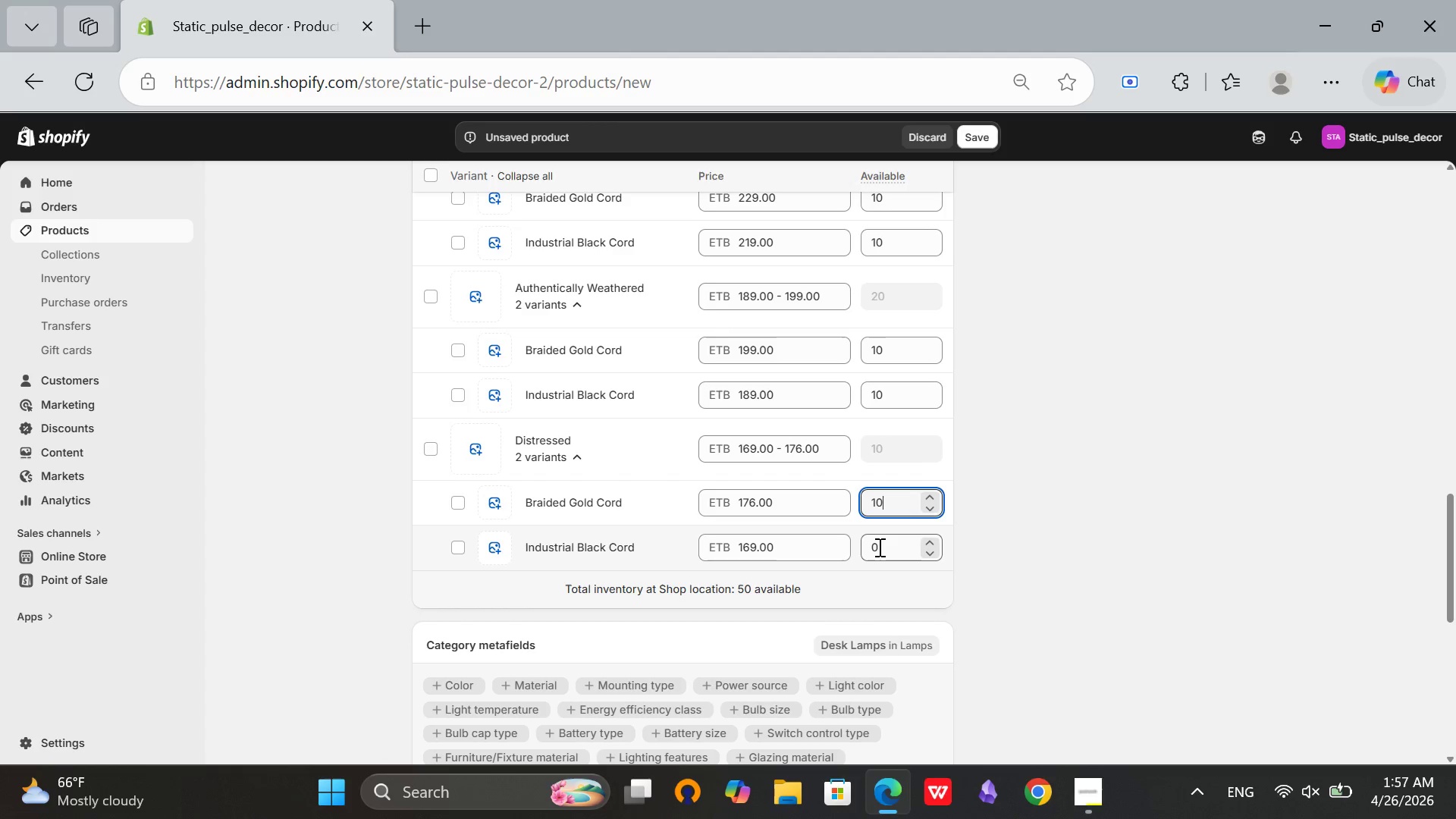 
left_click([878, 547])
 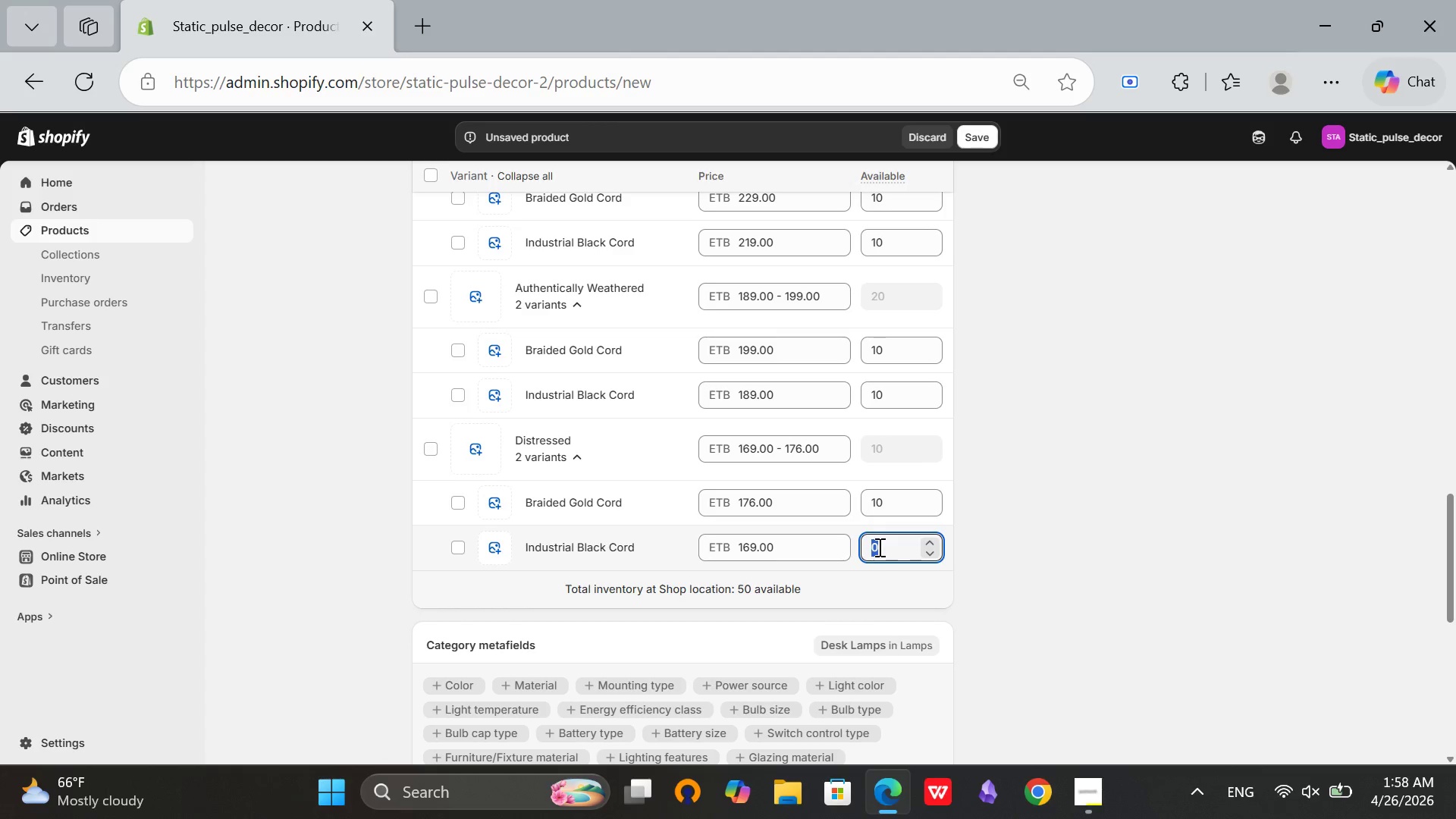 
type(10)
 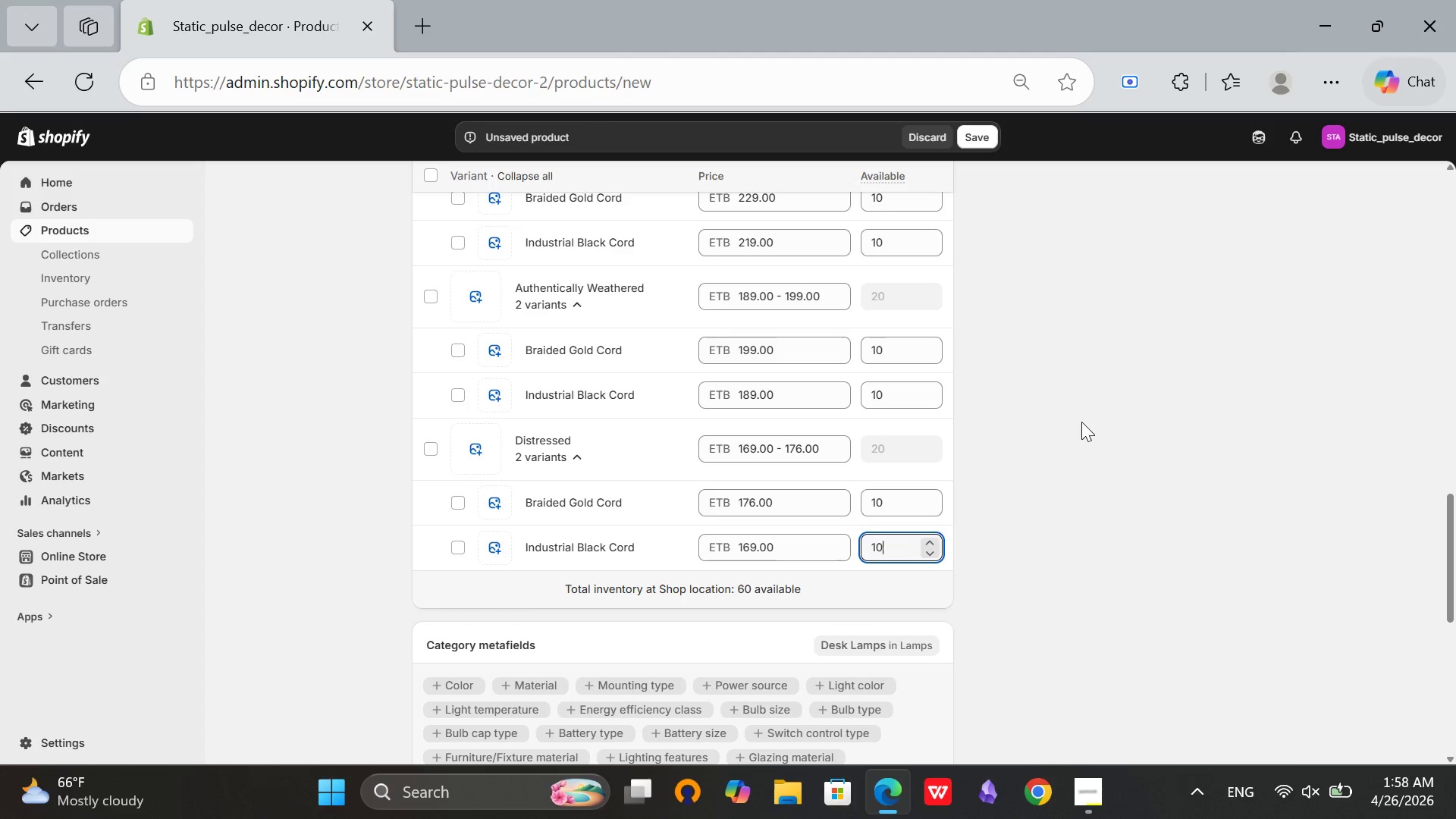 
left_click([1081, 421])
 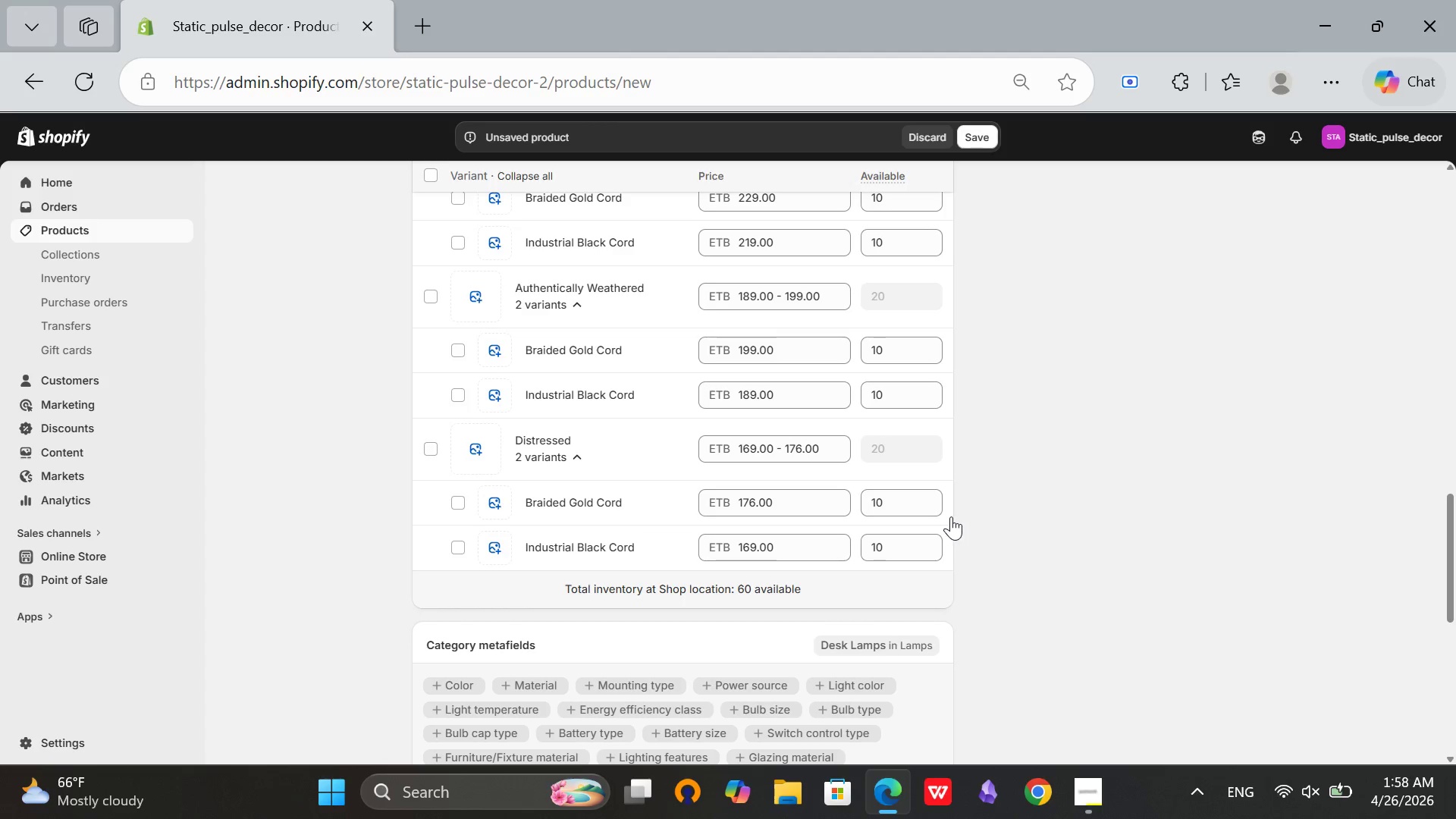 
scroll: coordinate [950, 517], scroll_direction: up, amount: 2.0
 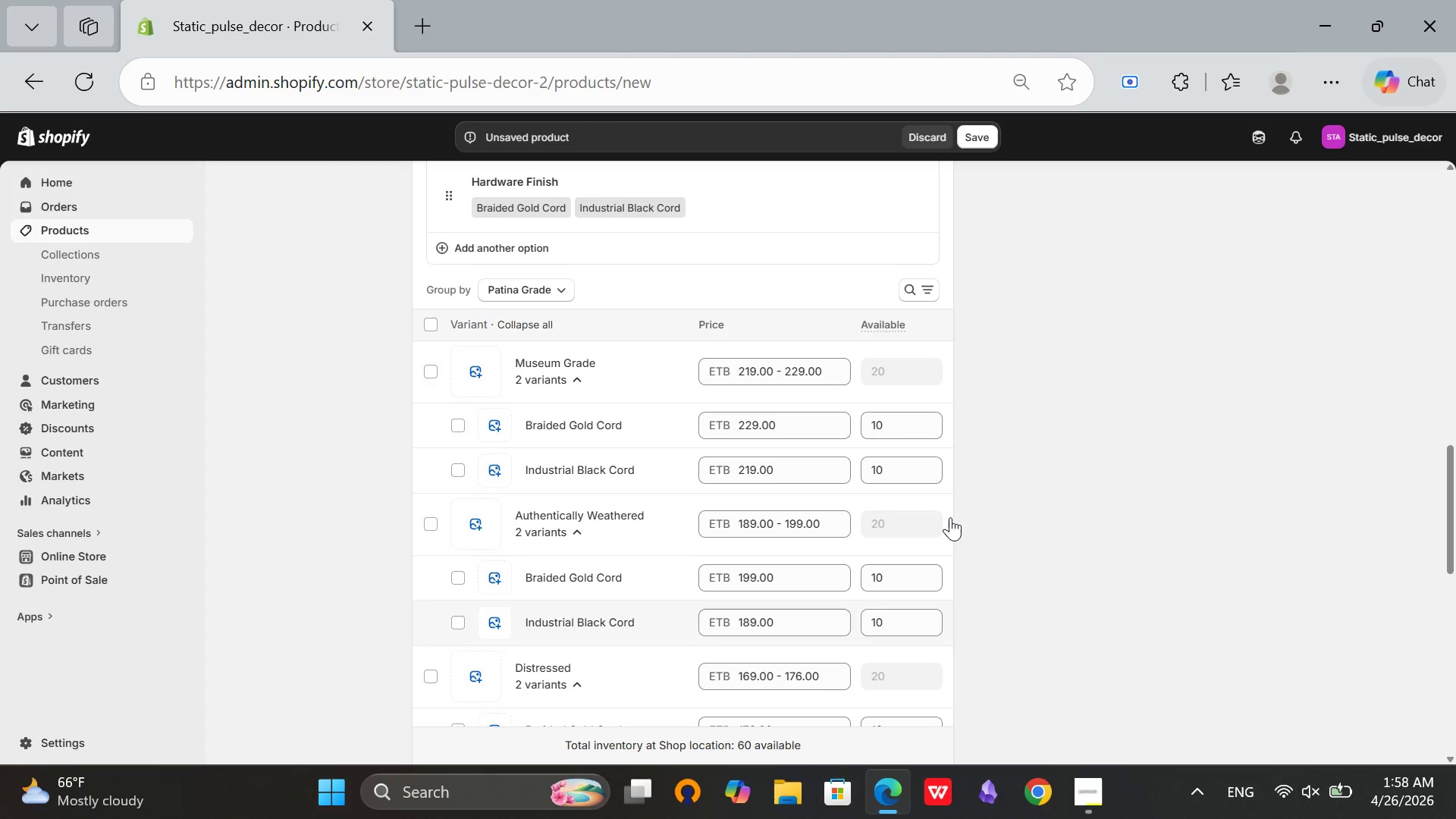 
scroll: coordinate [950, 517], scroll_direction: down, amount: 3.0
 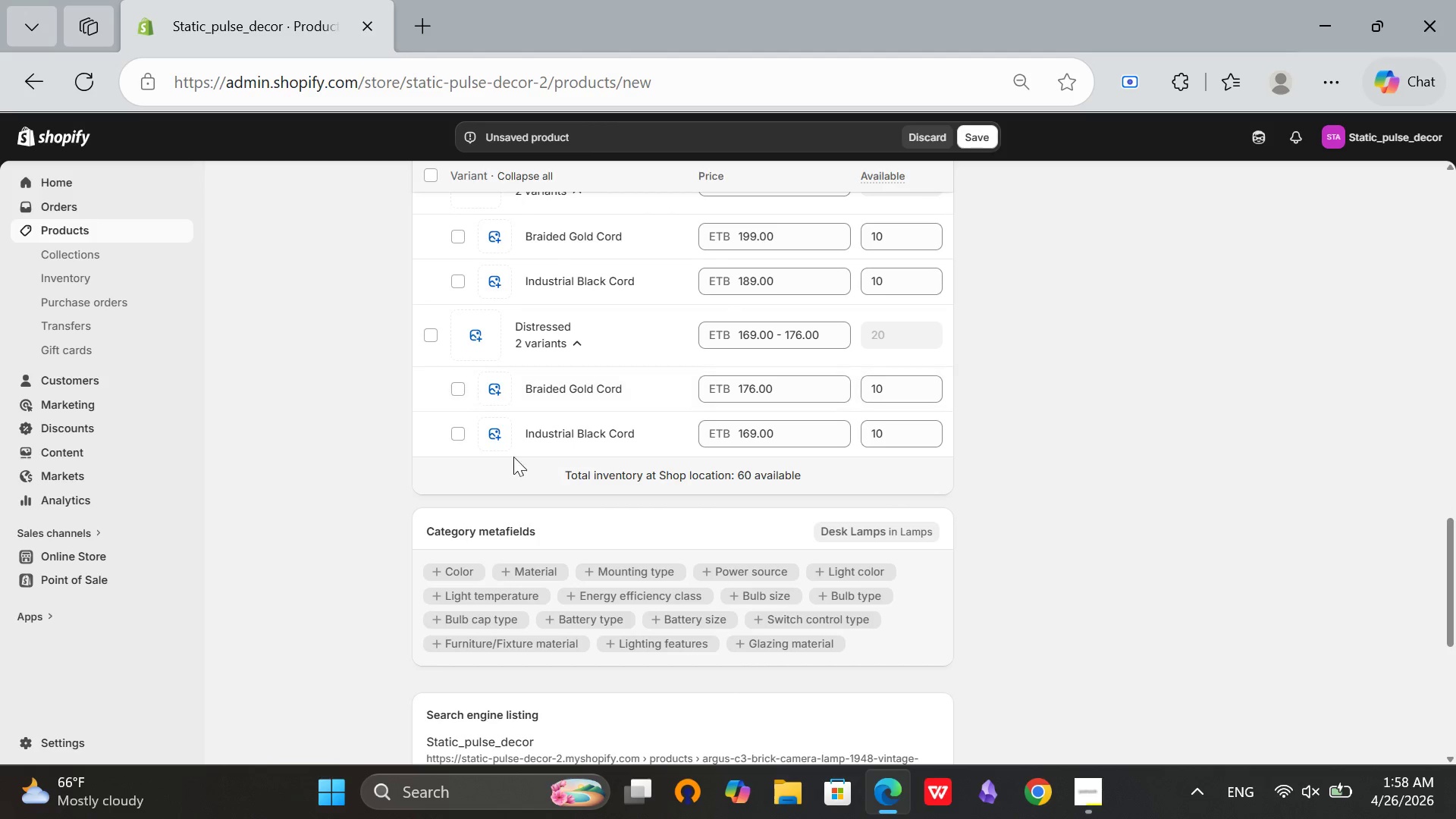 
scroll: coordinate [504, 451], scroll_direction: up, amount: 1.0
 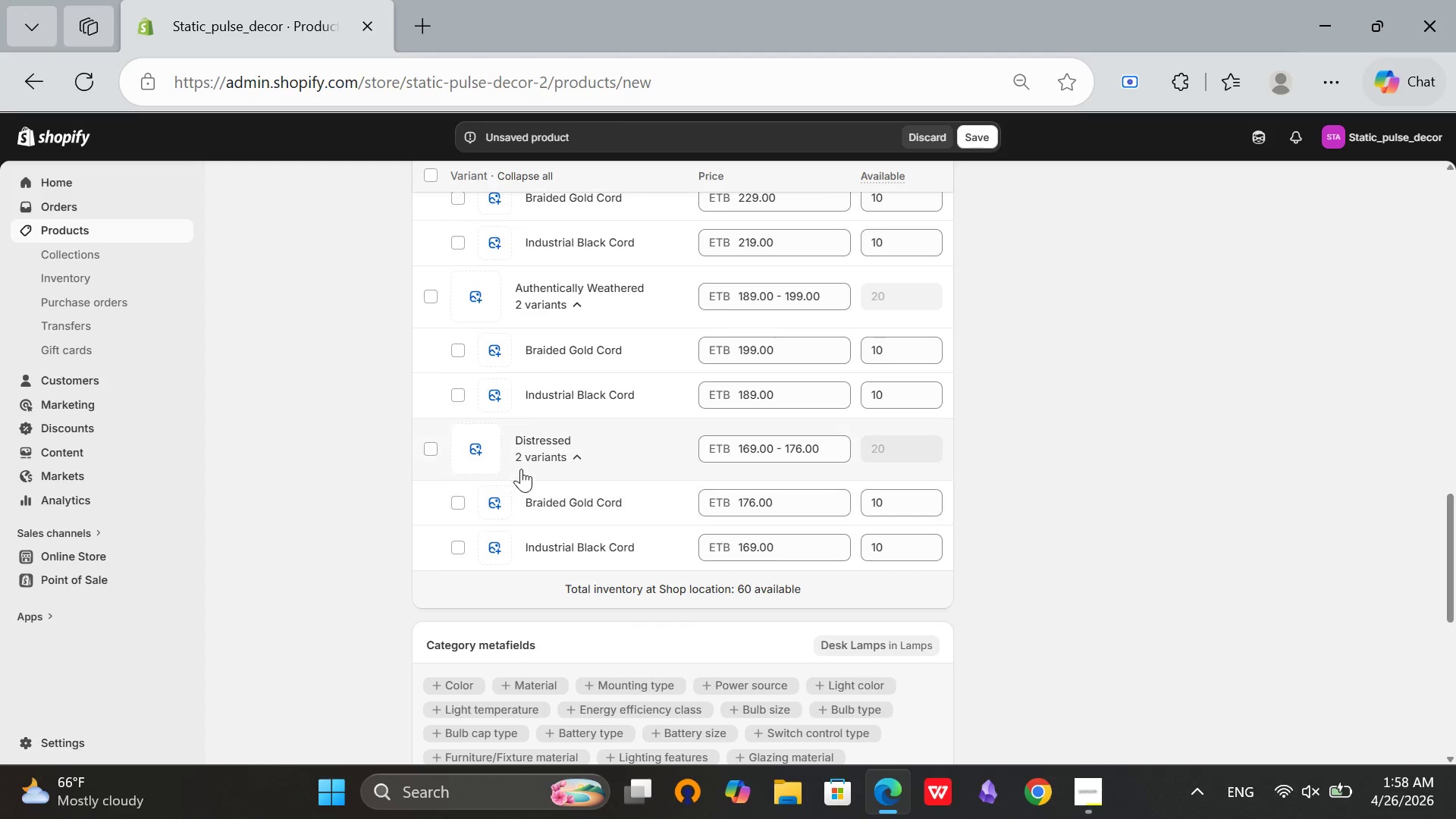 
left_click([526, 453])
 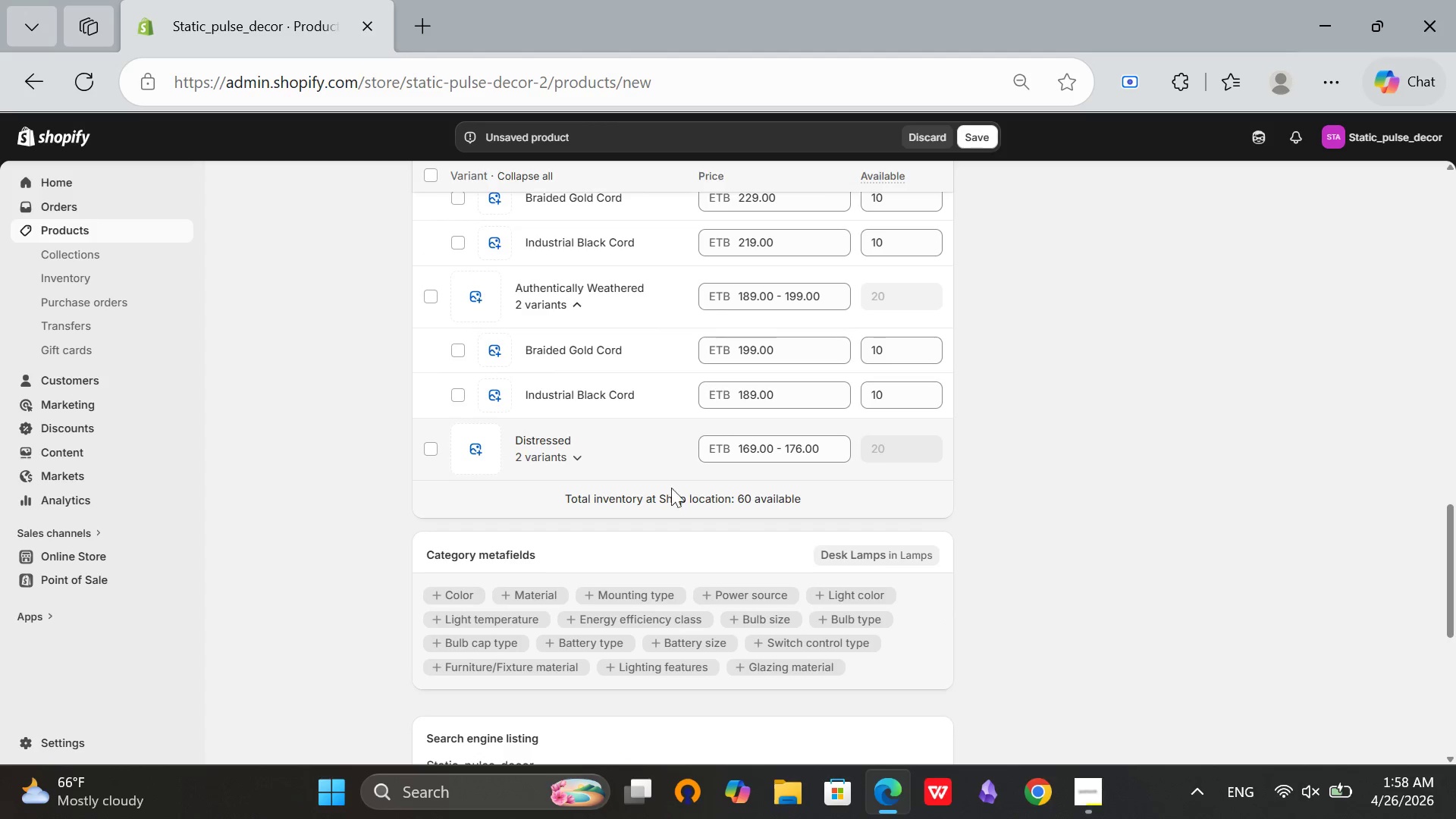 
scroll: coordinate [750, 504], scroll_direction: up, amount: 2.0
 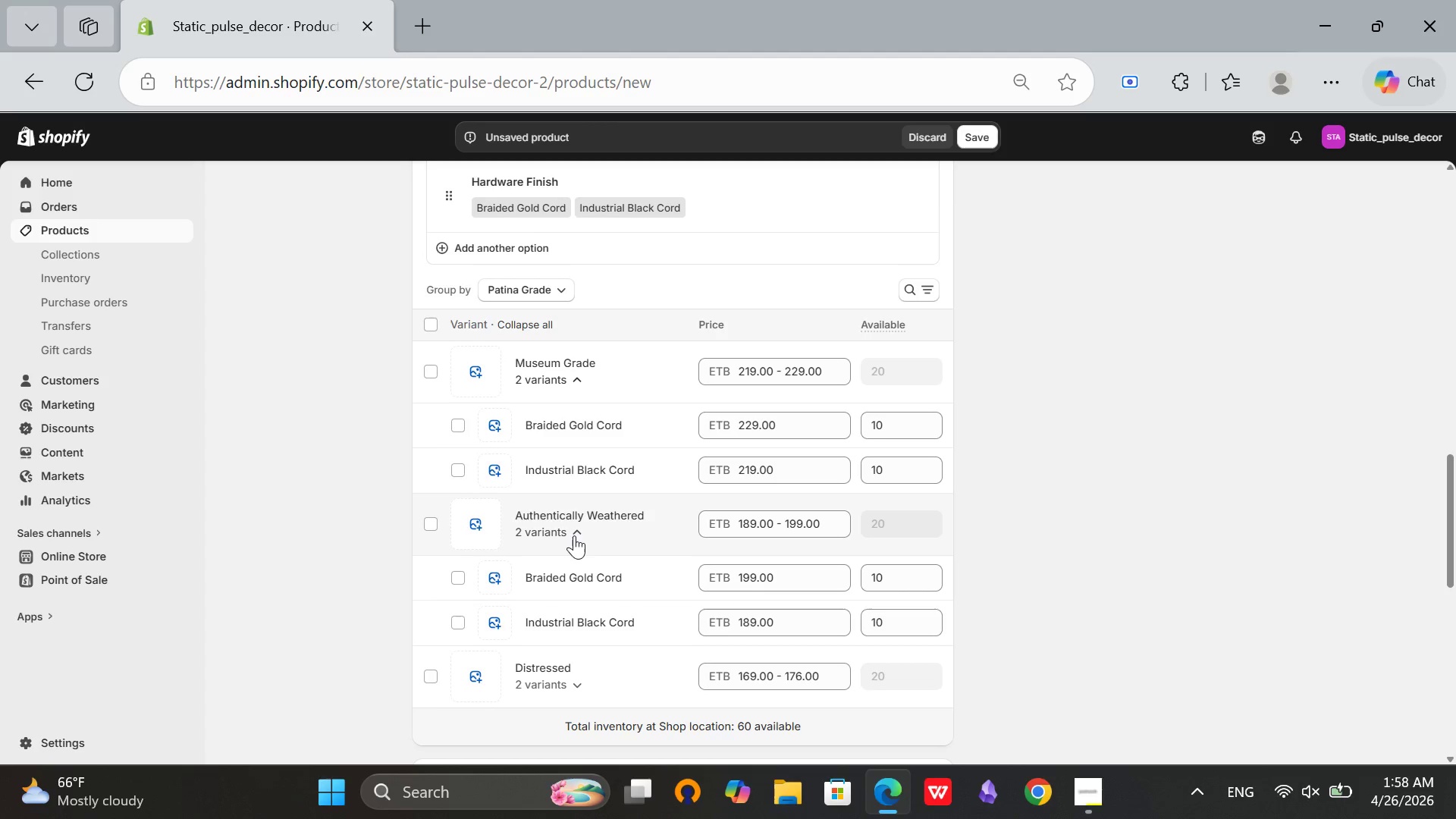 
left_click([565, 534])
 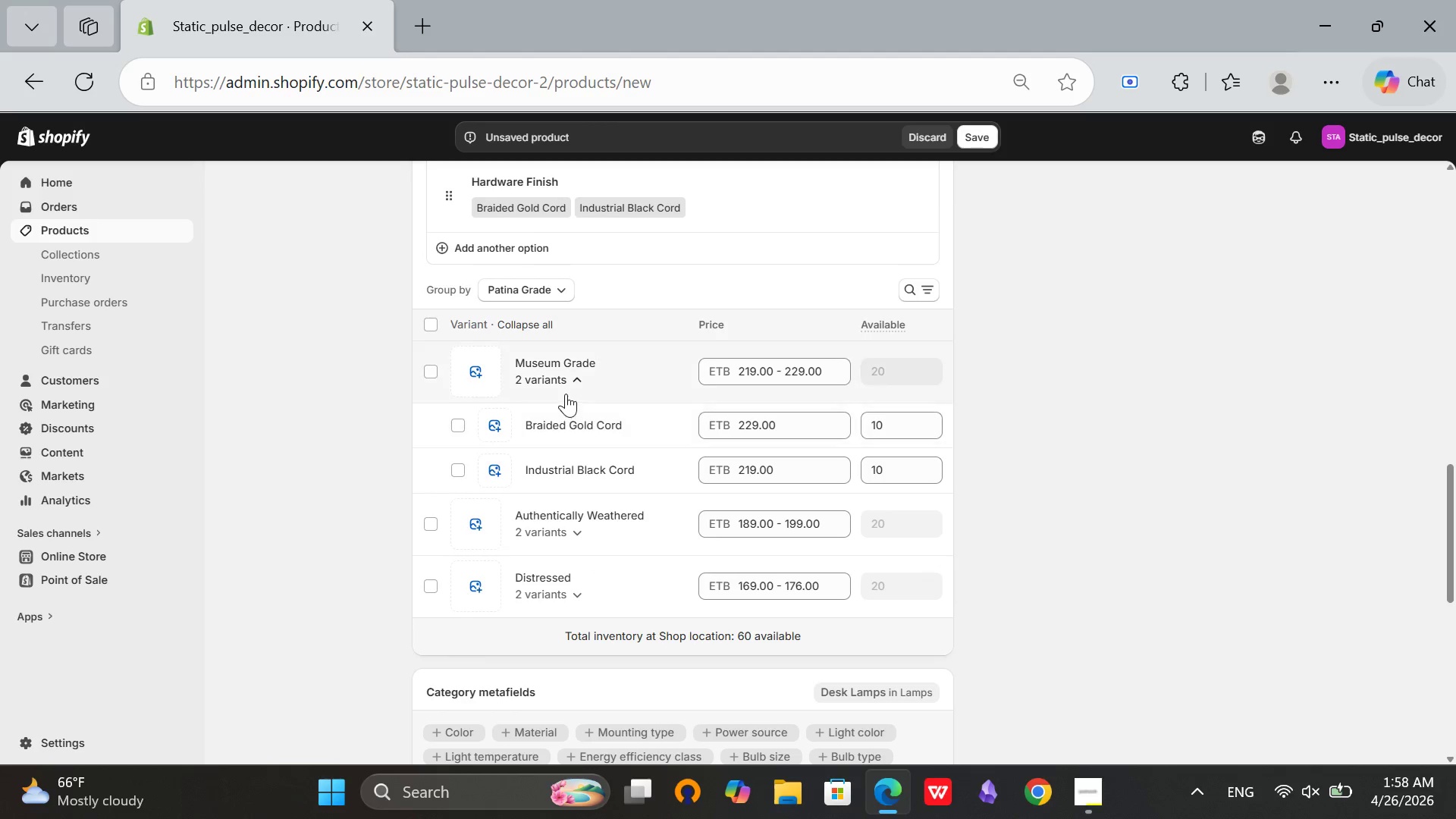 
left_click([566, 388])
 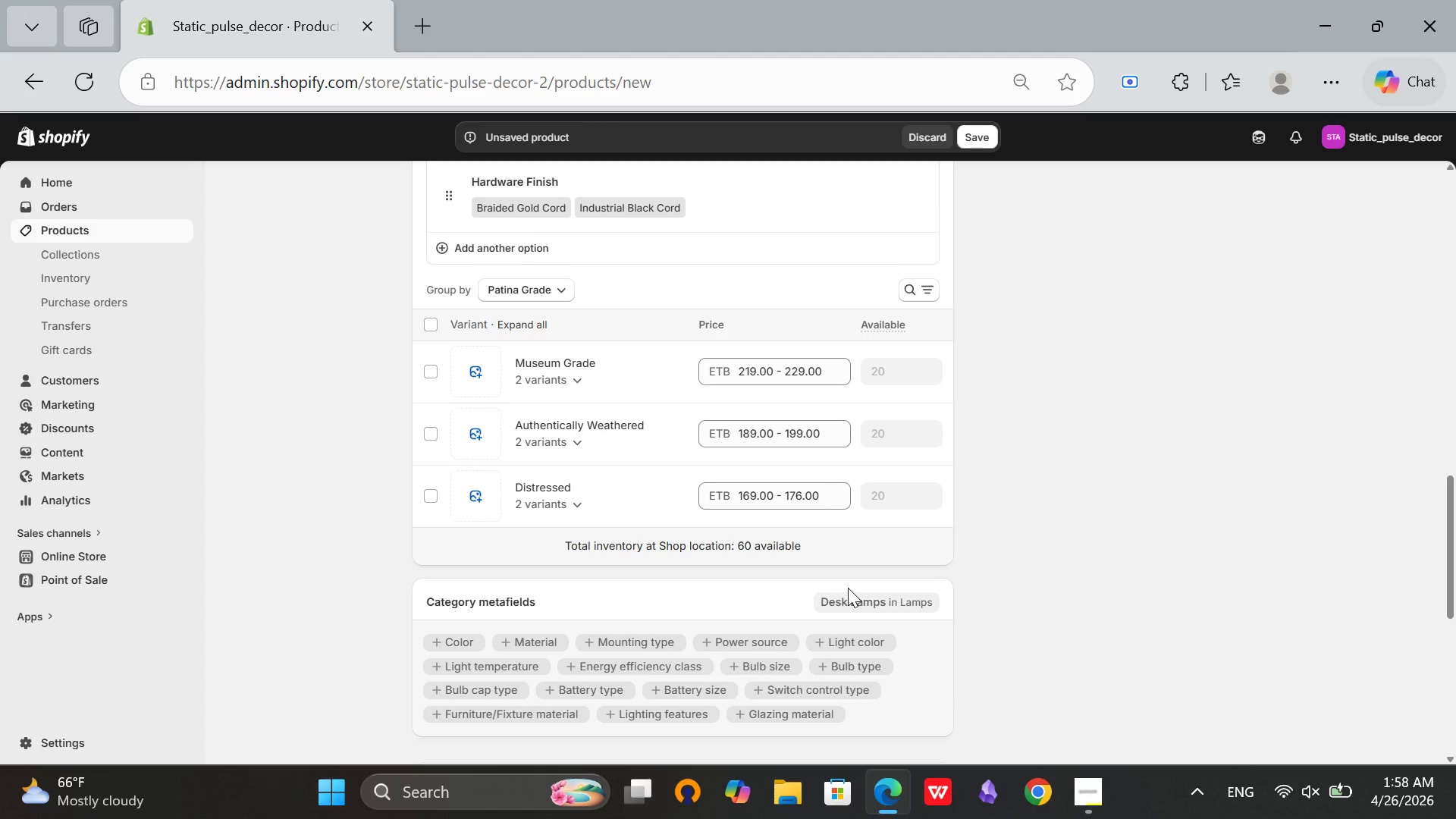 
wait(6.08)
 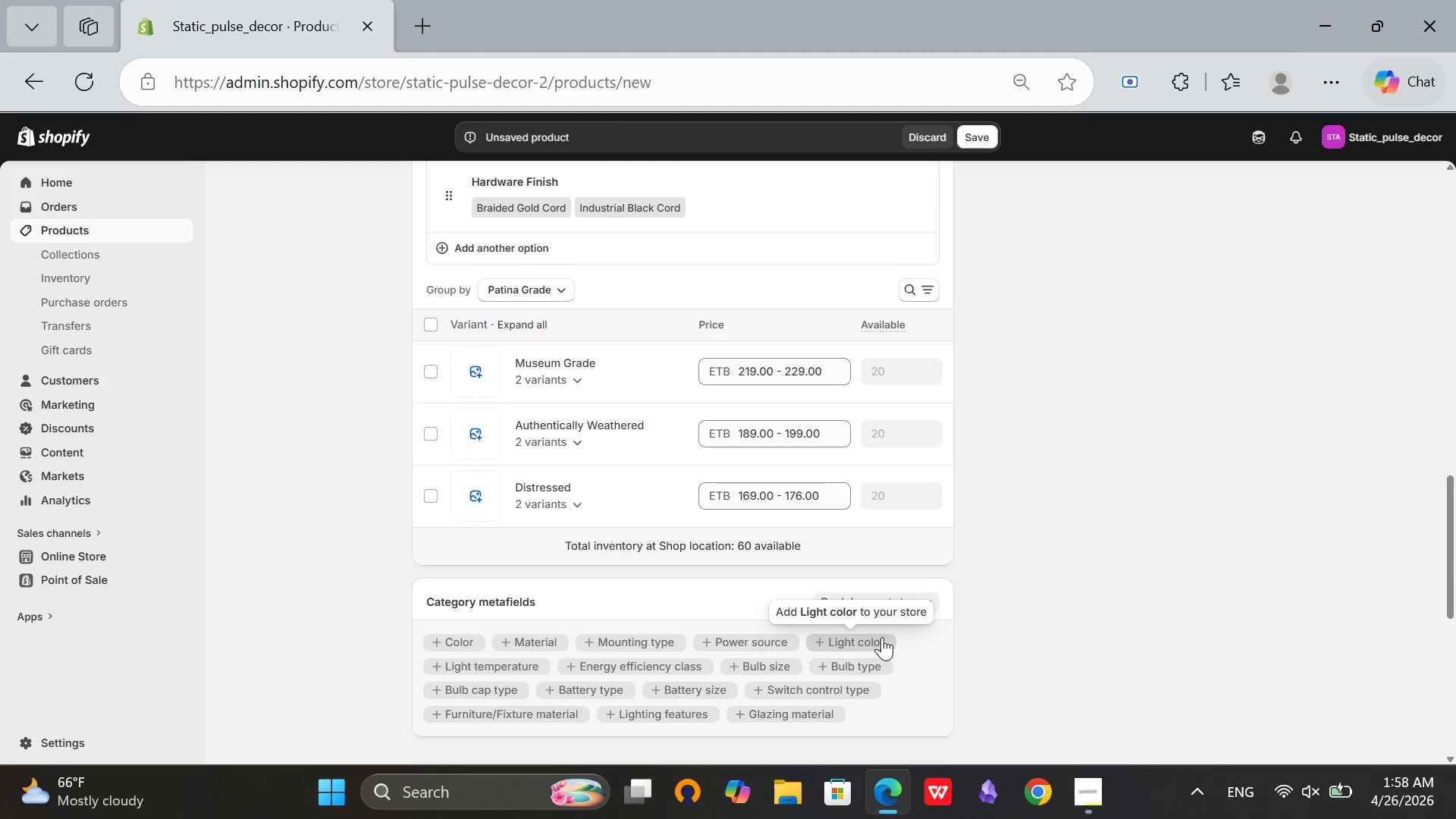 
scroll: coordinate [848, 588], scroll_direction: down, amount: 5.0
 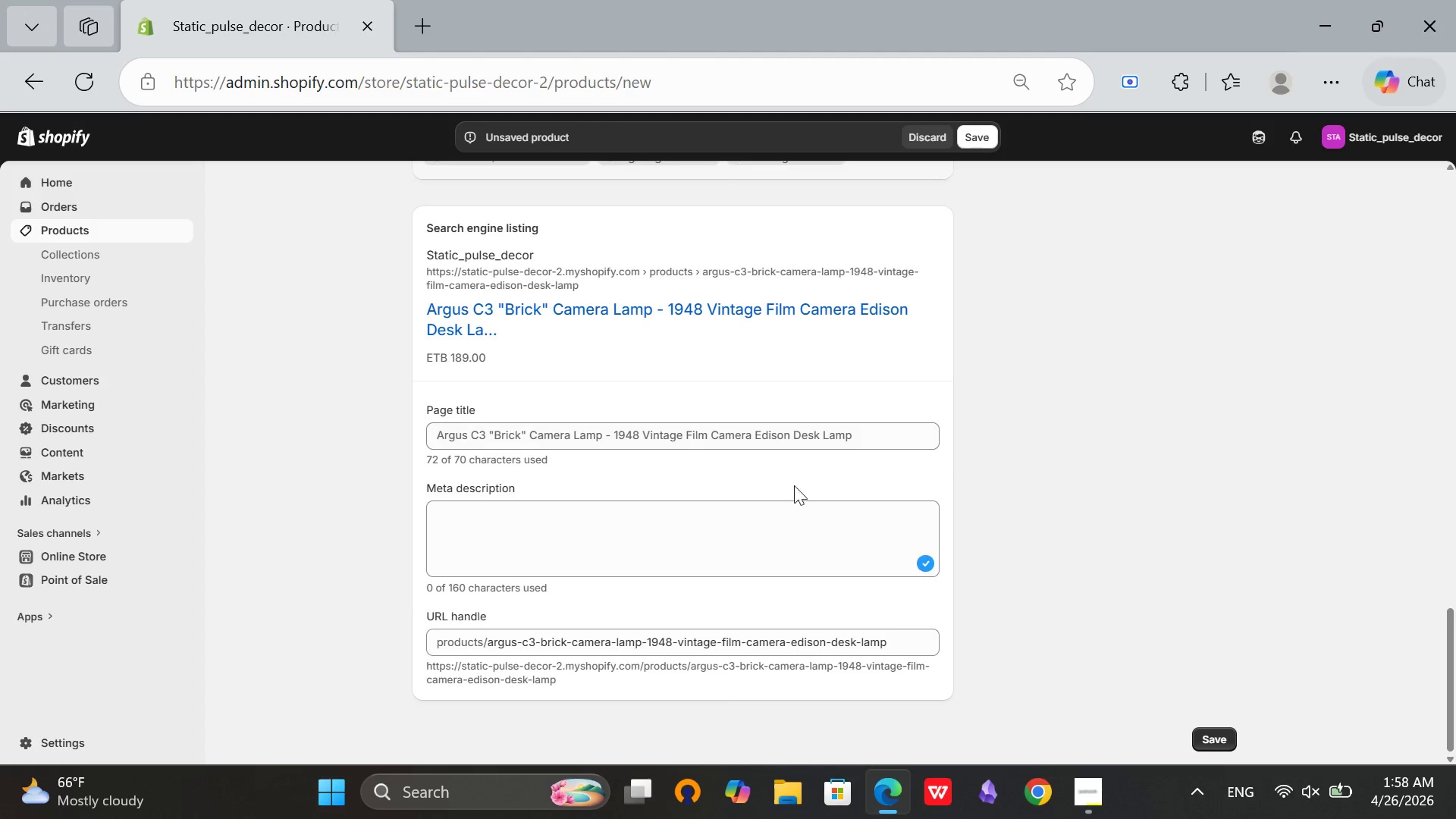 
left_click([714, 550])
 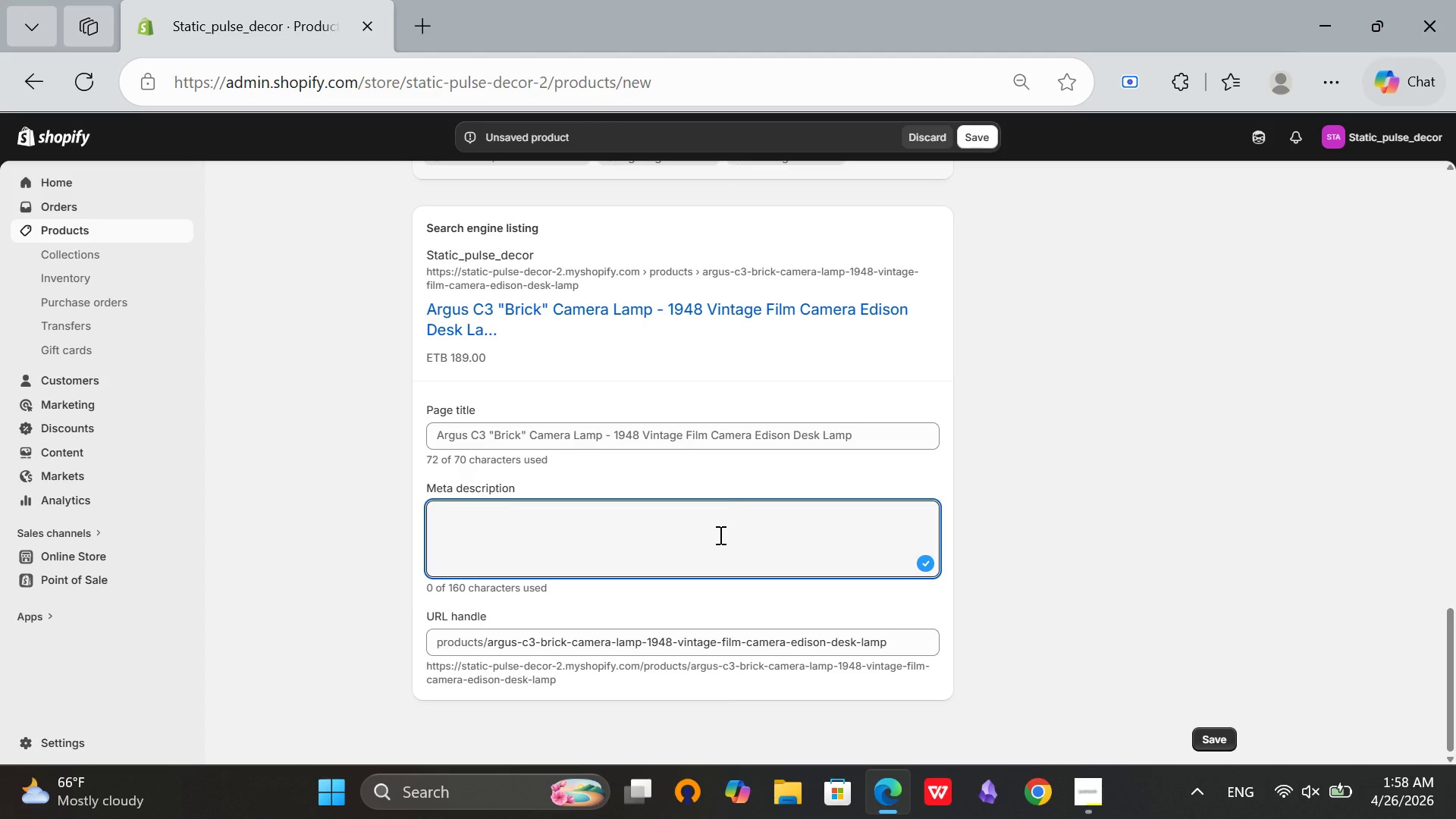 
wait(6.92)
 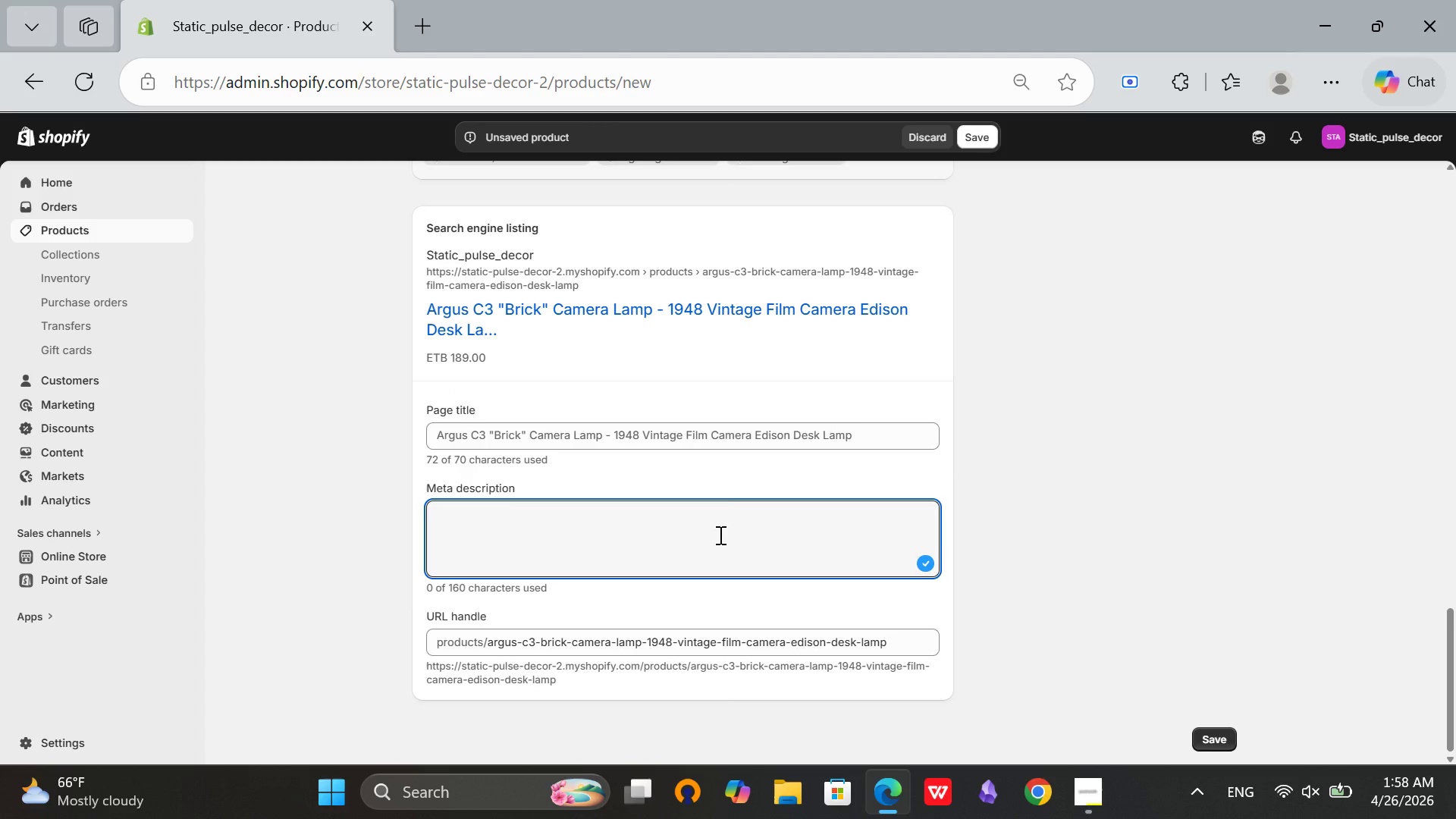 
left_click([867, 429])
 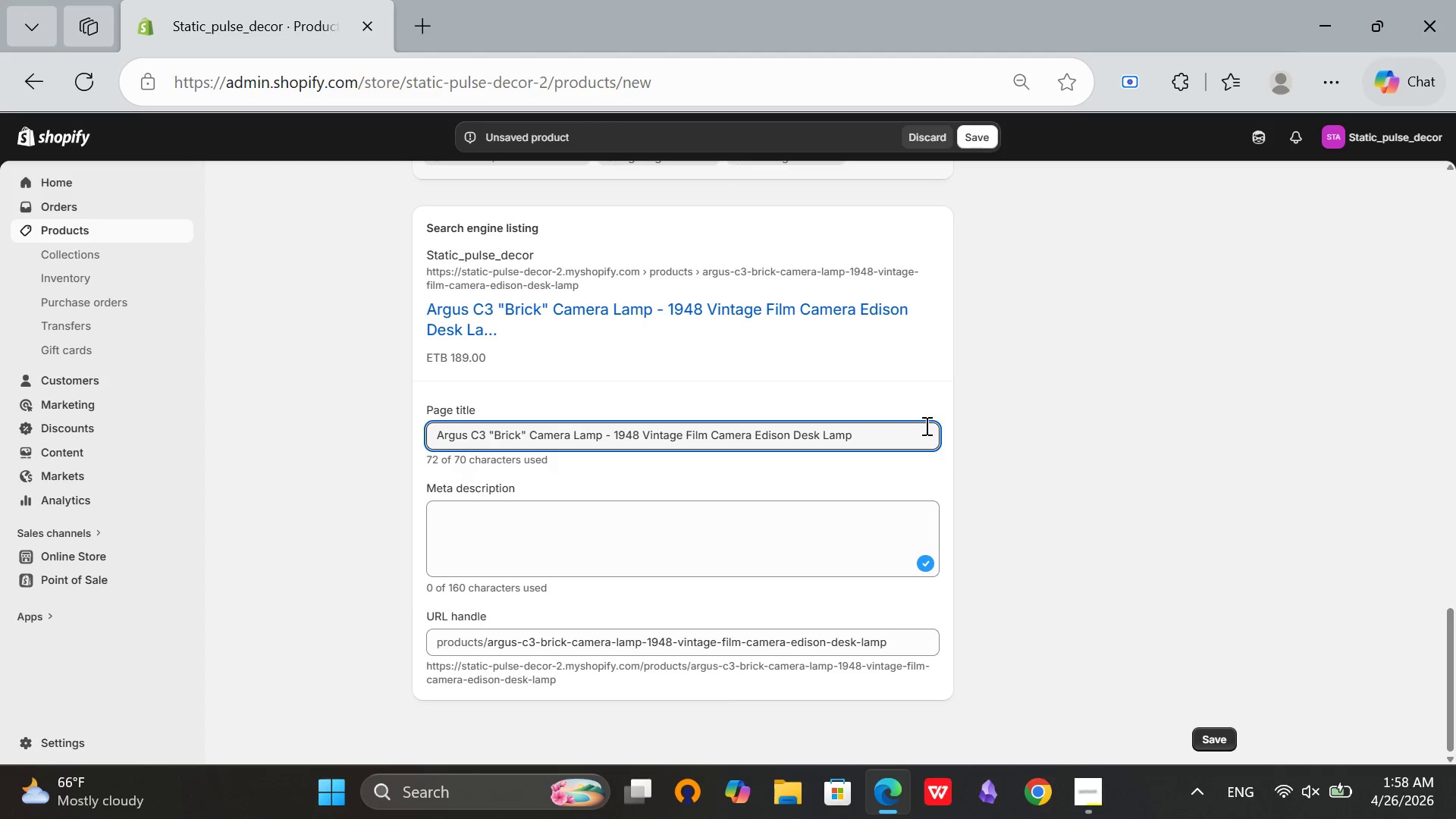 
key(Backspace)
 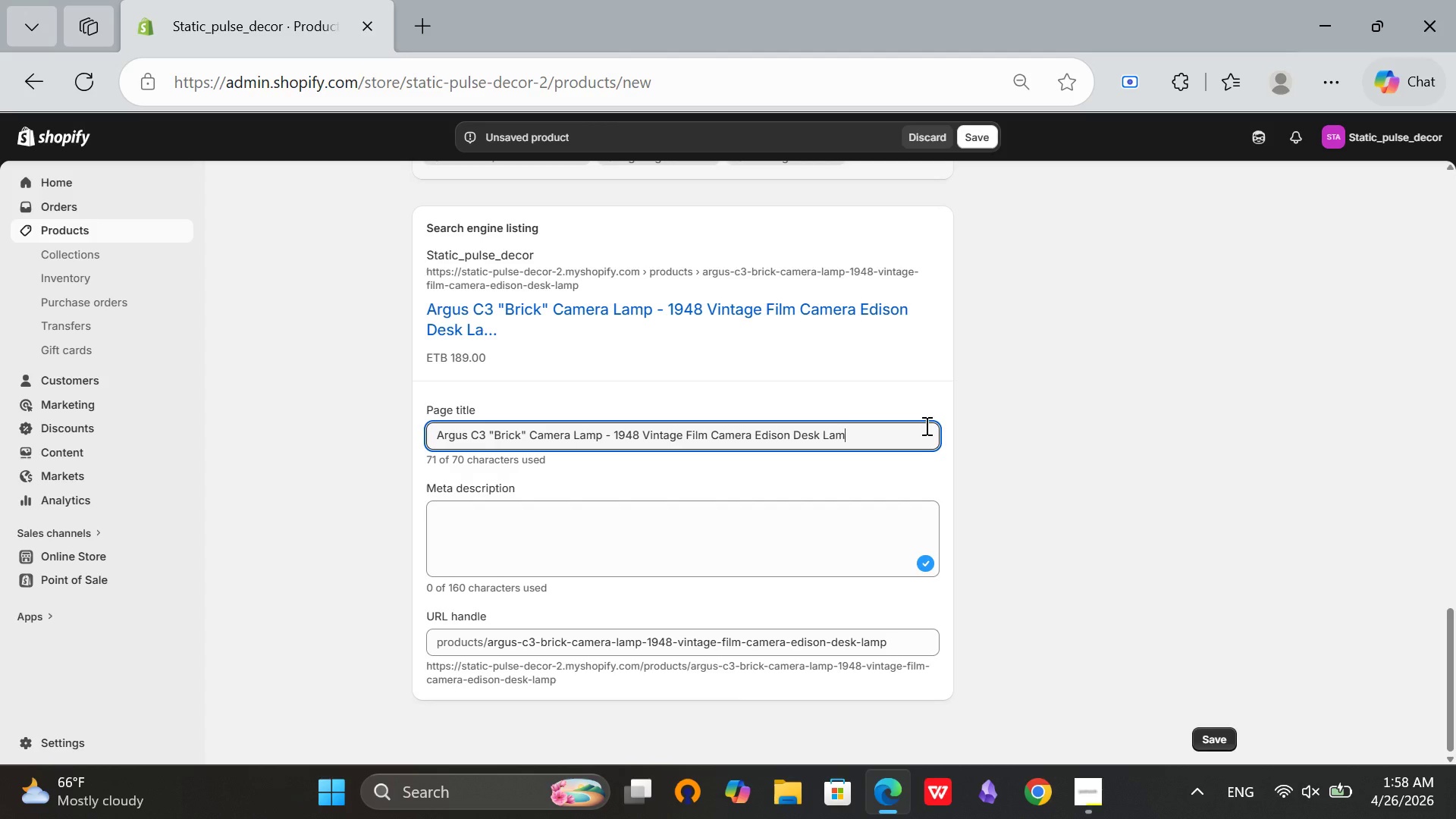 
key(P)
 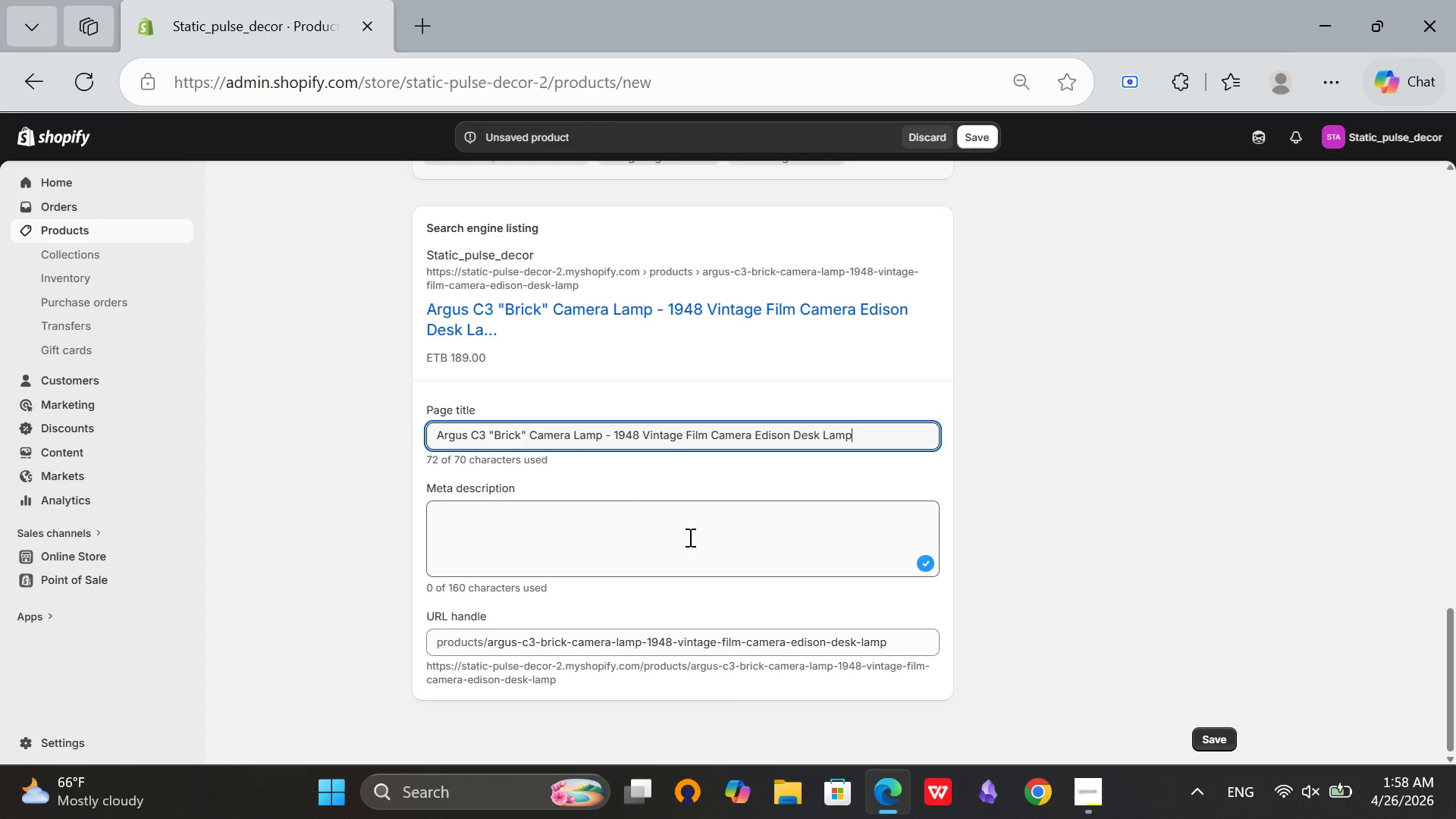 
left_click([689, 537])
 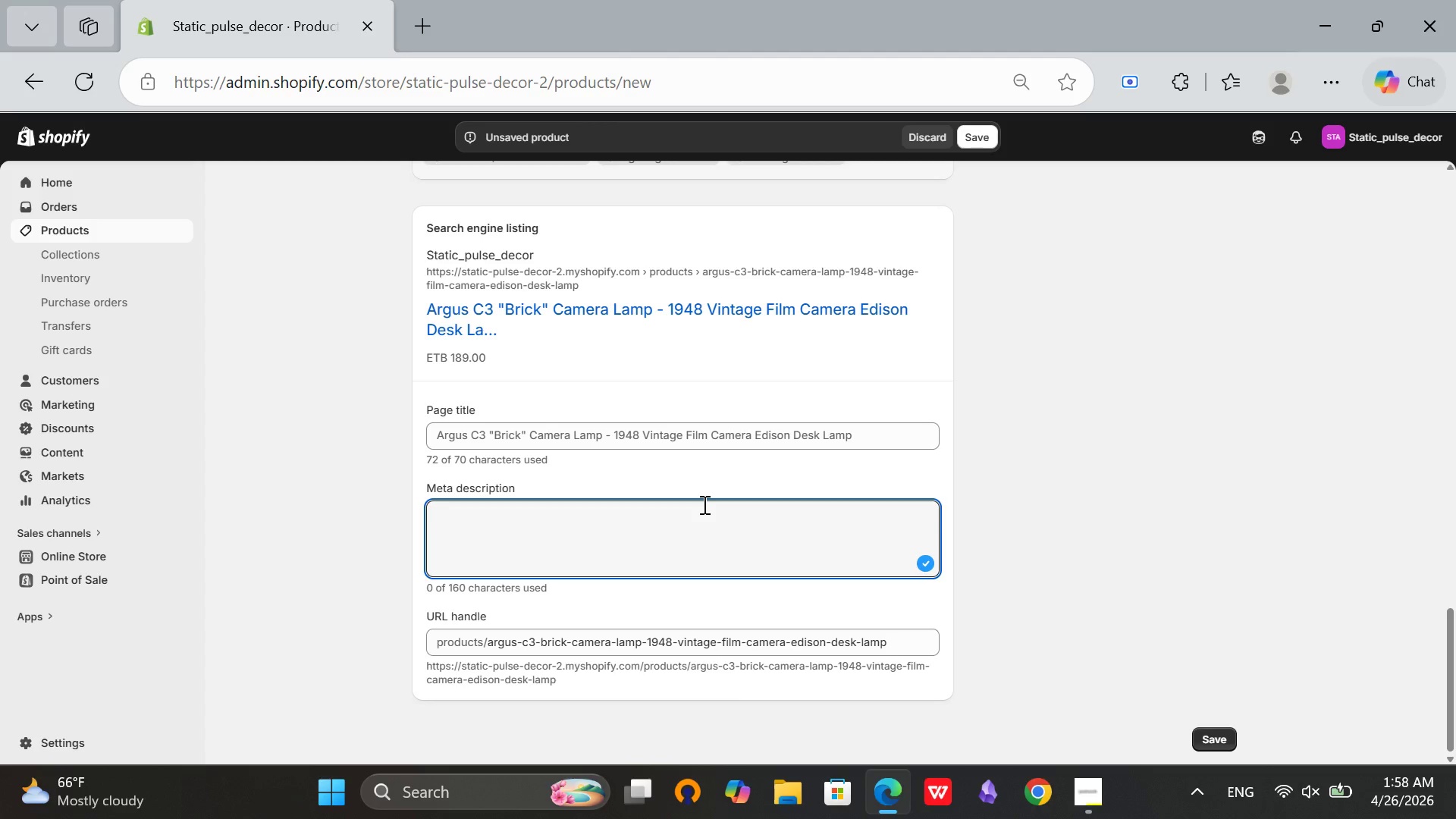 
wait(21.51)
 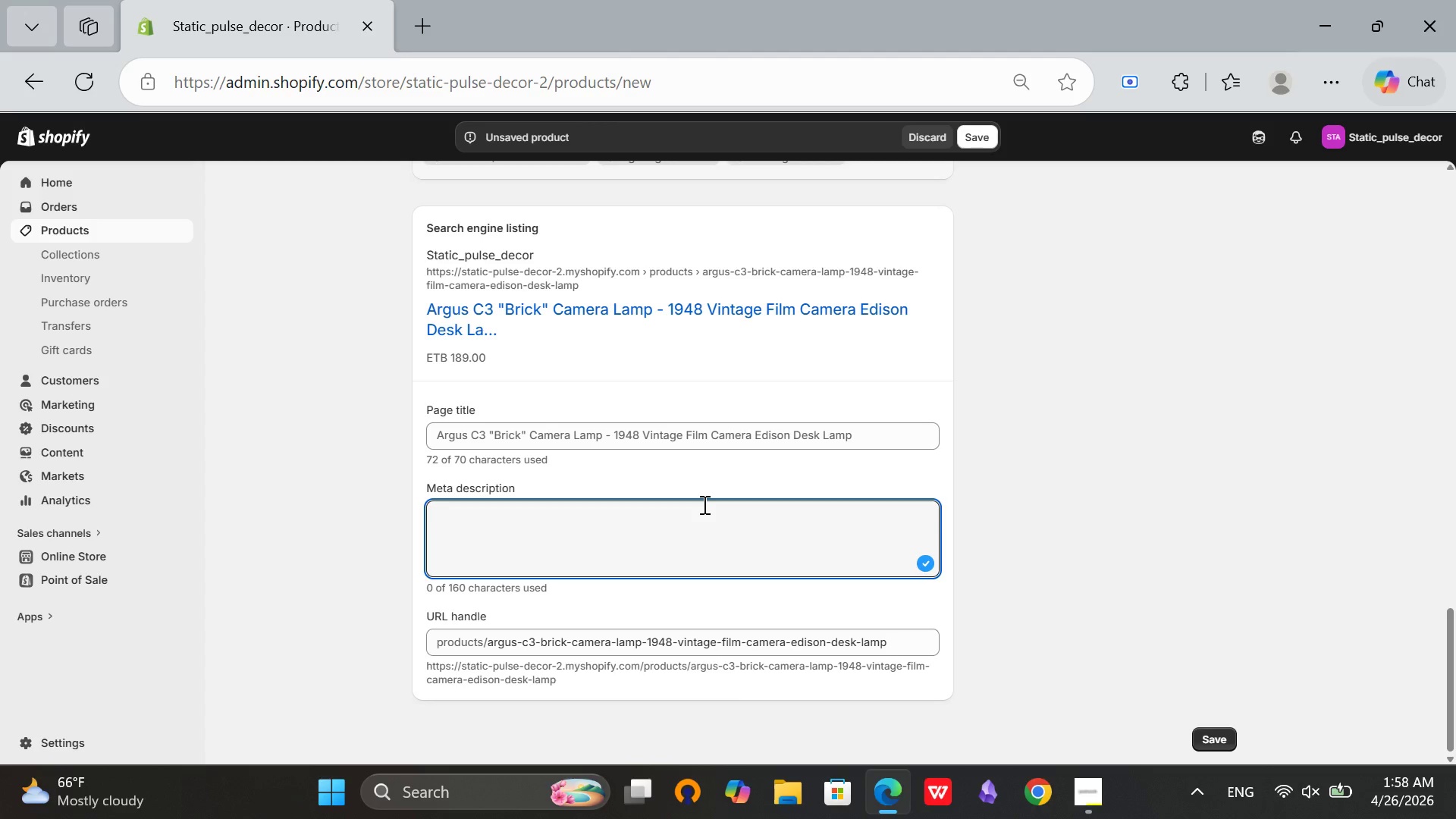 
scroll: coordinate [1142, 577], scroll_direction: up, amount: 6.0
 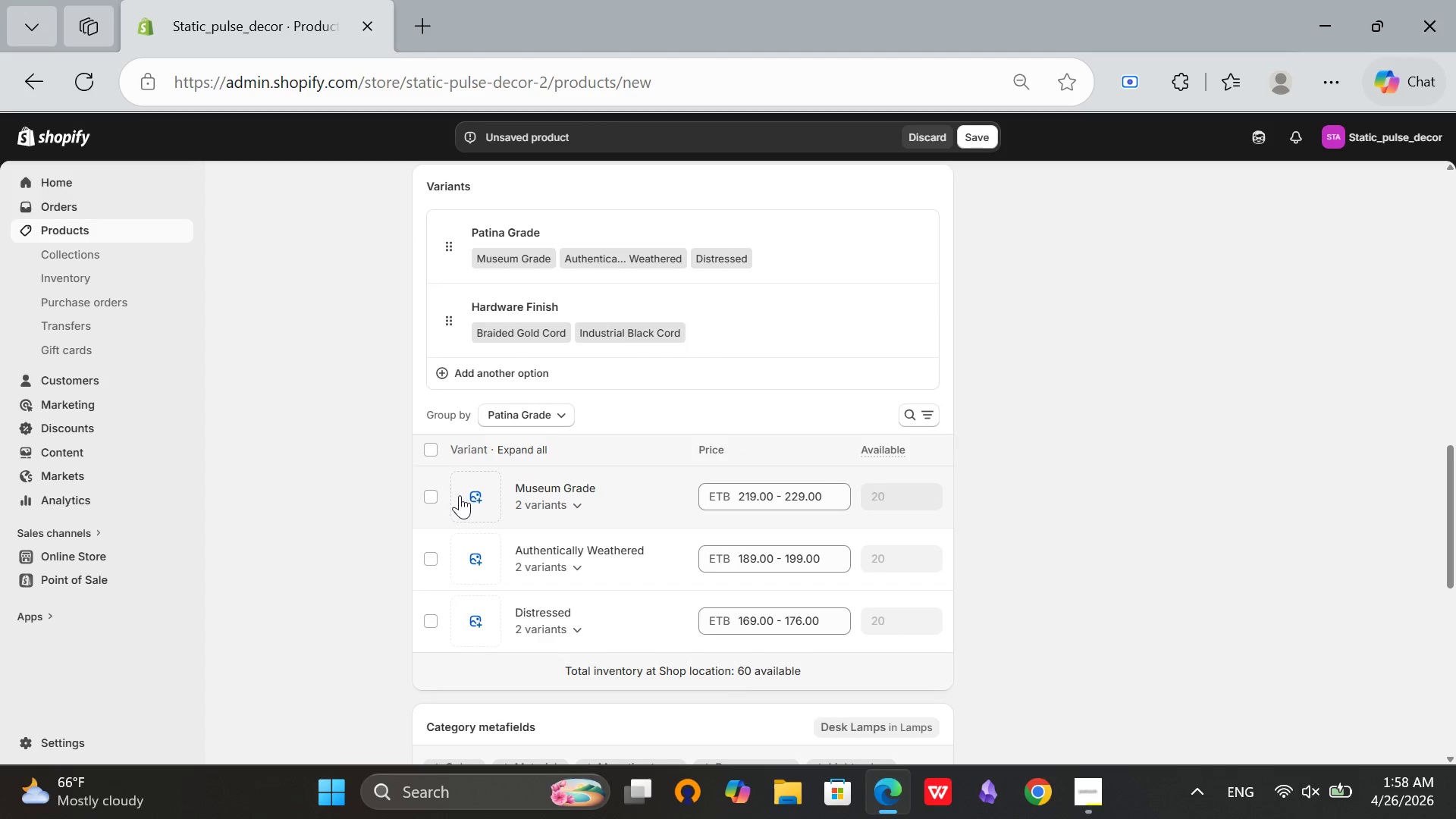 
left_click([432, 500])
 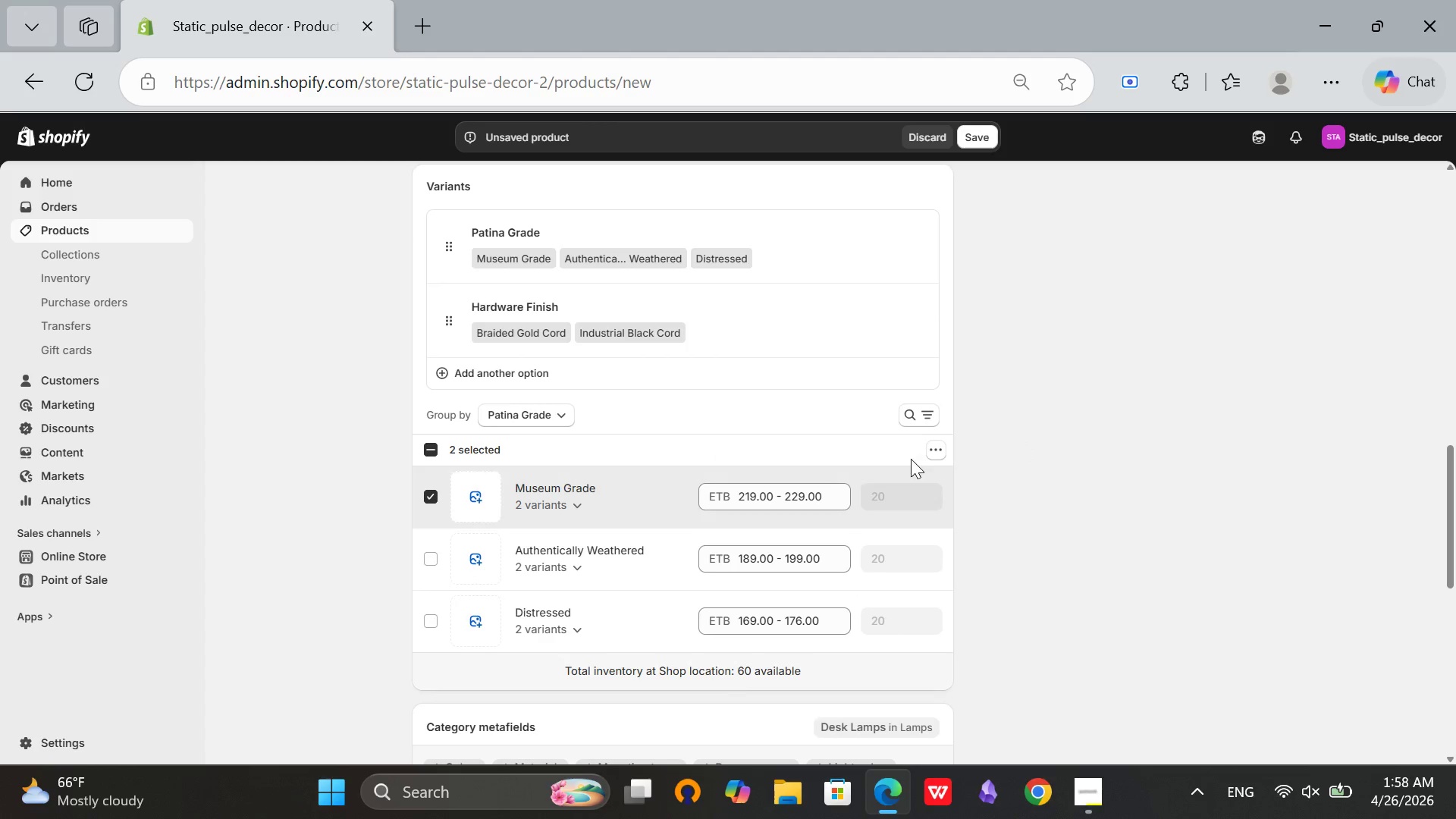 
left_click([948, 445])
 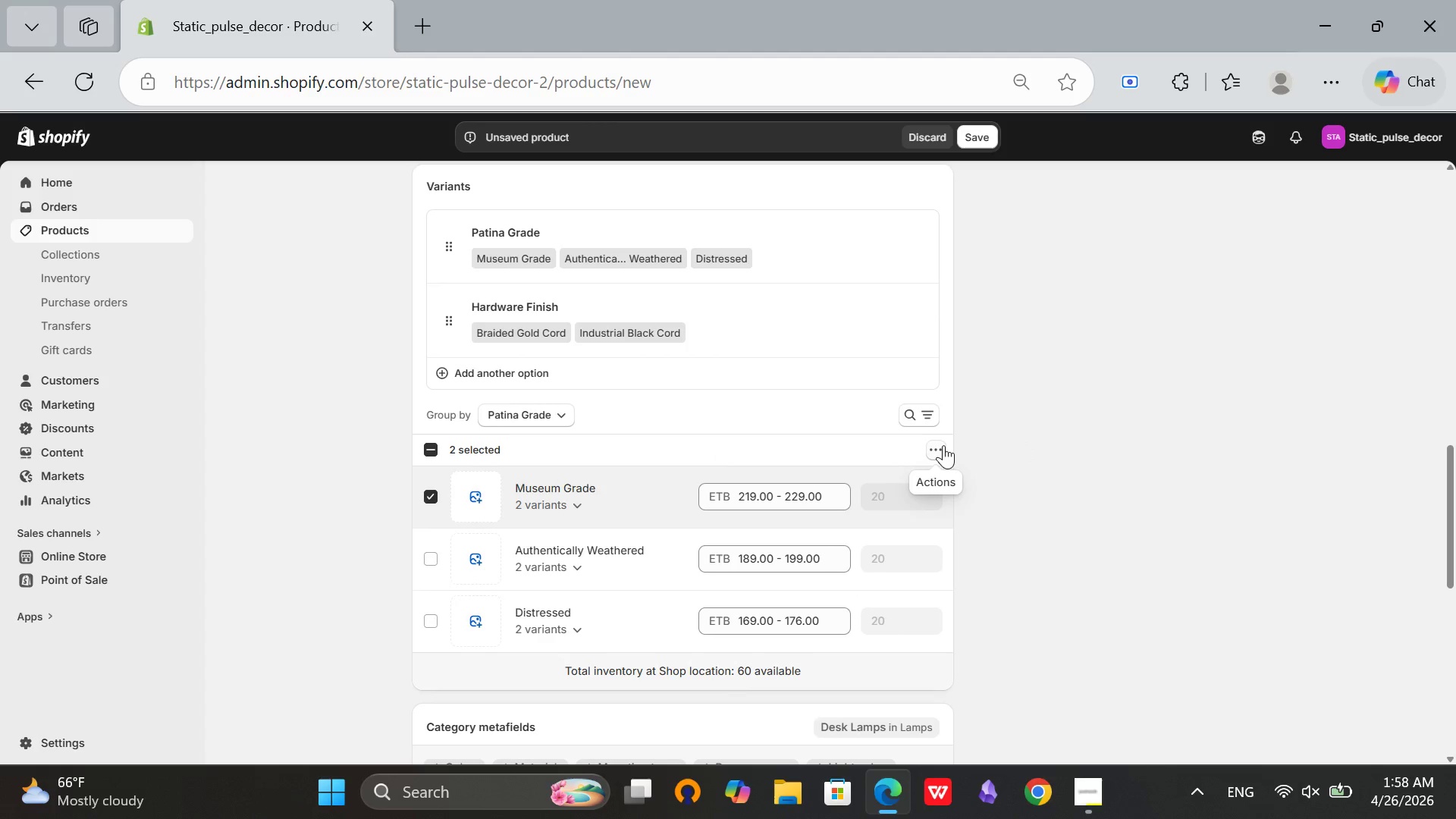 
left_click([940, 444])
 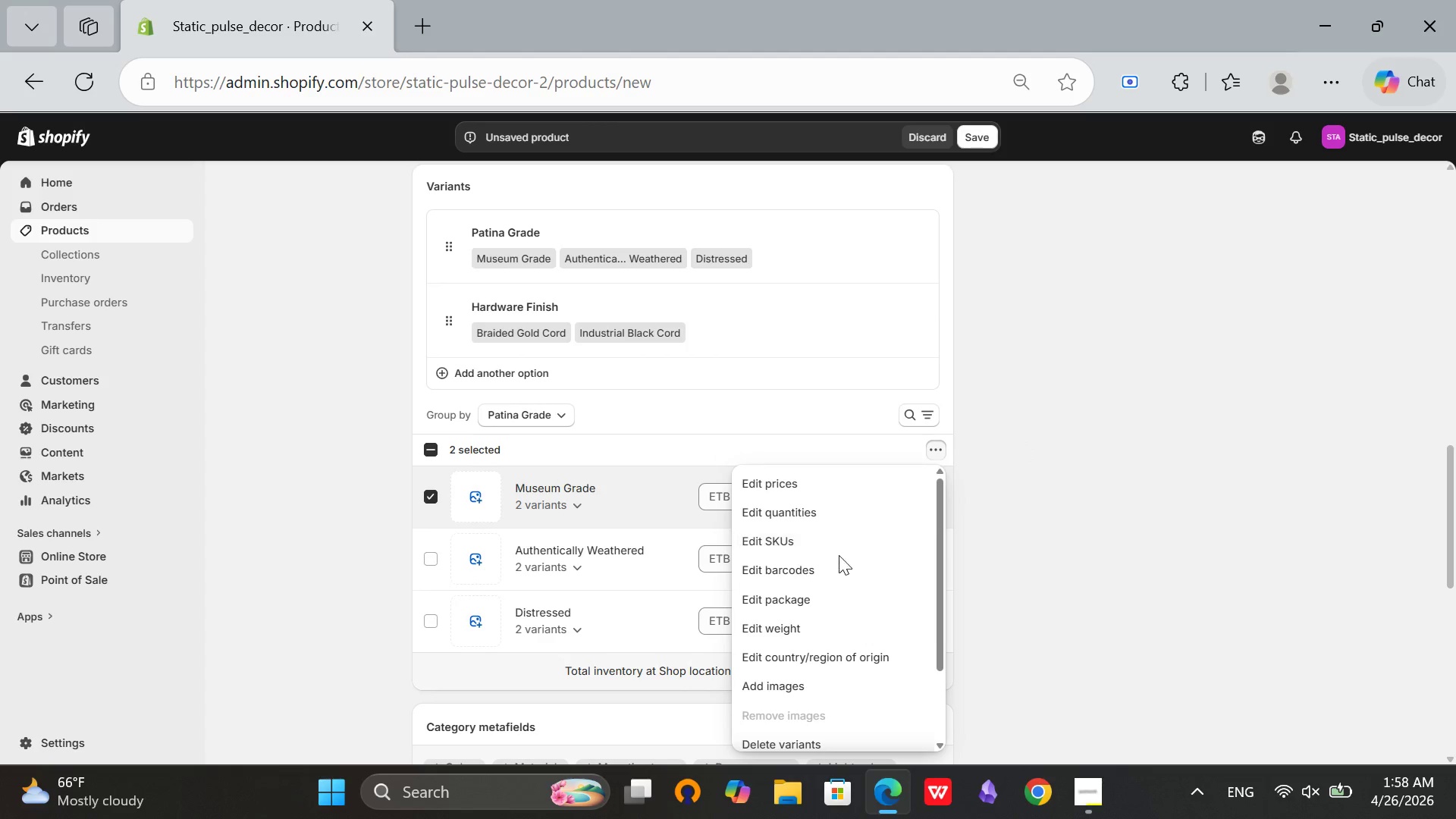 
left_click([836, 540])
 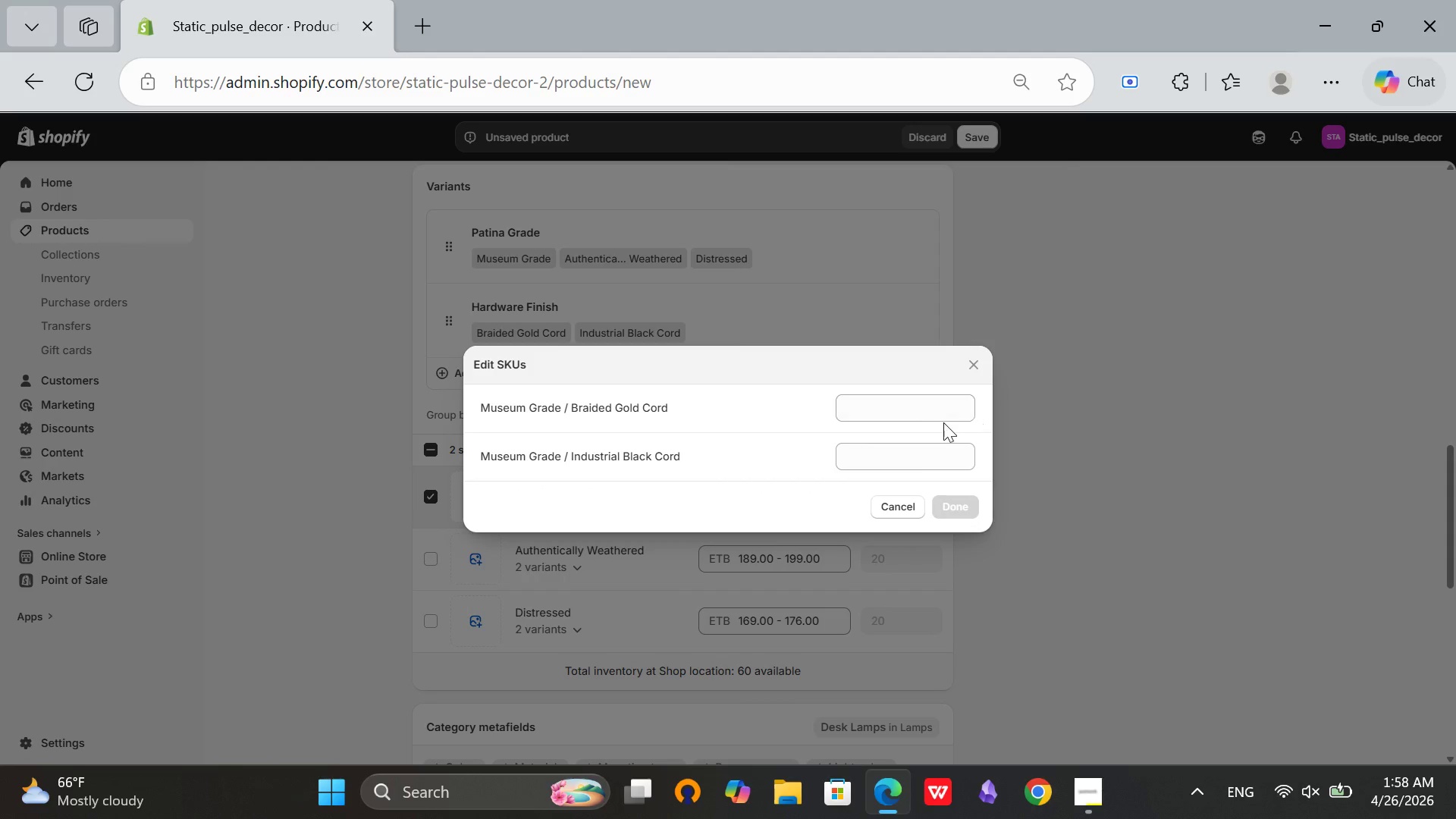 
left_click([922, 420])
 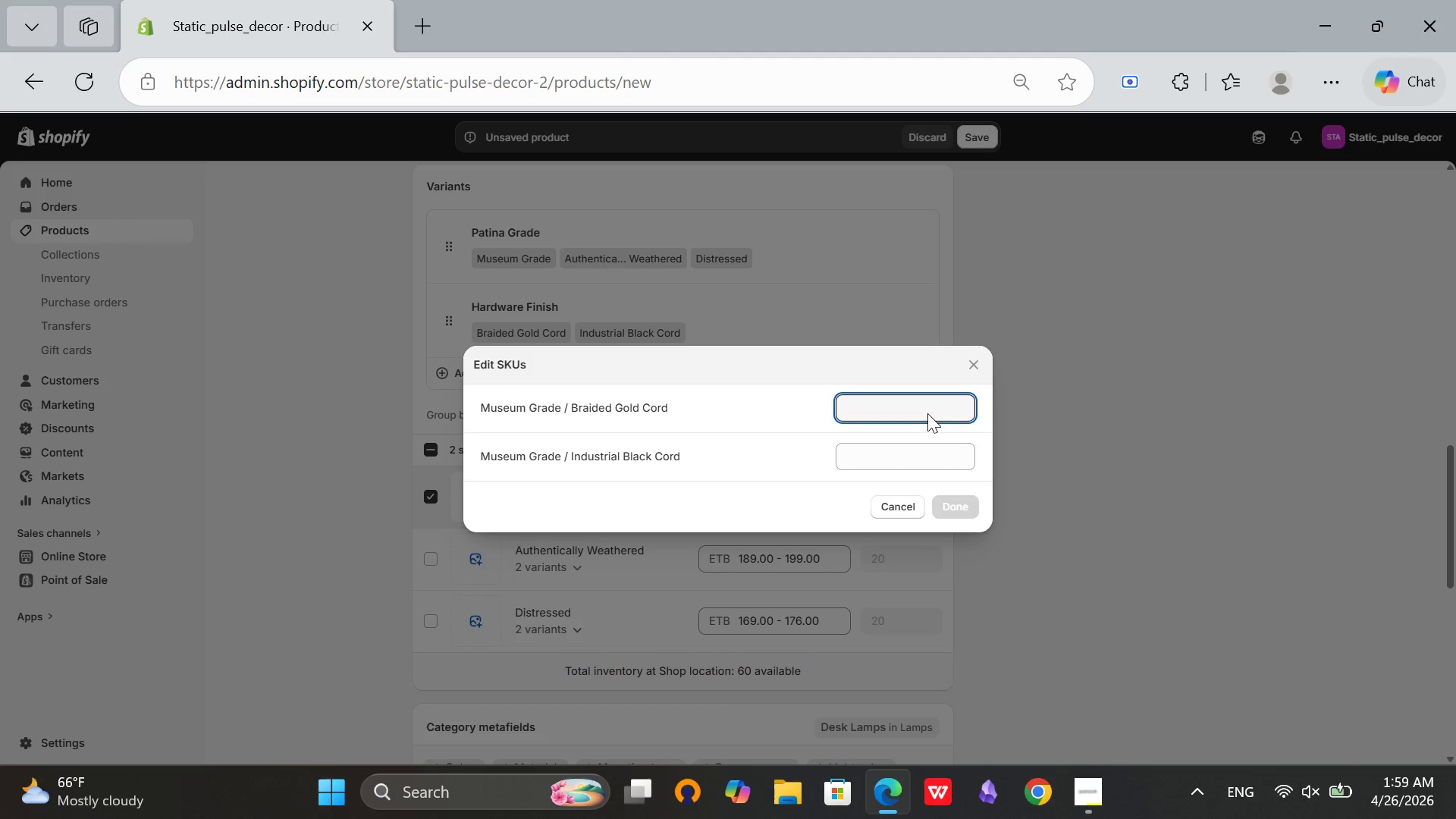 
wait(21.53)
 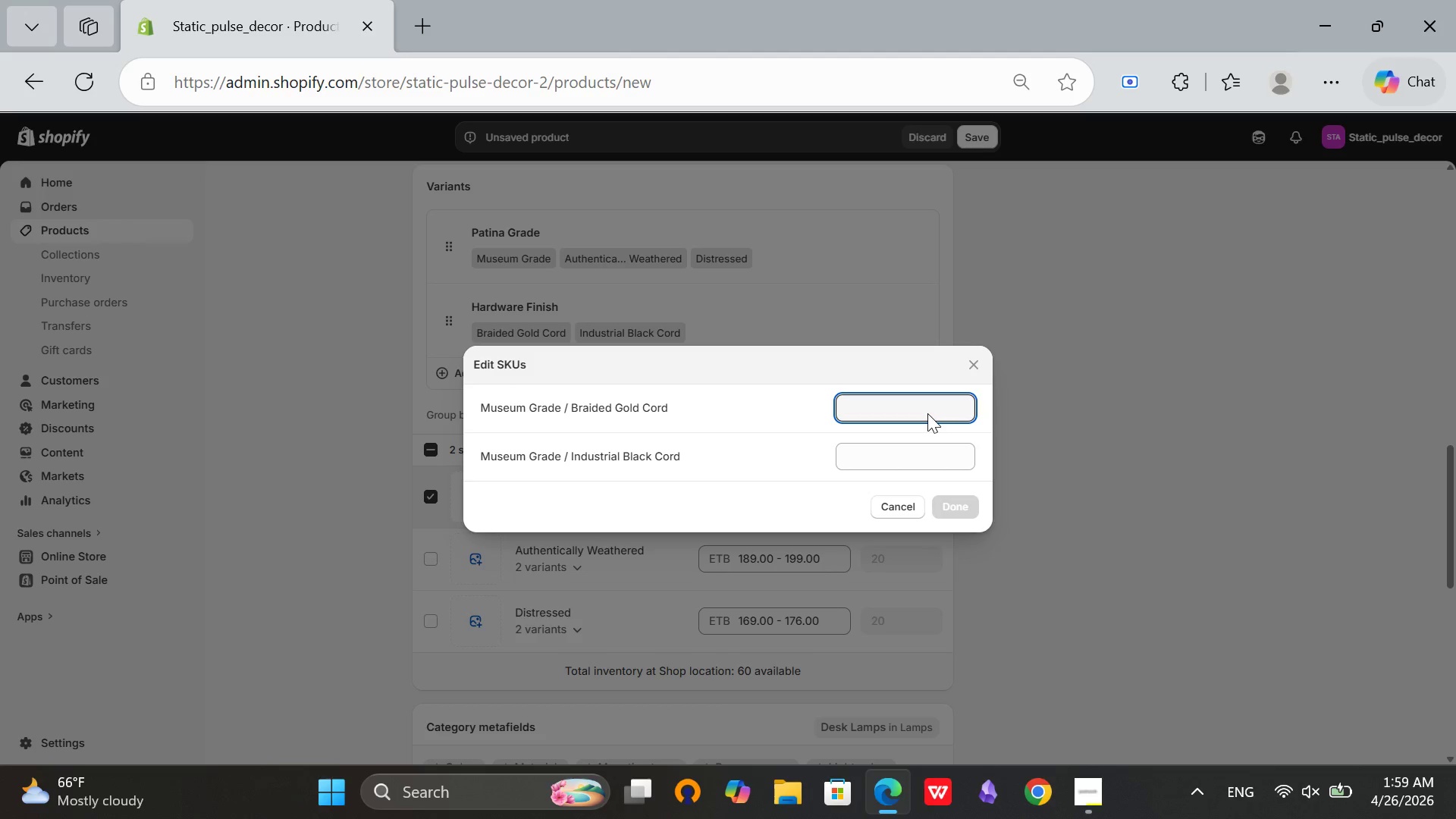 
key(CapsLock)
 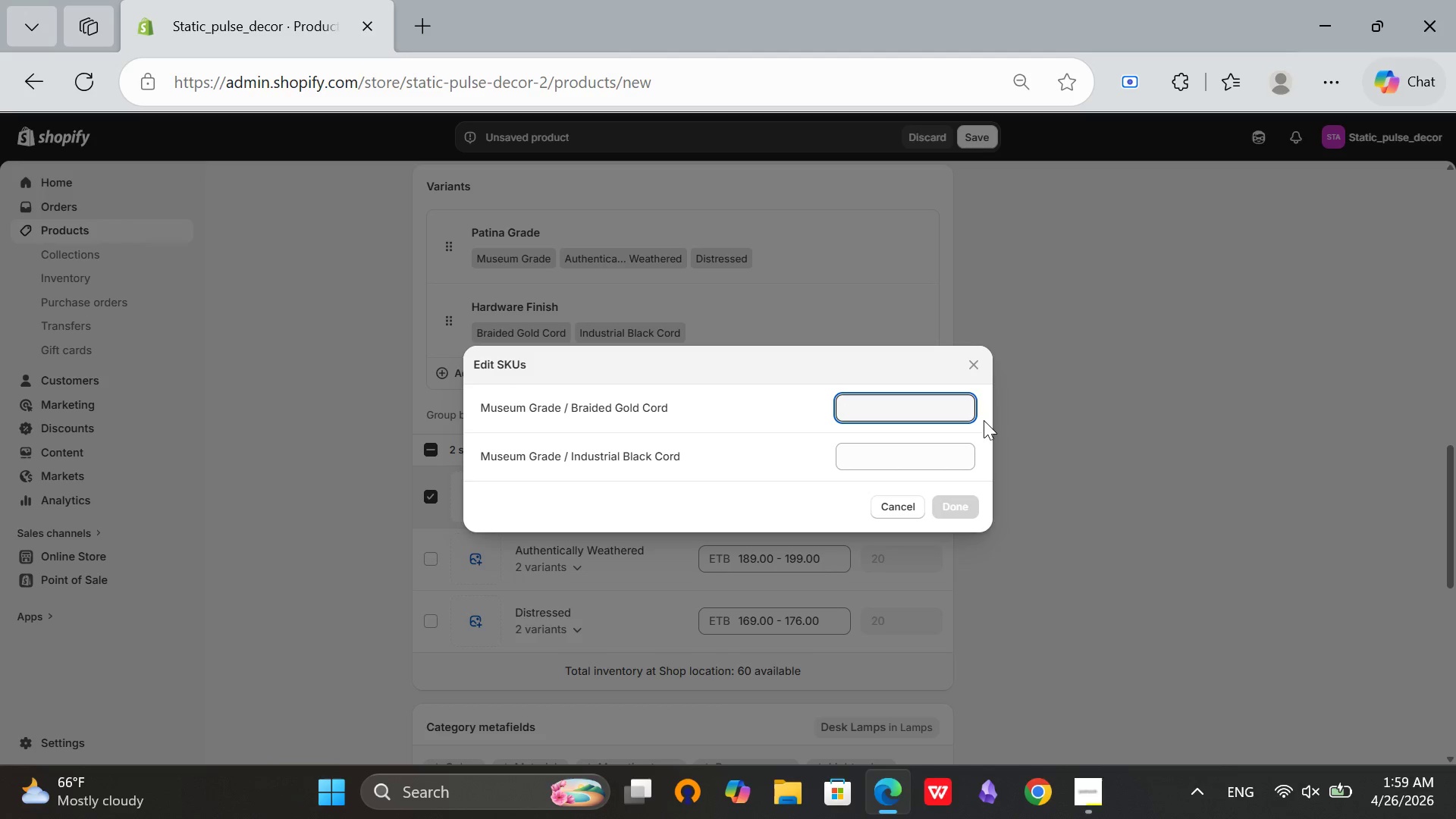 
wait(6.05)
 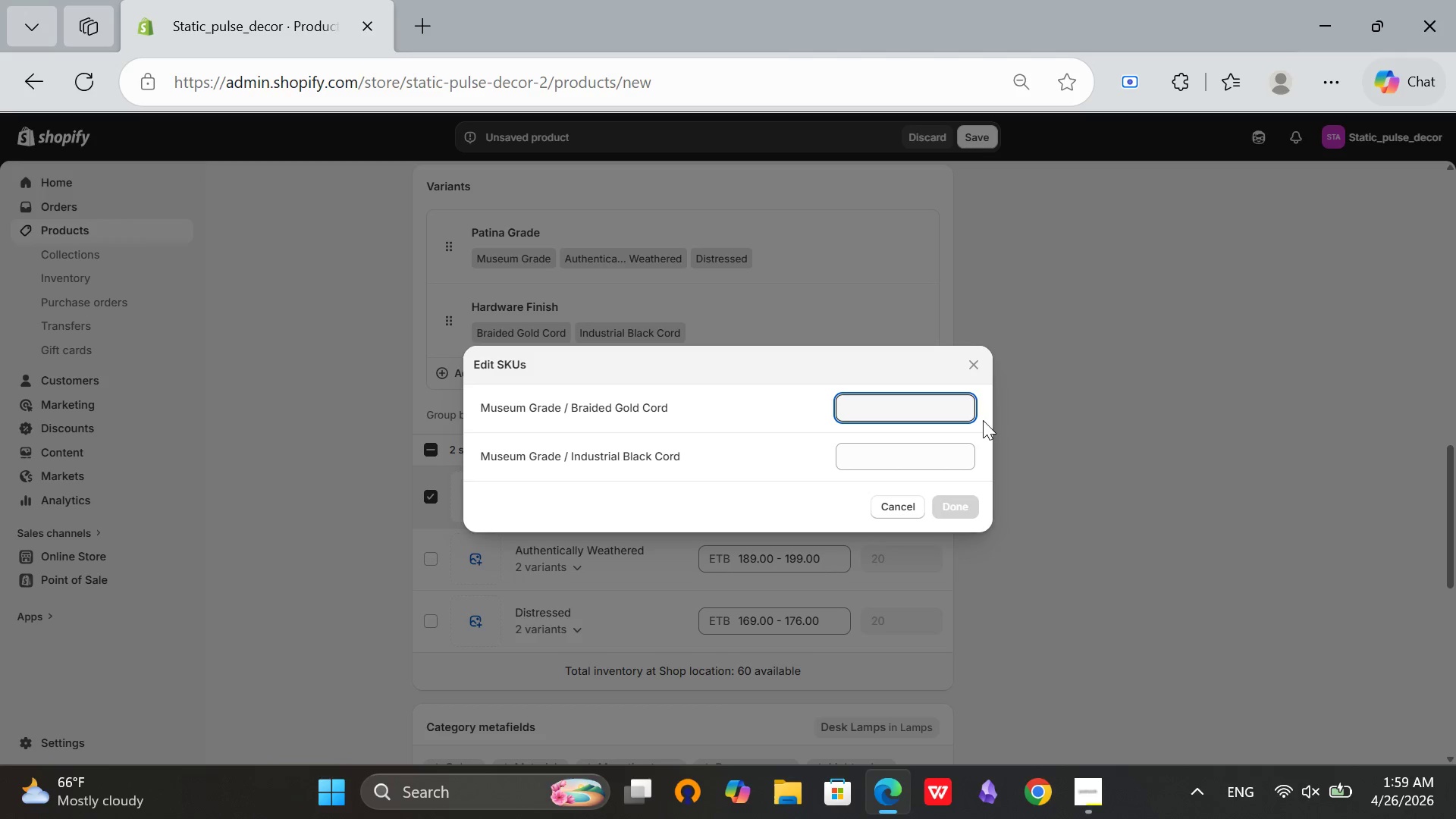 
type(SPD-C3-MG-GC)
 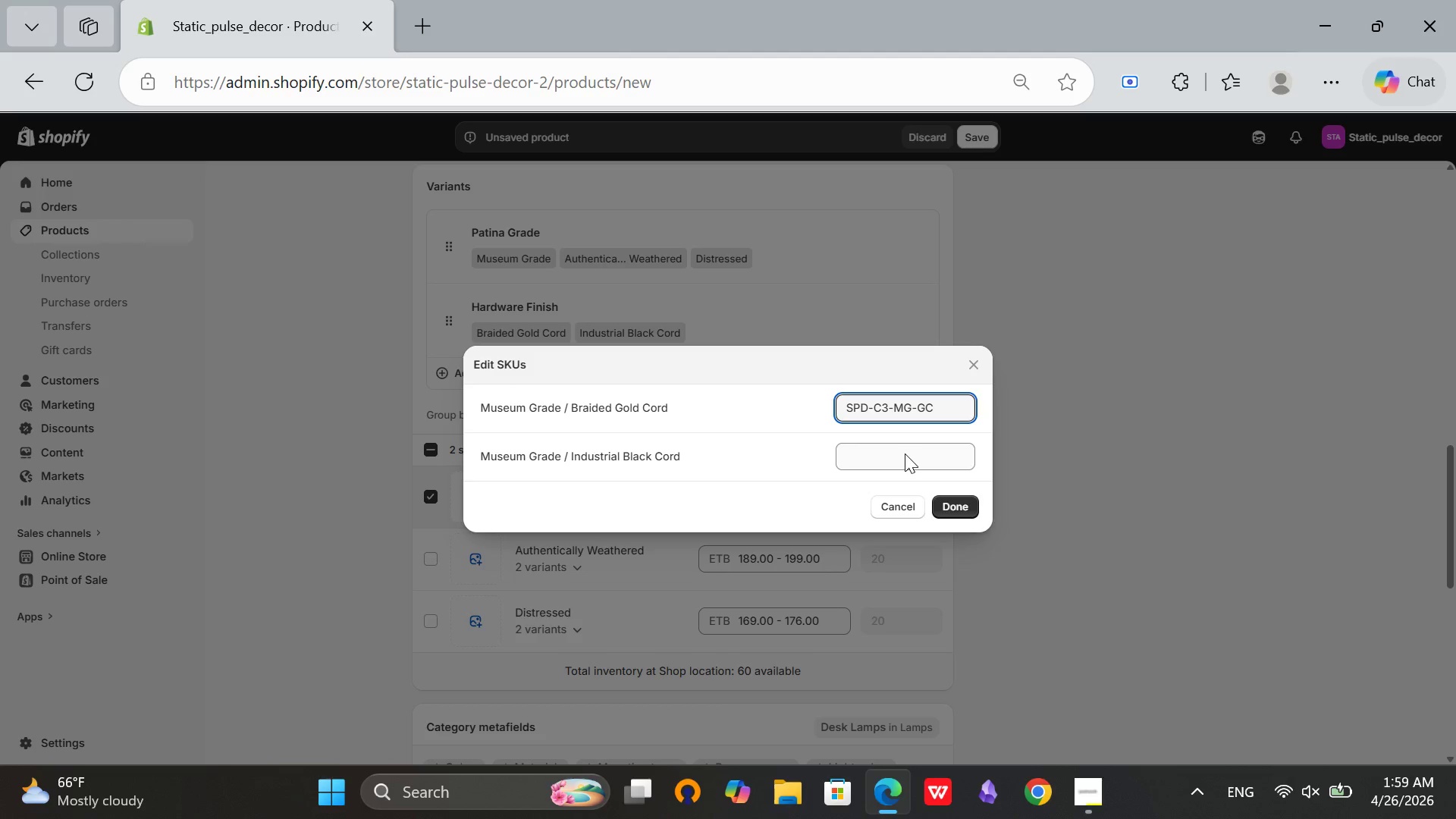 
wait(9.97)
 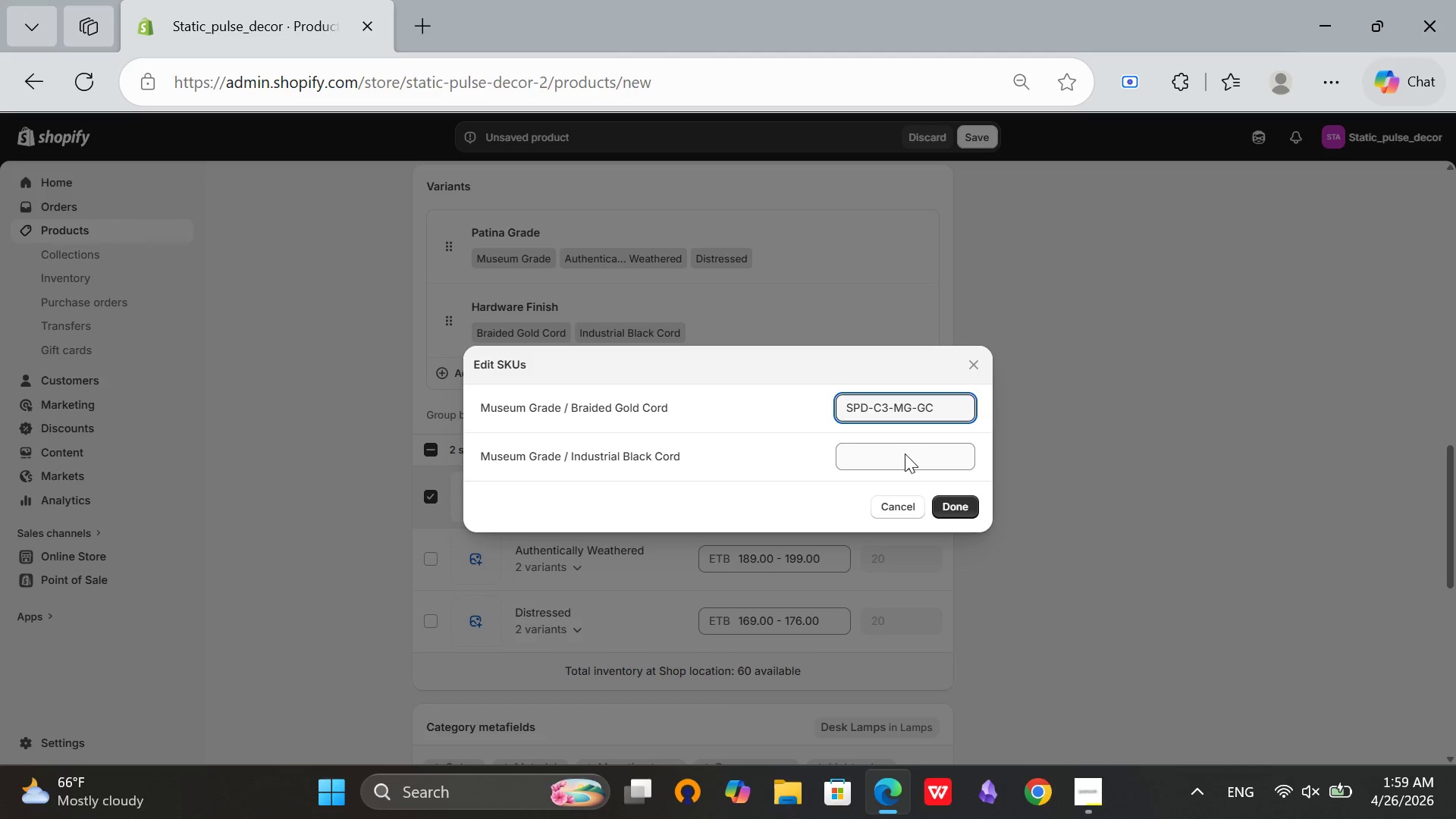 
type(SPD-C3)
 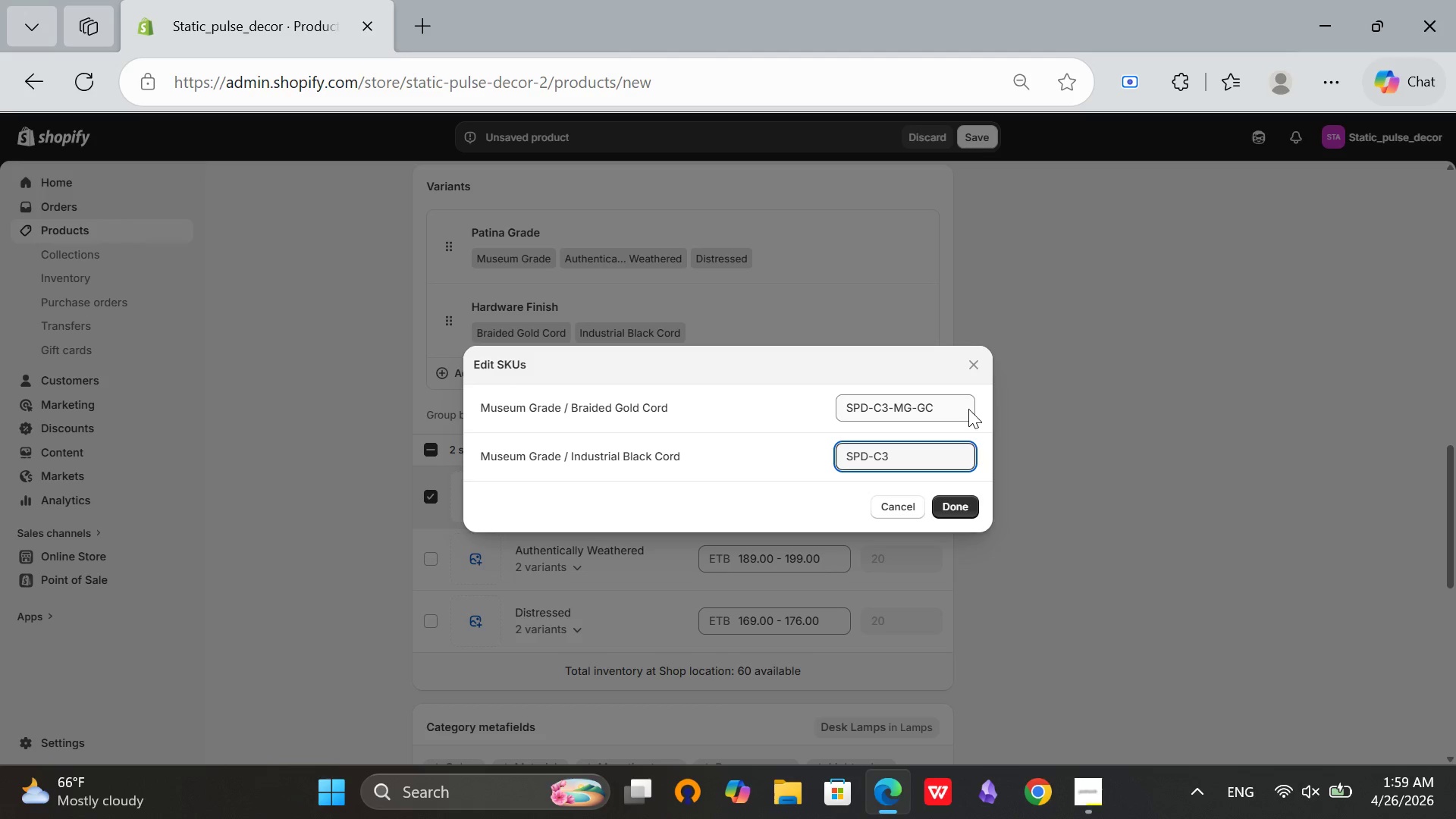 
type(-MG-BC)
 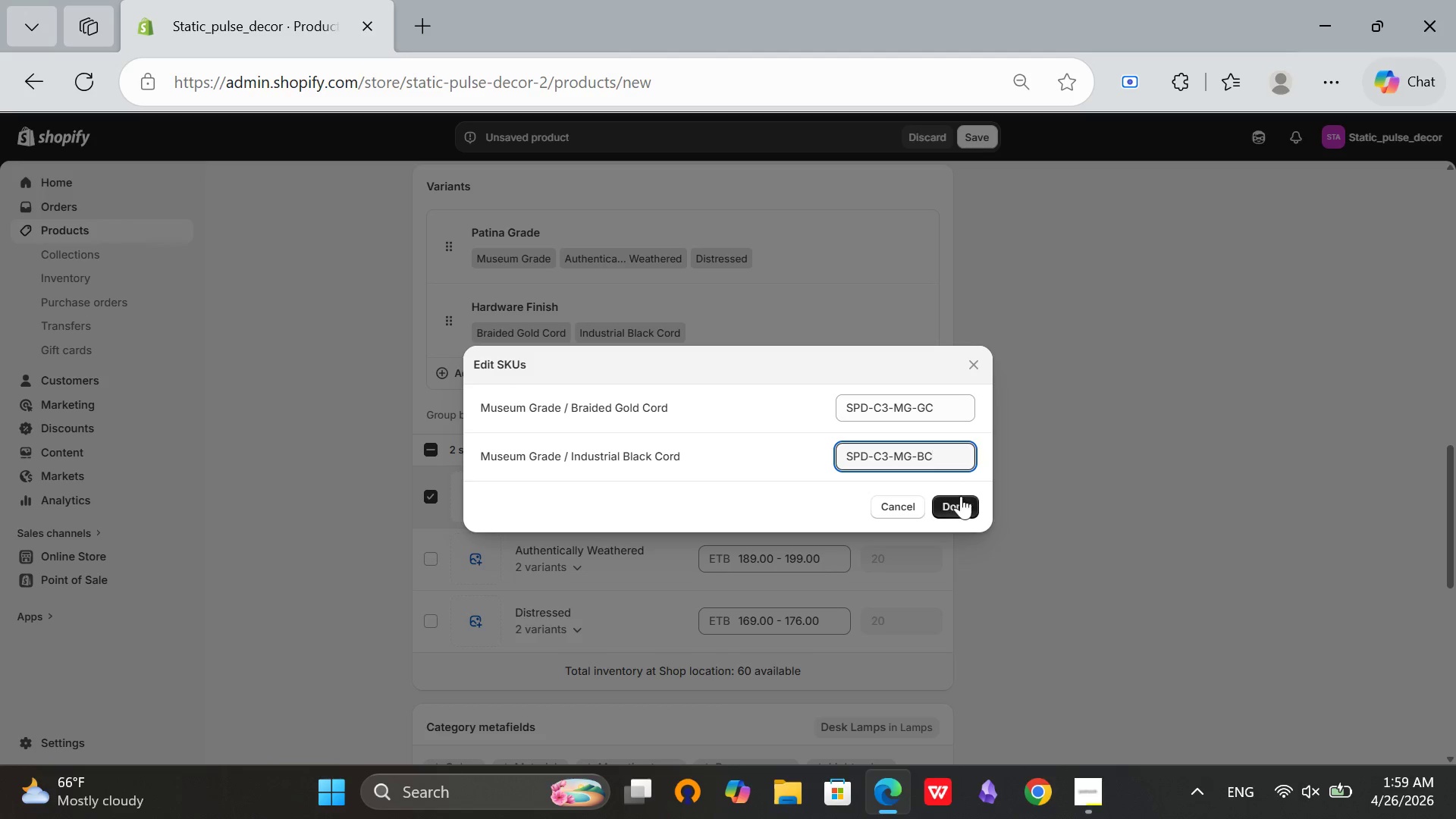 
left_click([959, 500])
 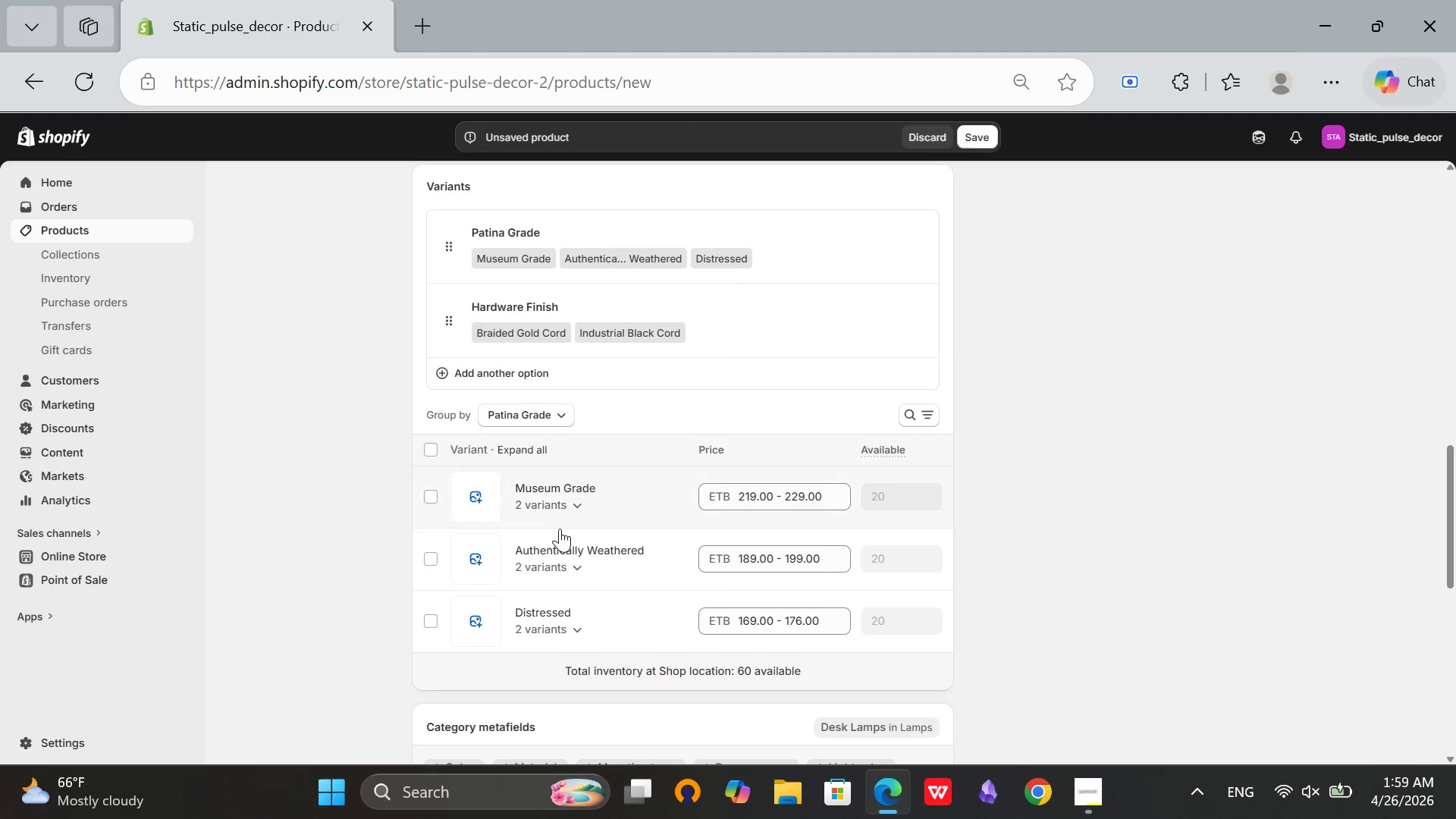 
left_click([547, 507])
 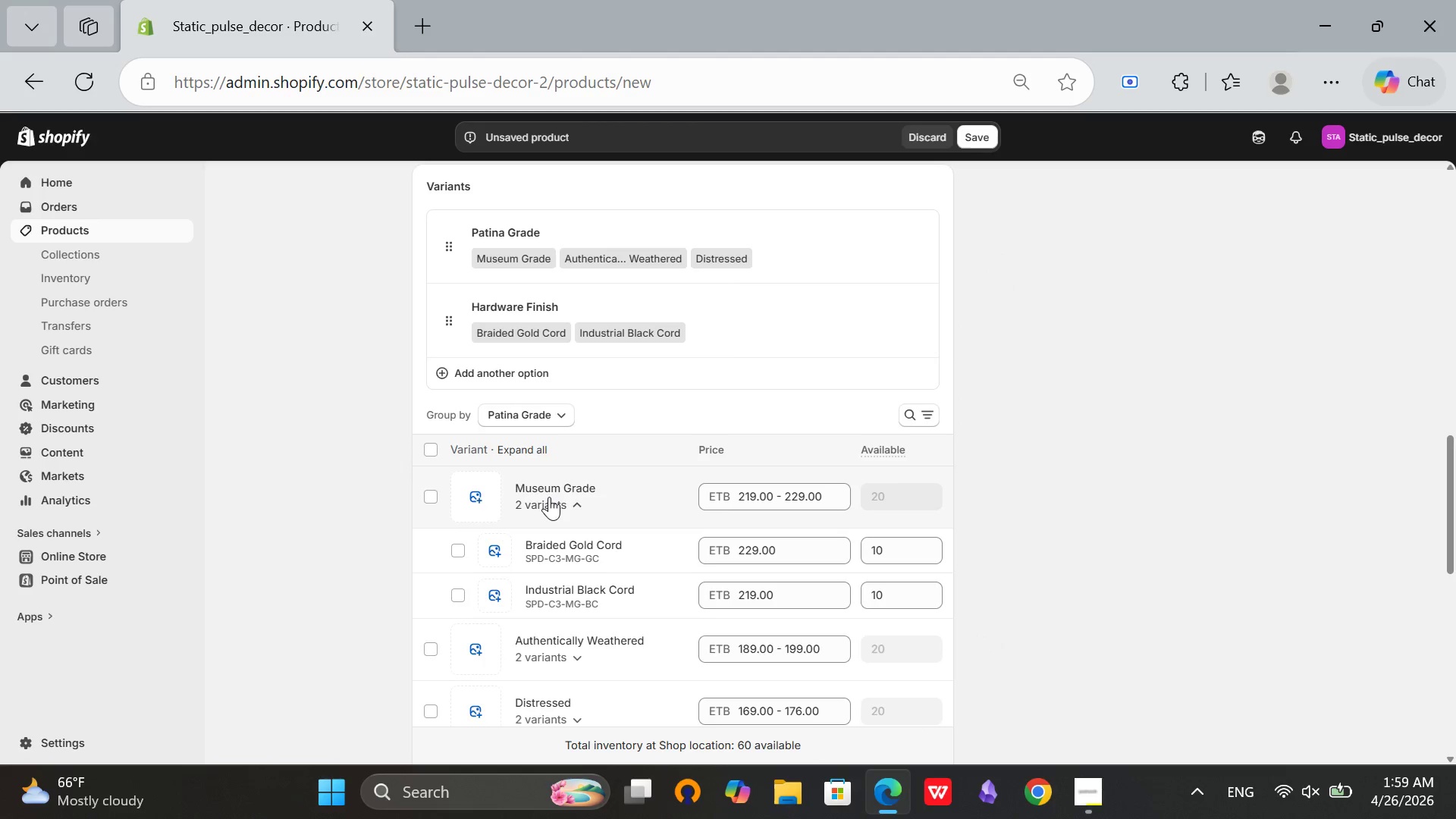 
scroll: coordinate [550, 489], scroll_direction: down, amount: 1.0
 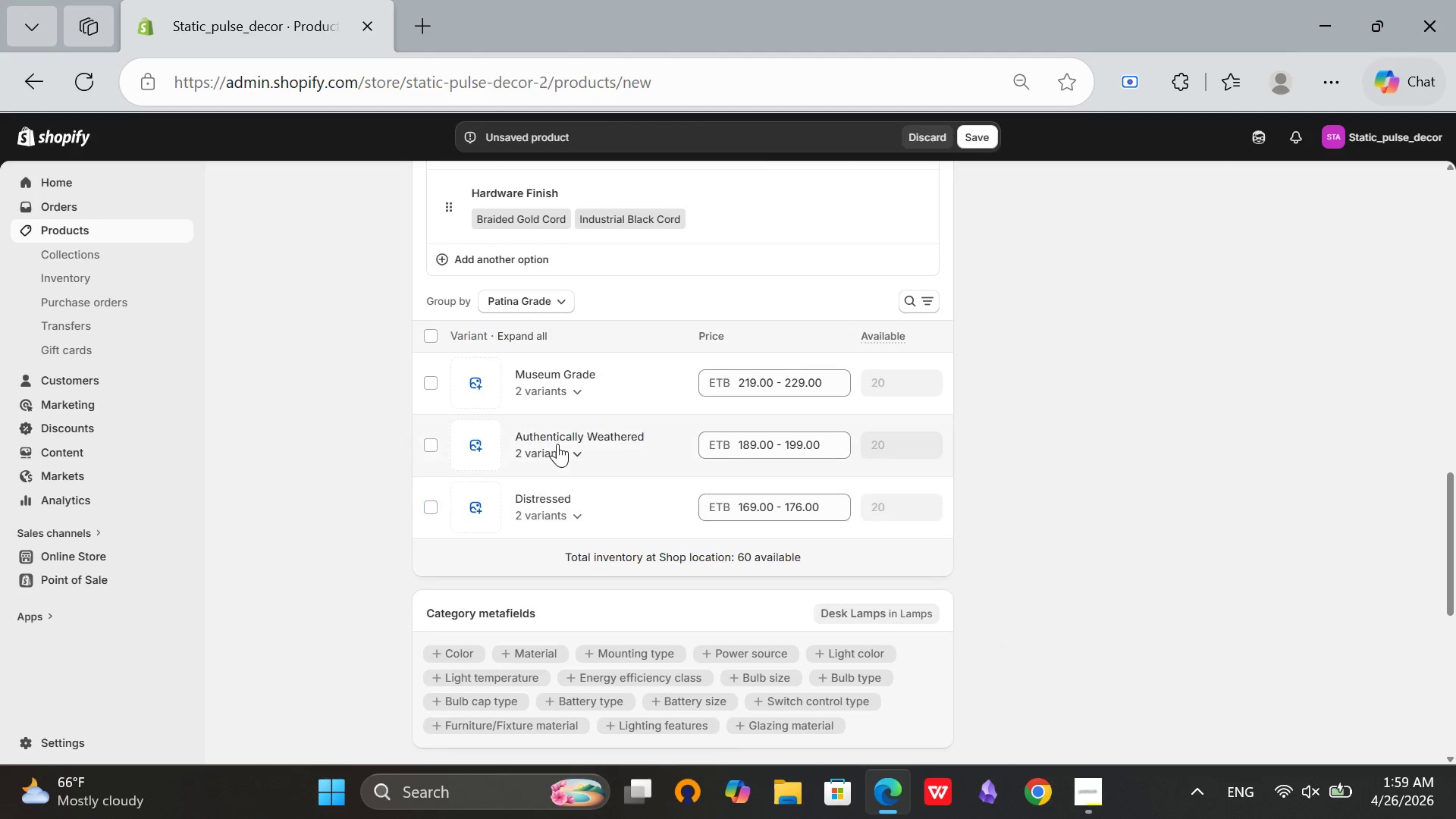 
left_click([557, 444])
 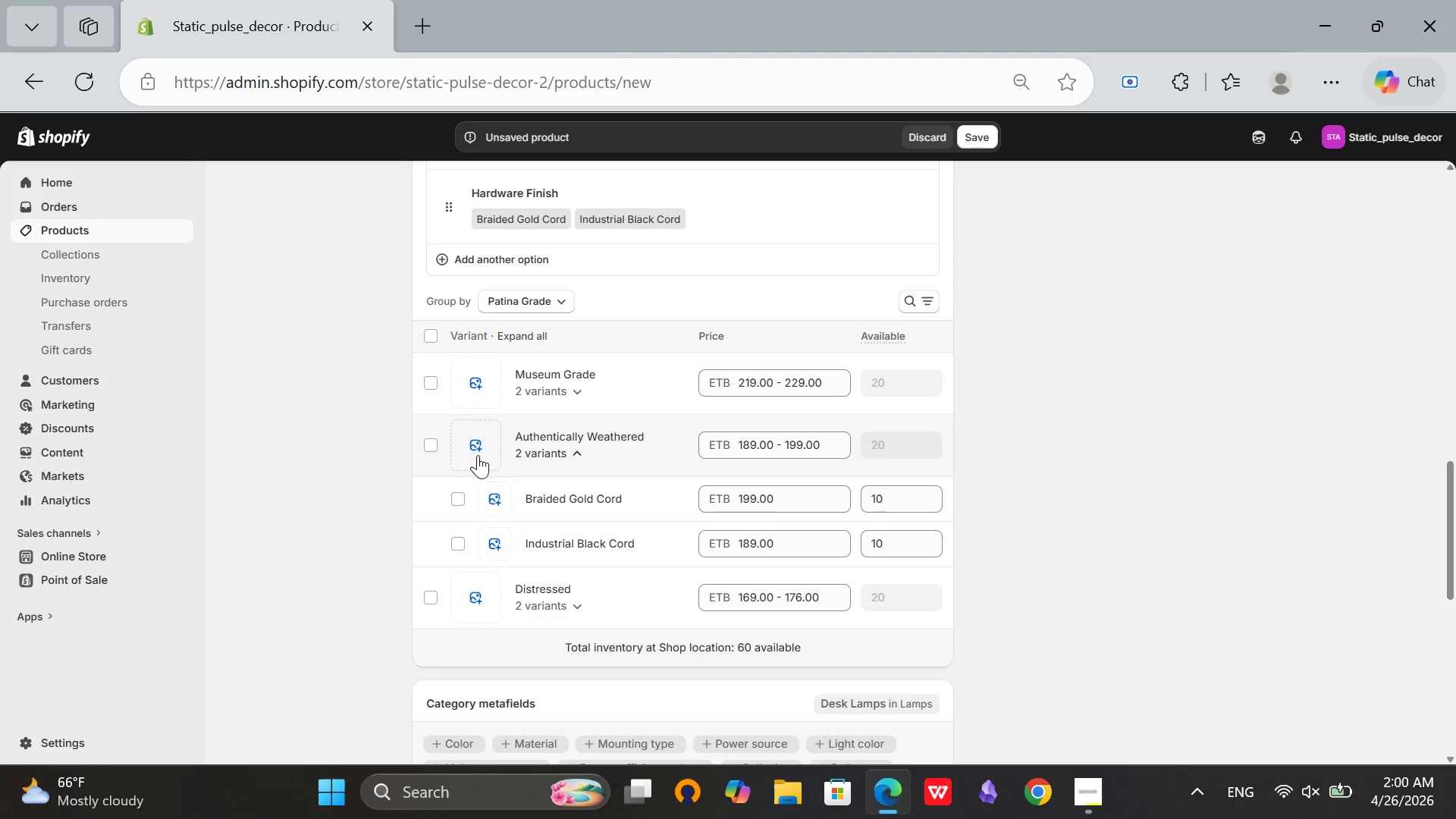 
wait(6.19)
 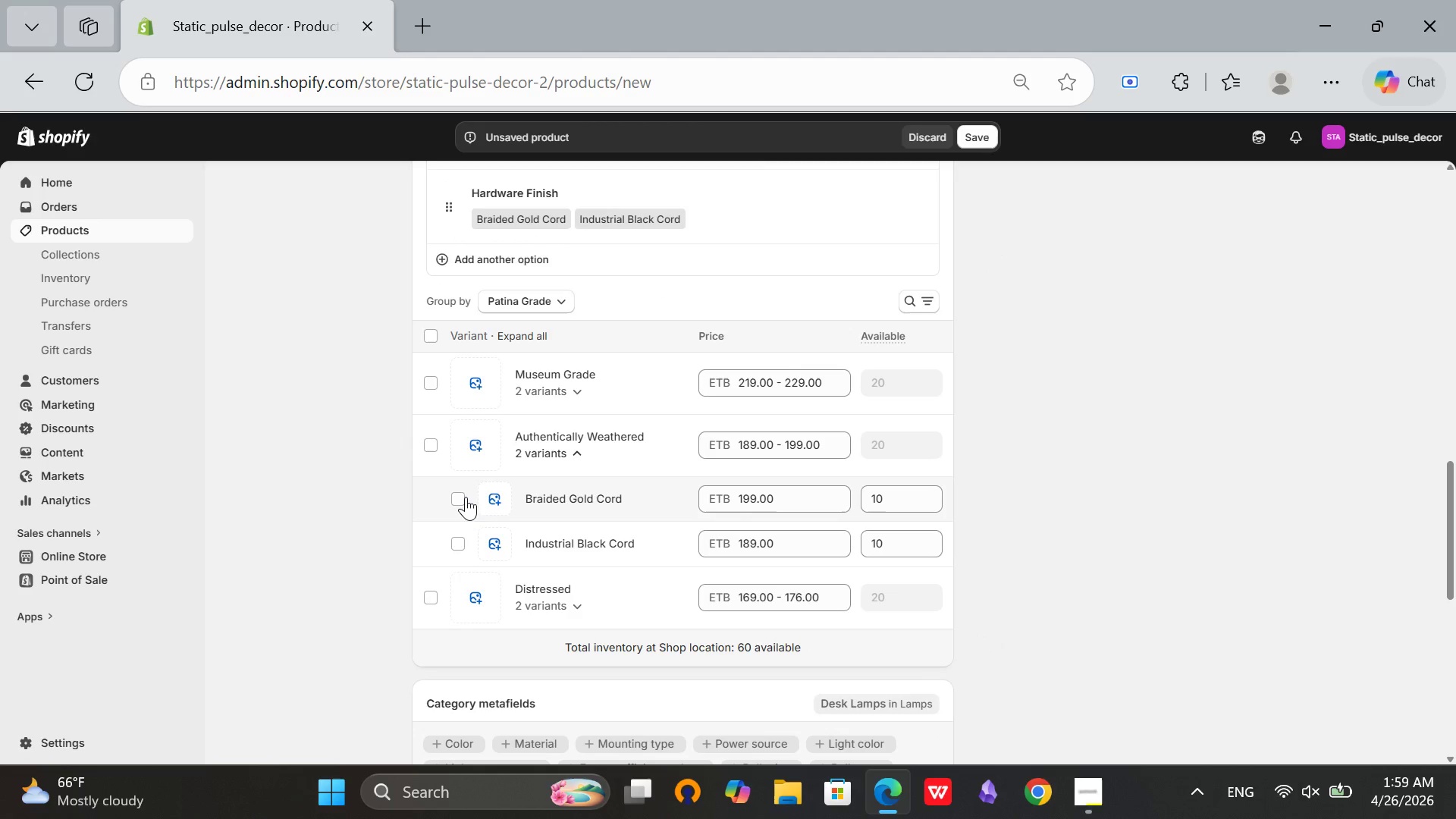 
left_click([460, 500])
 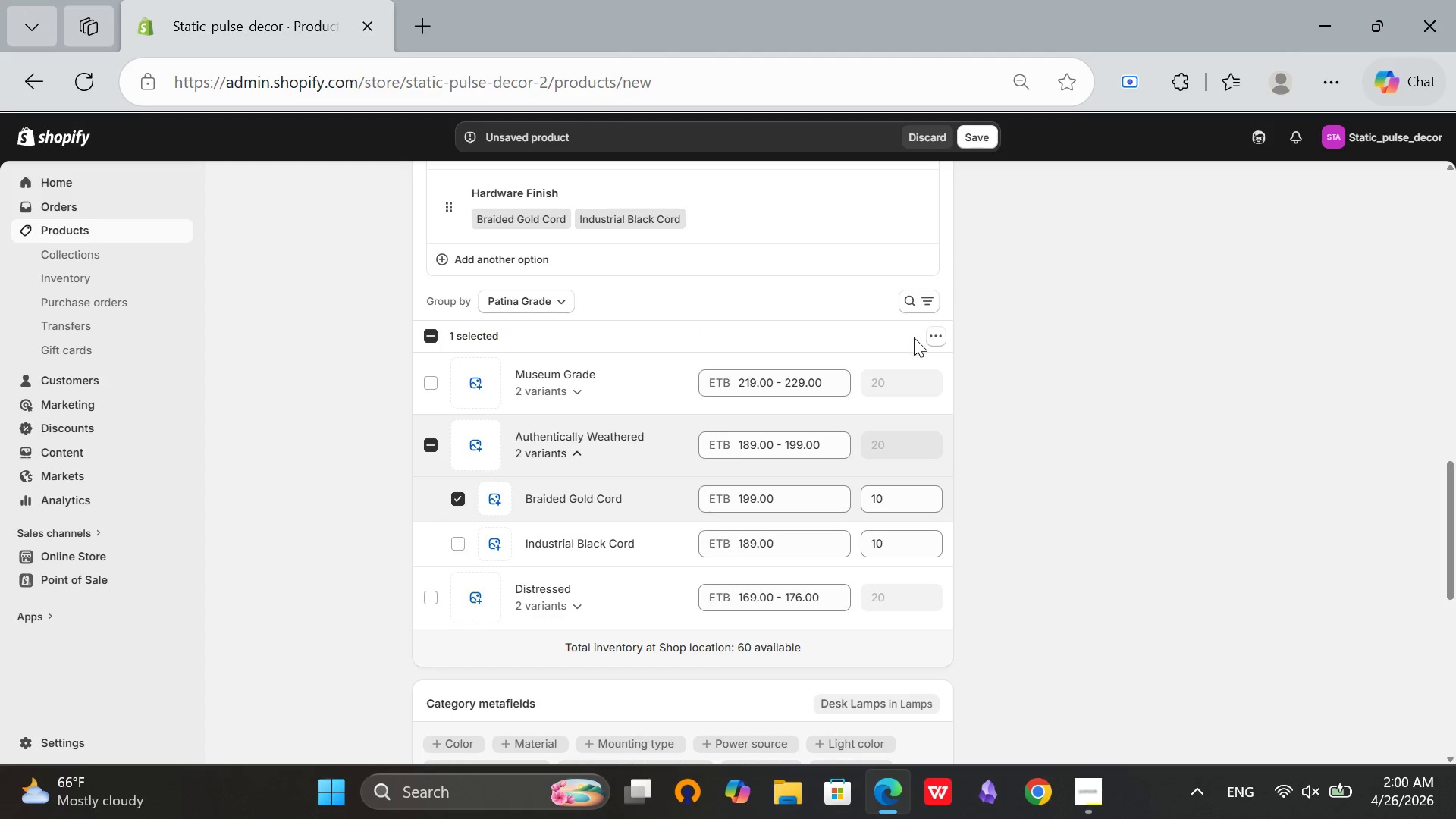 
left_click([930, 337])
 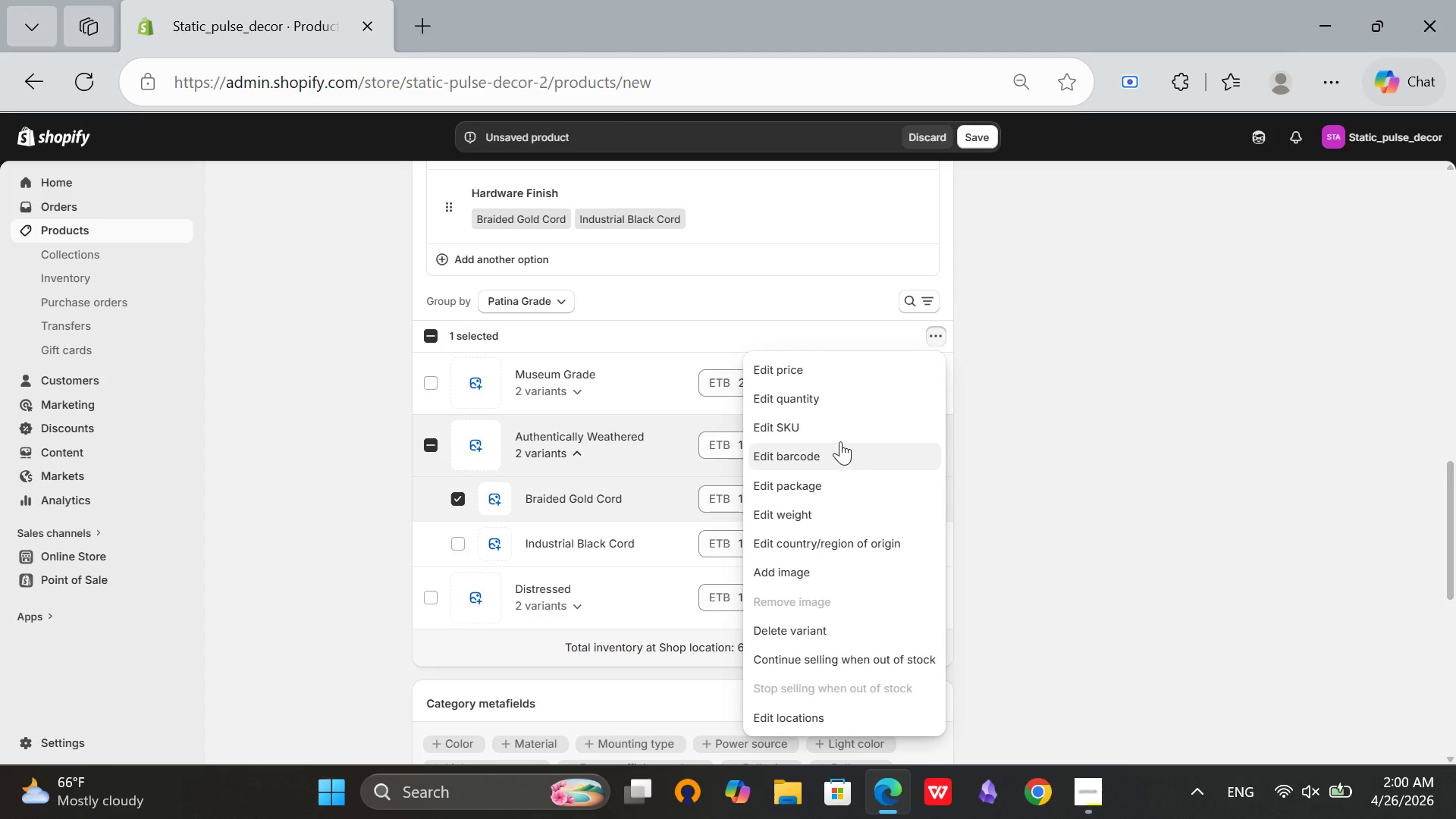 
left_click([837, 436])
 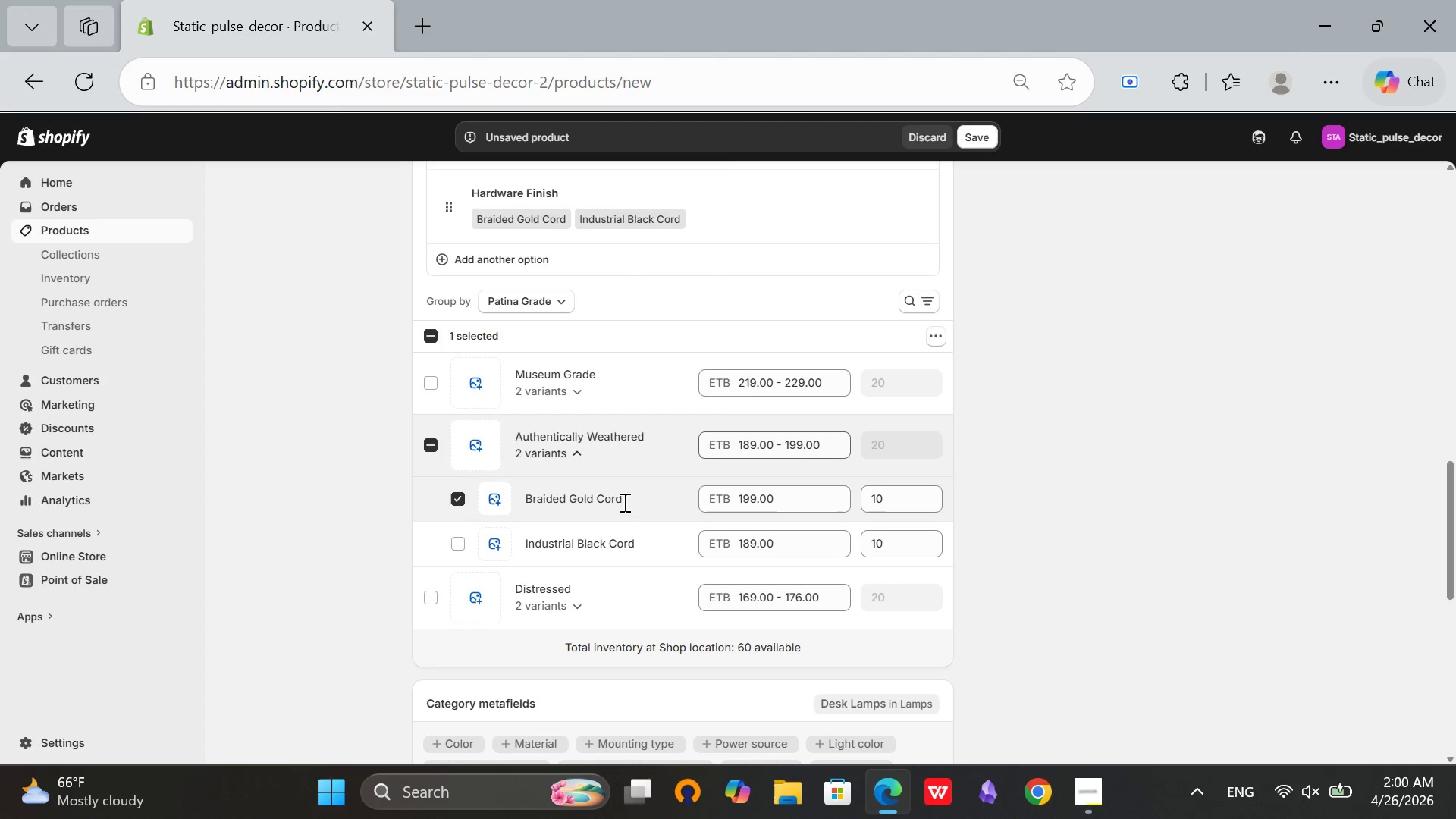 
left_click([456, 551])
 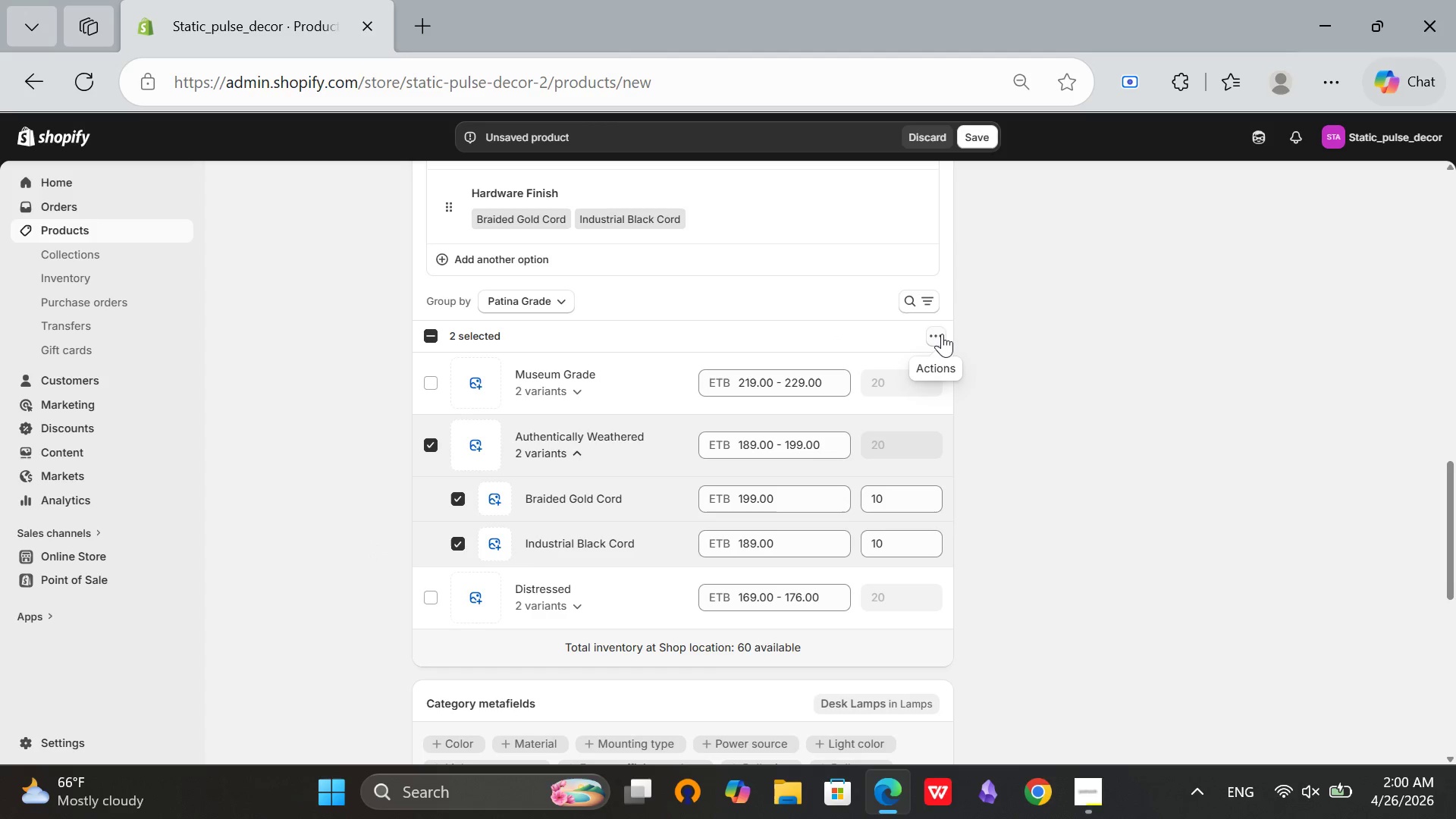 
left_click([843, 437])
 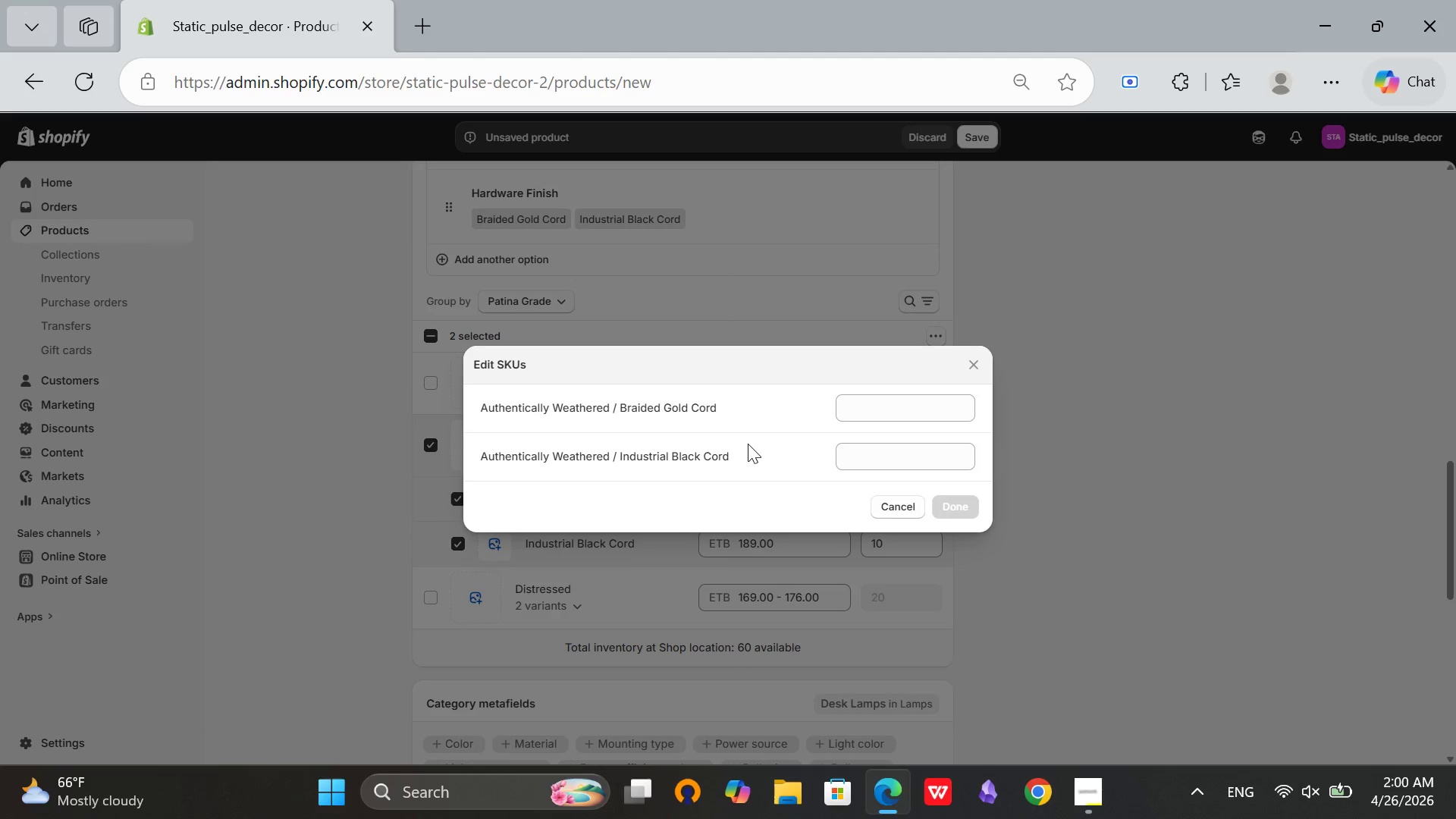 
left_click([894, 403])
 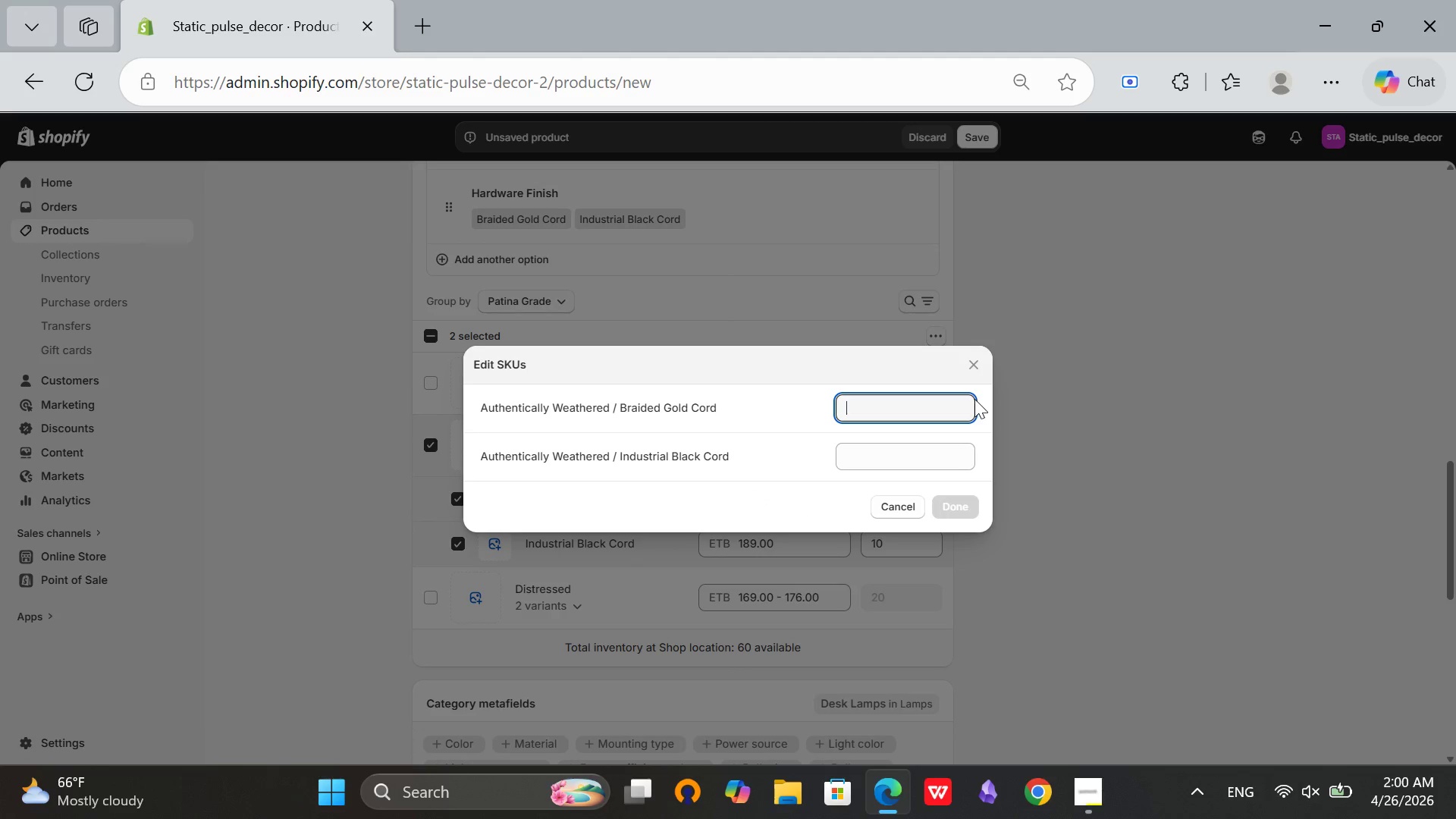 
type(SPD)
 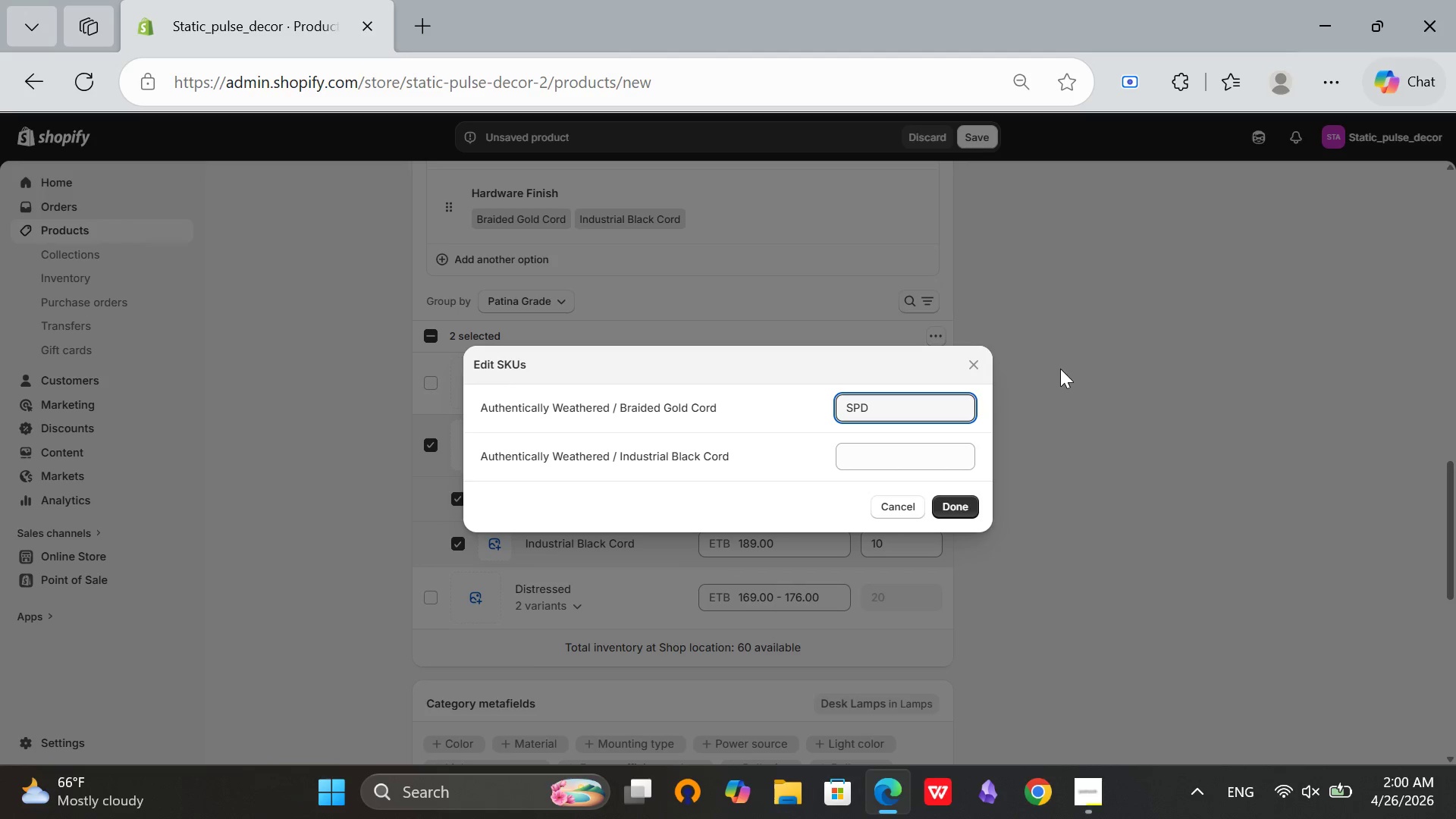 
key(Minus)
 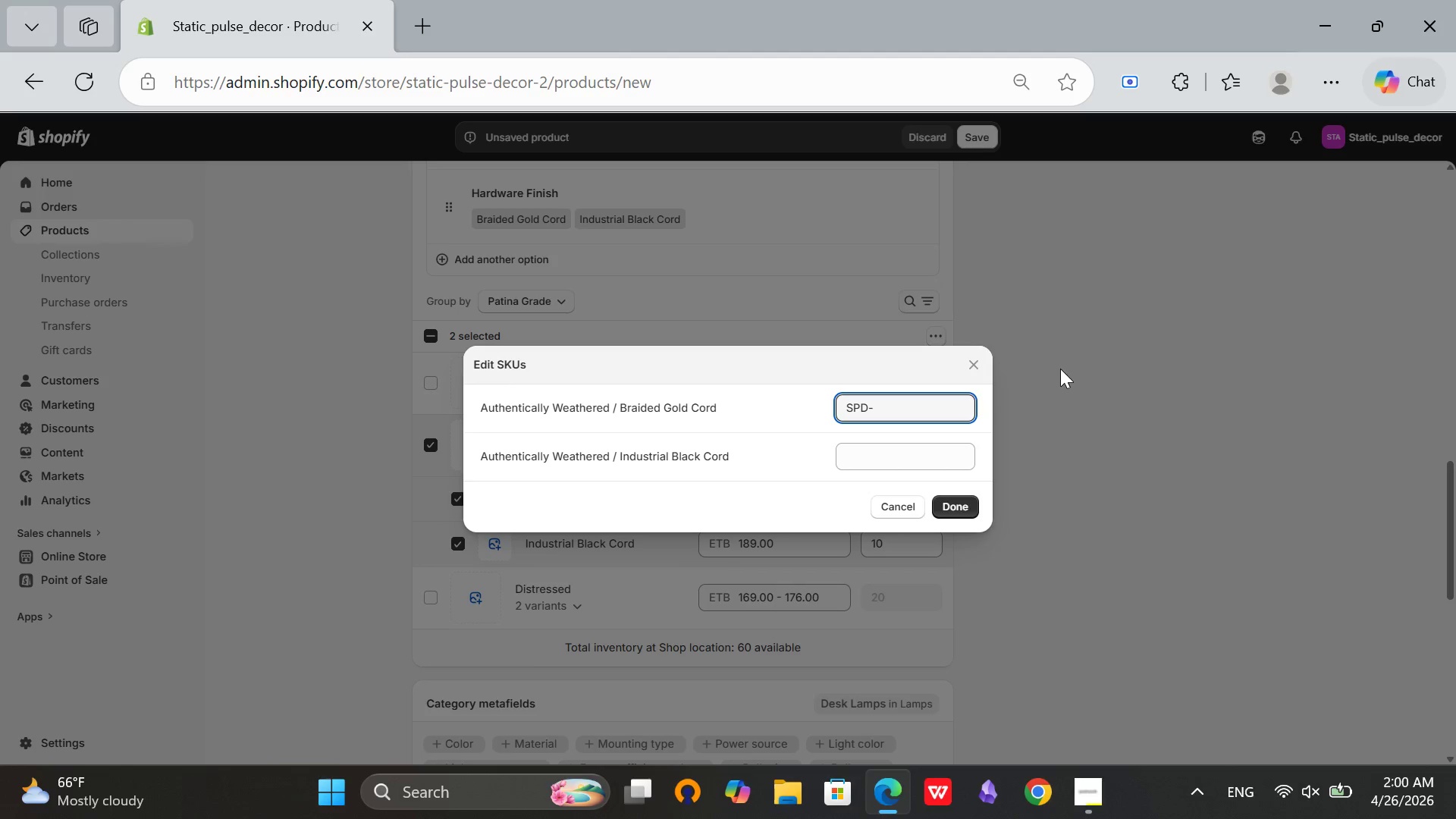 
type(C3-AW-BC)
 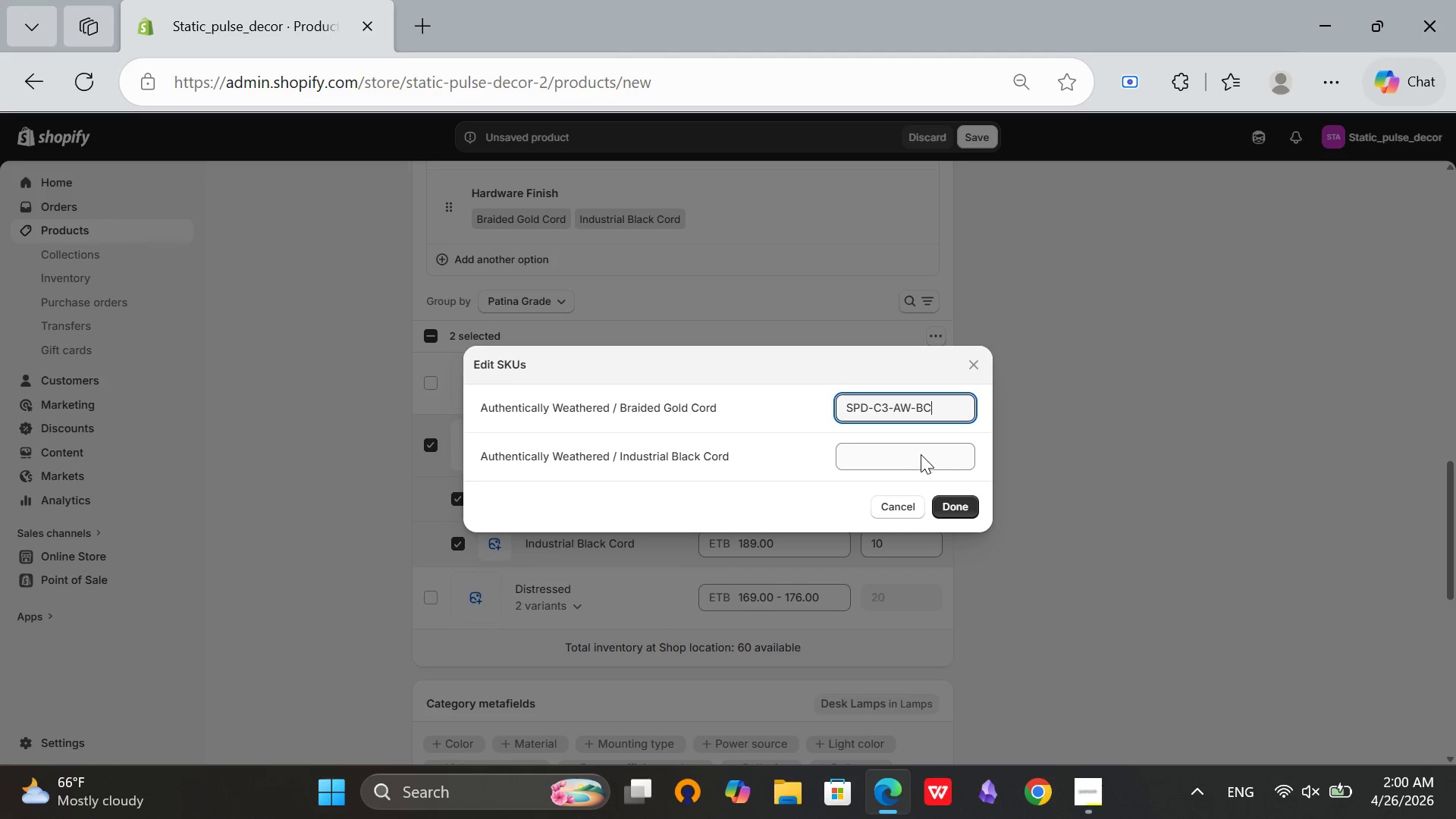 
left_click([921, 454])
 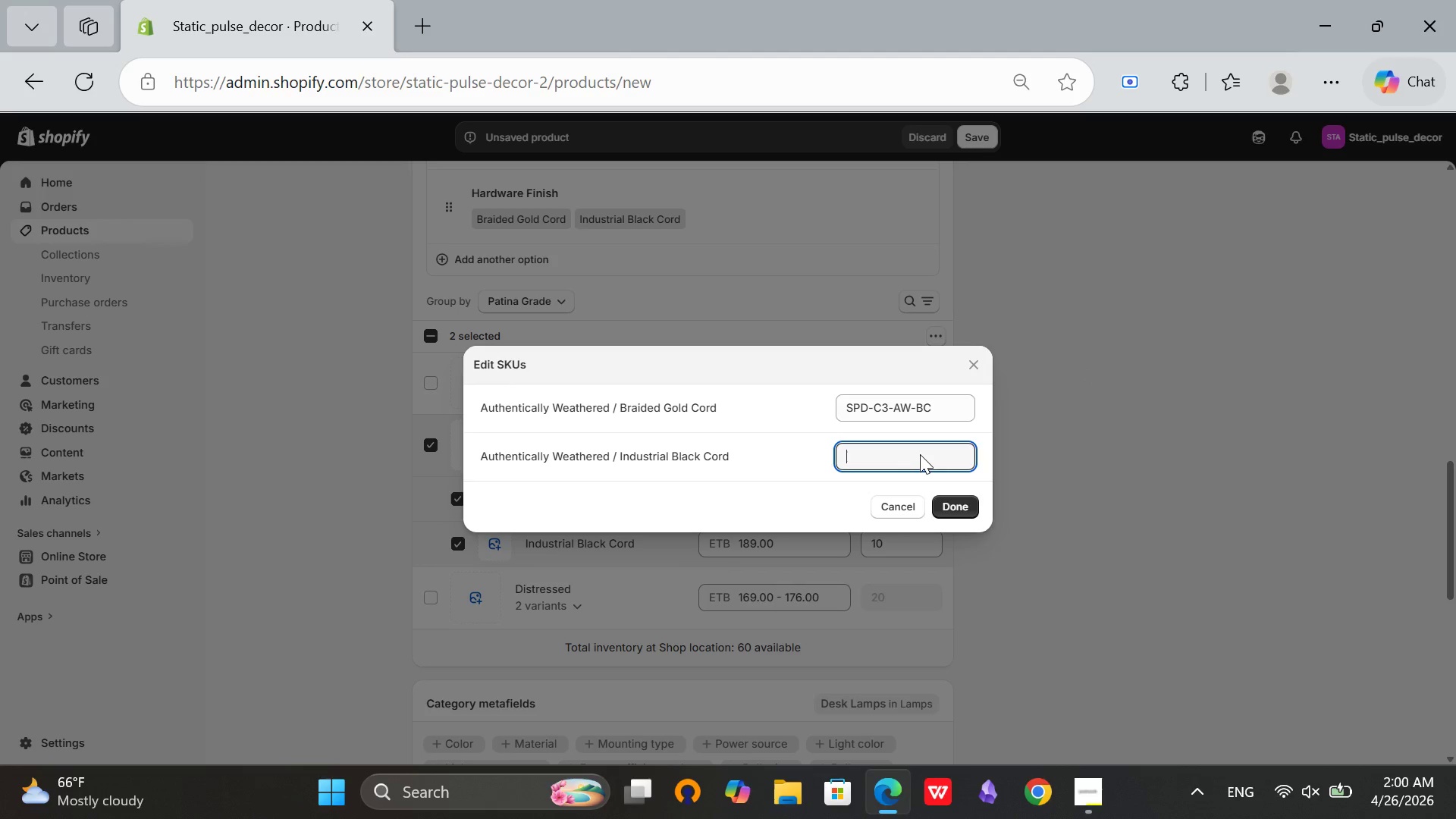 
wait(7.41)
 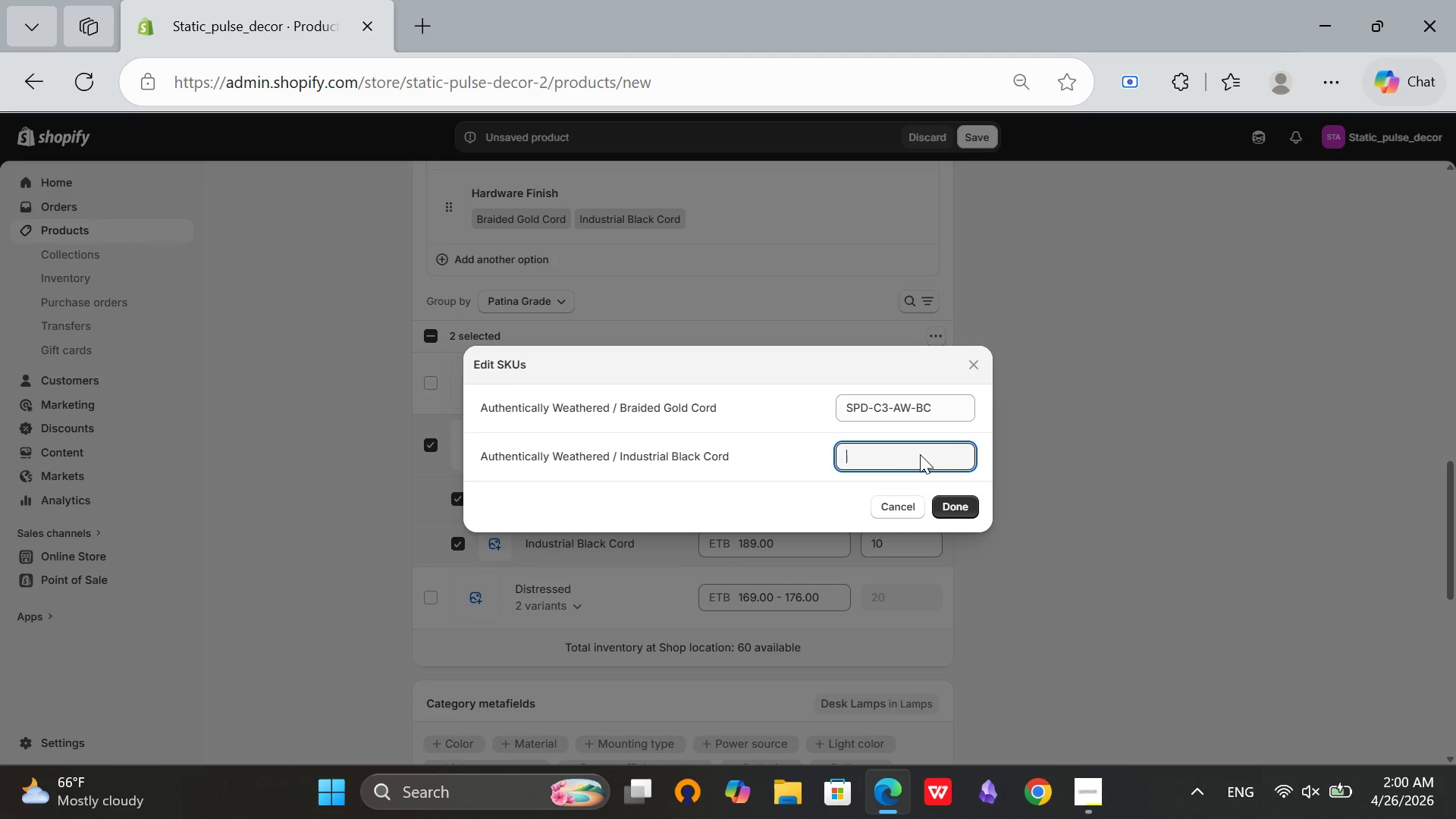 
left_click([922, 405])
 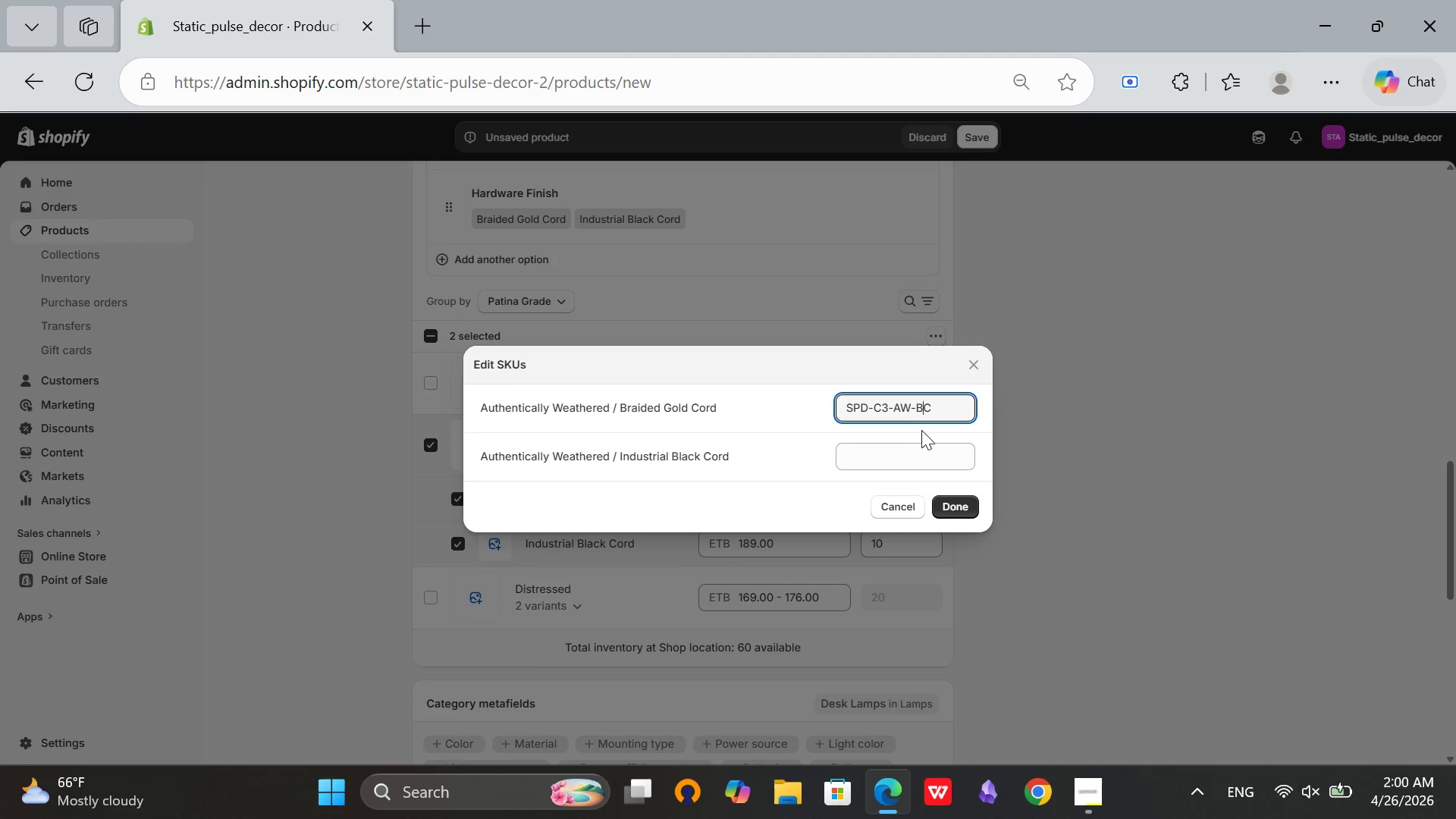 
key(Backspace)
 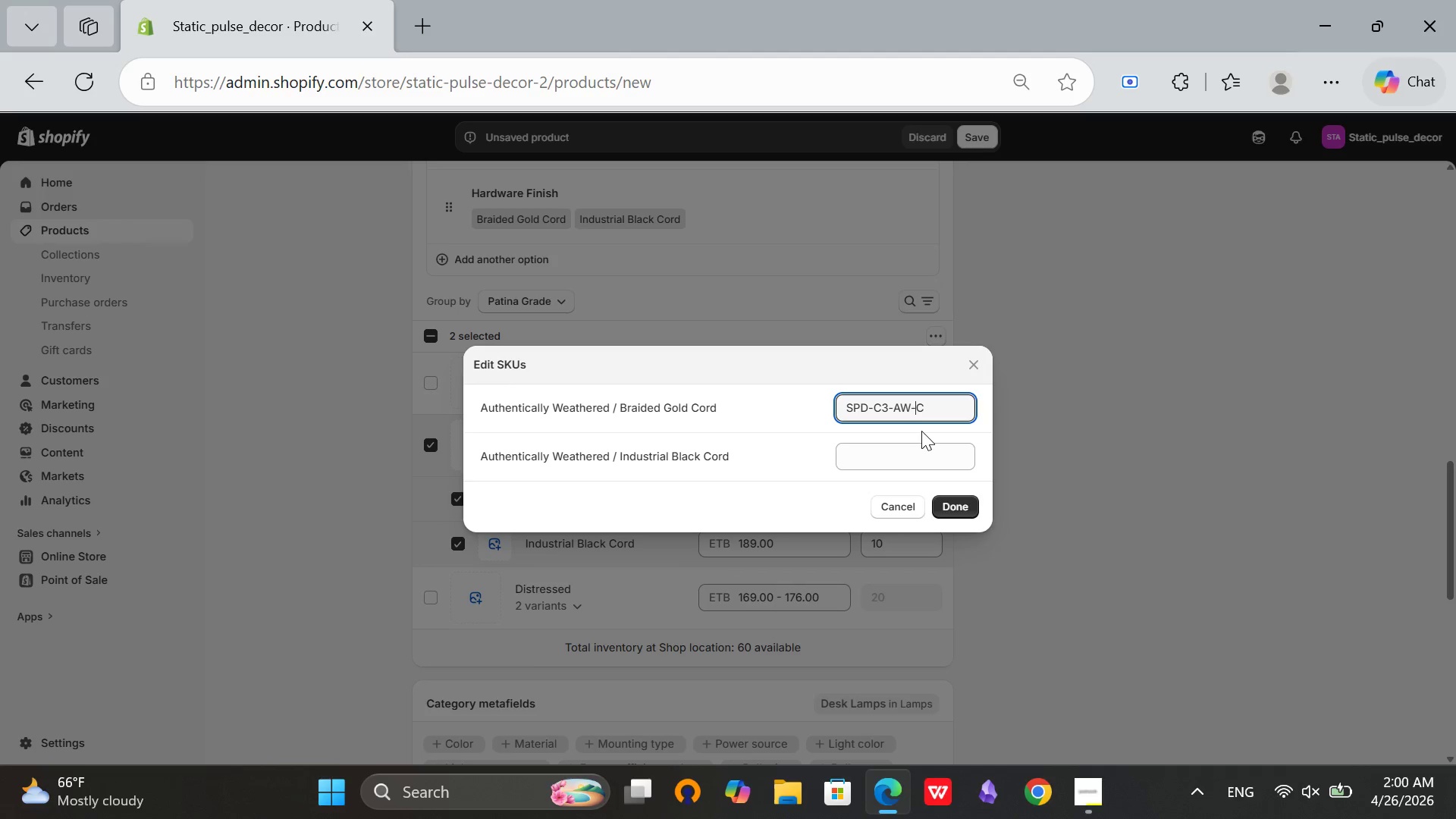 
key(G)
 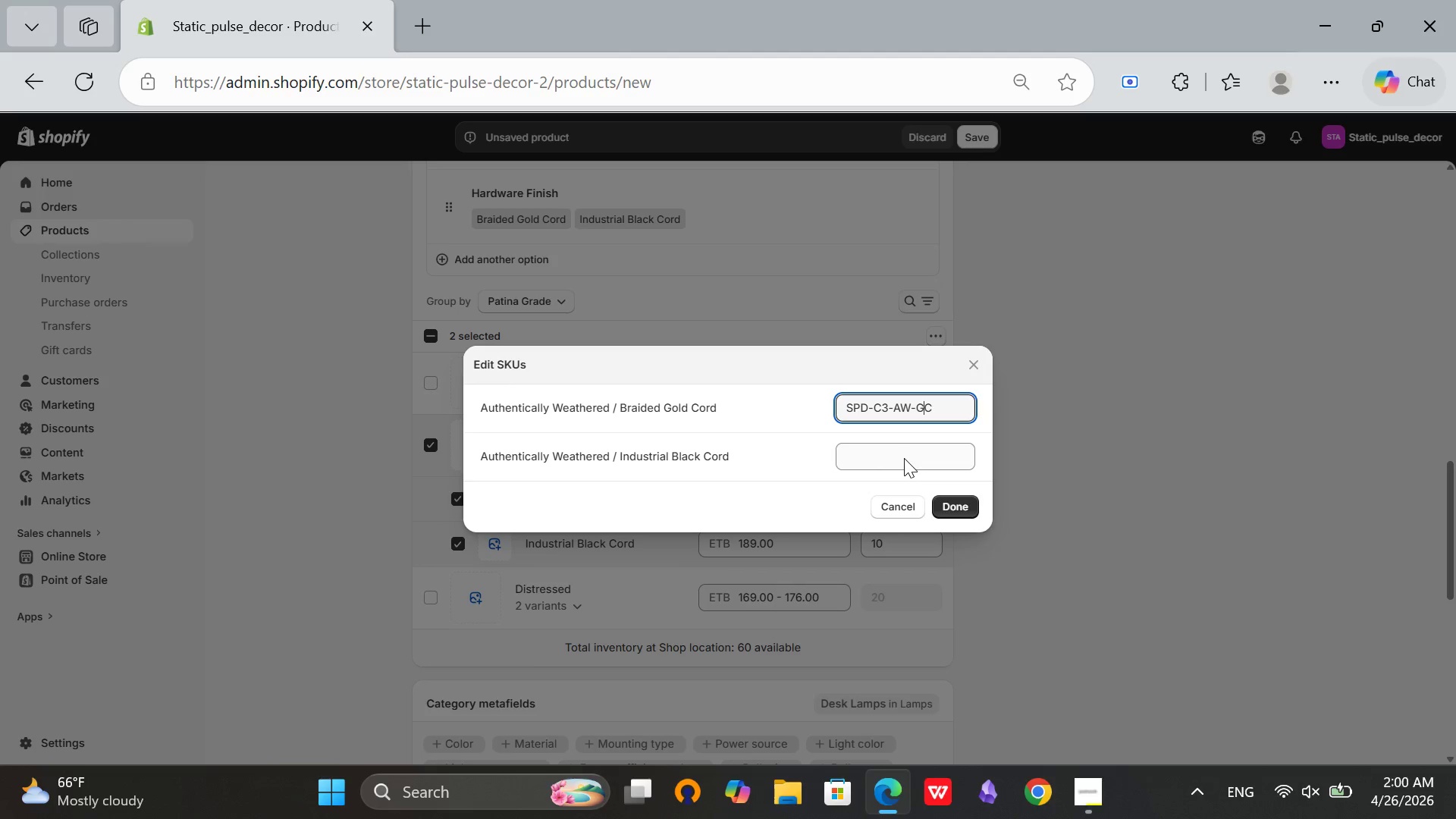 
left_click([903, 459])
 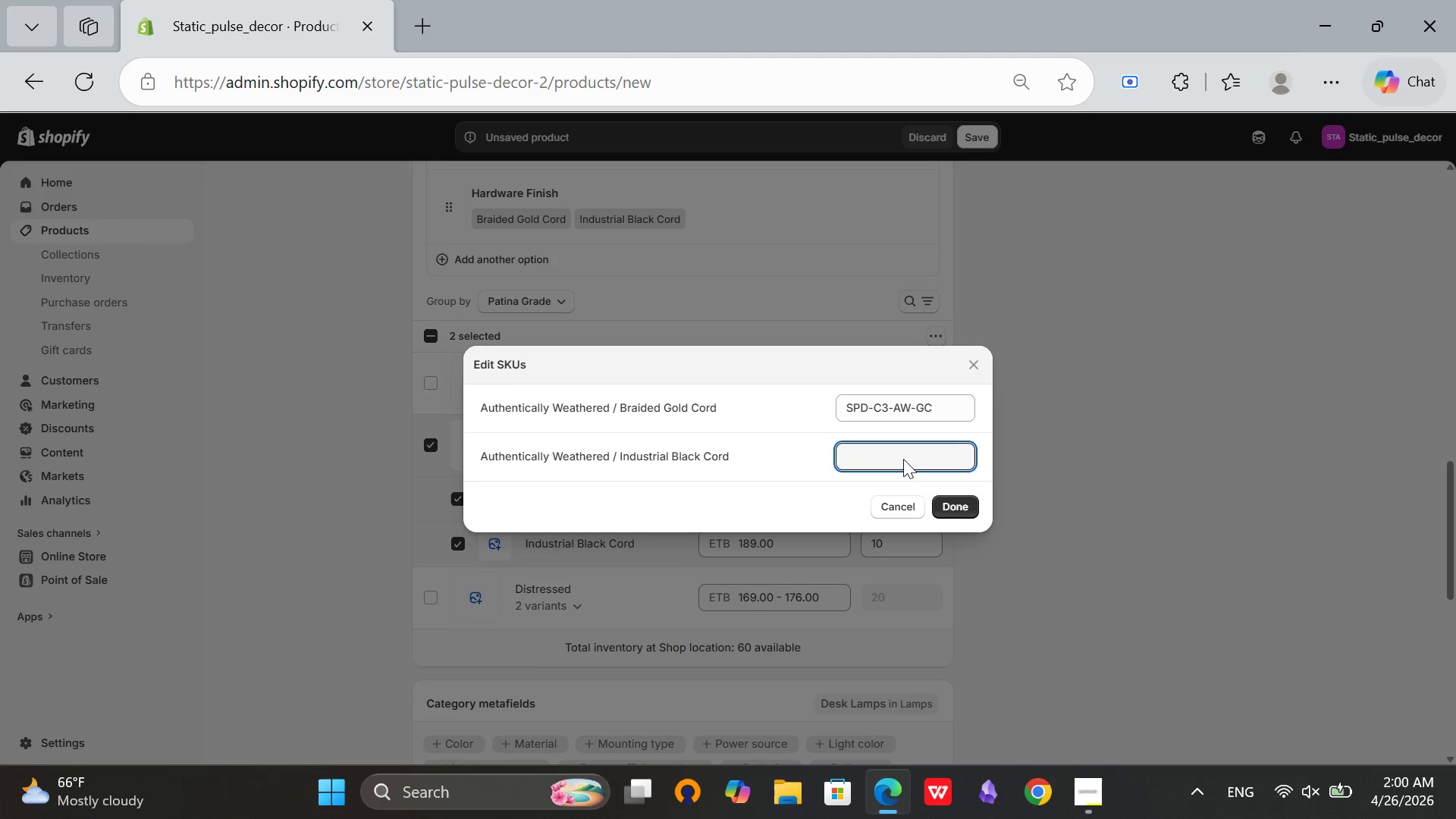 
type(SPD-C3)
 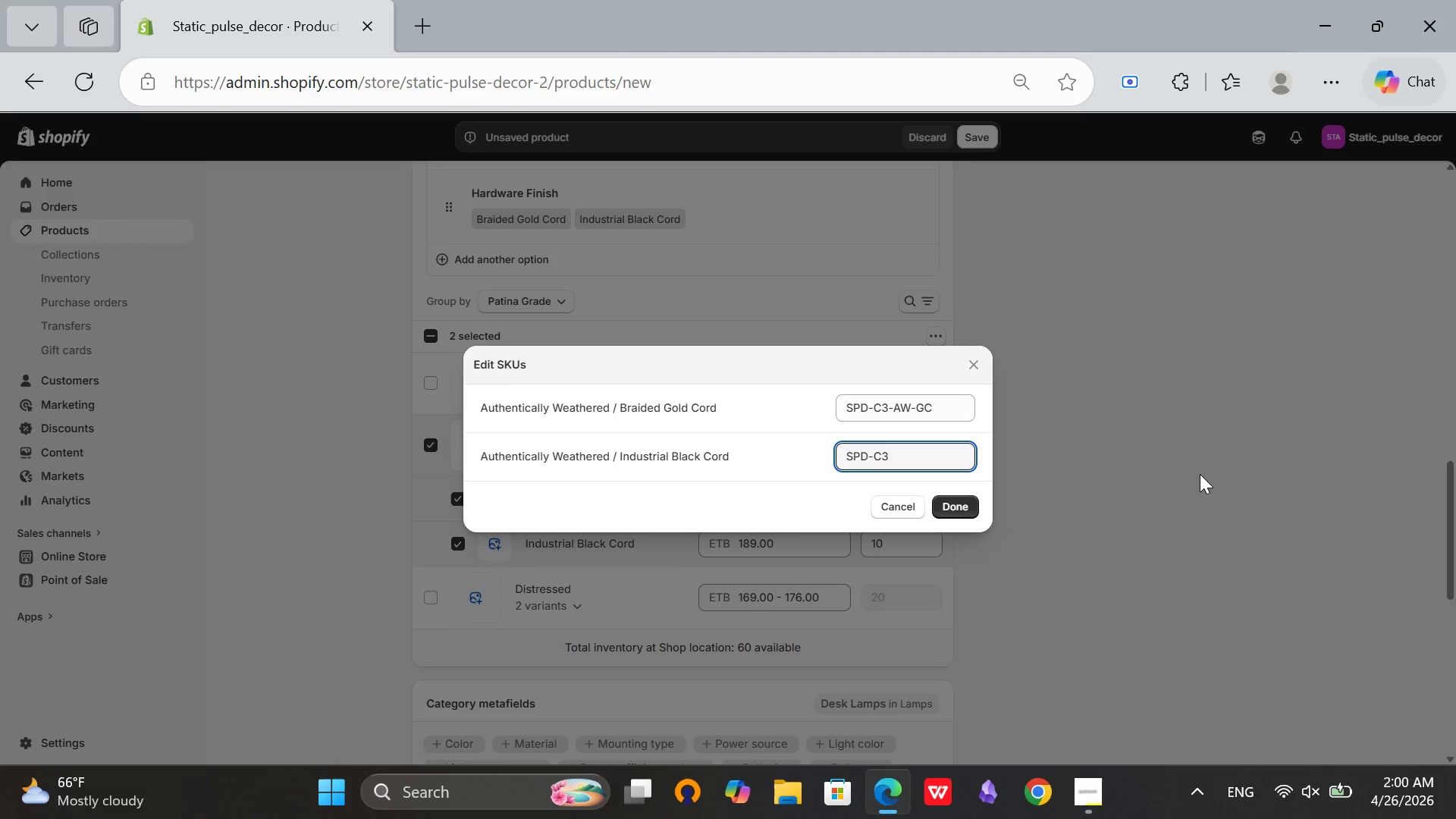 
key(Minus)
 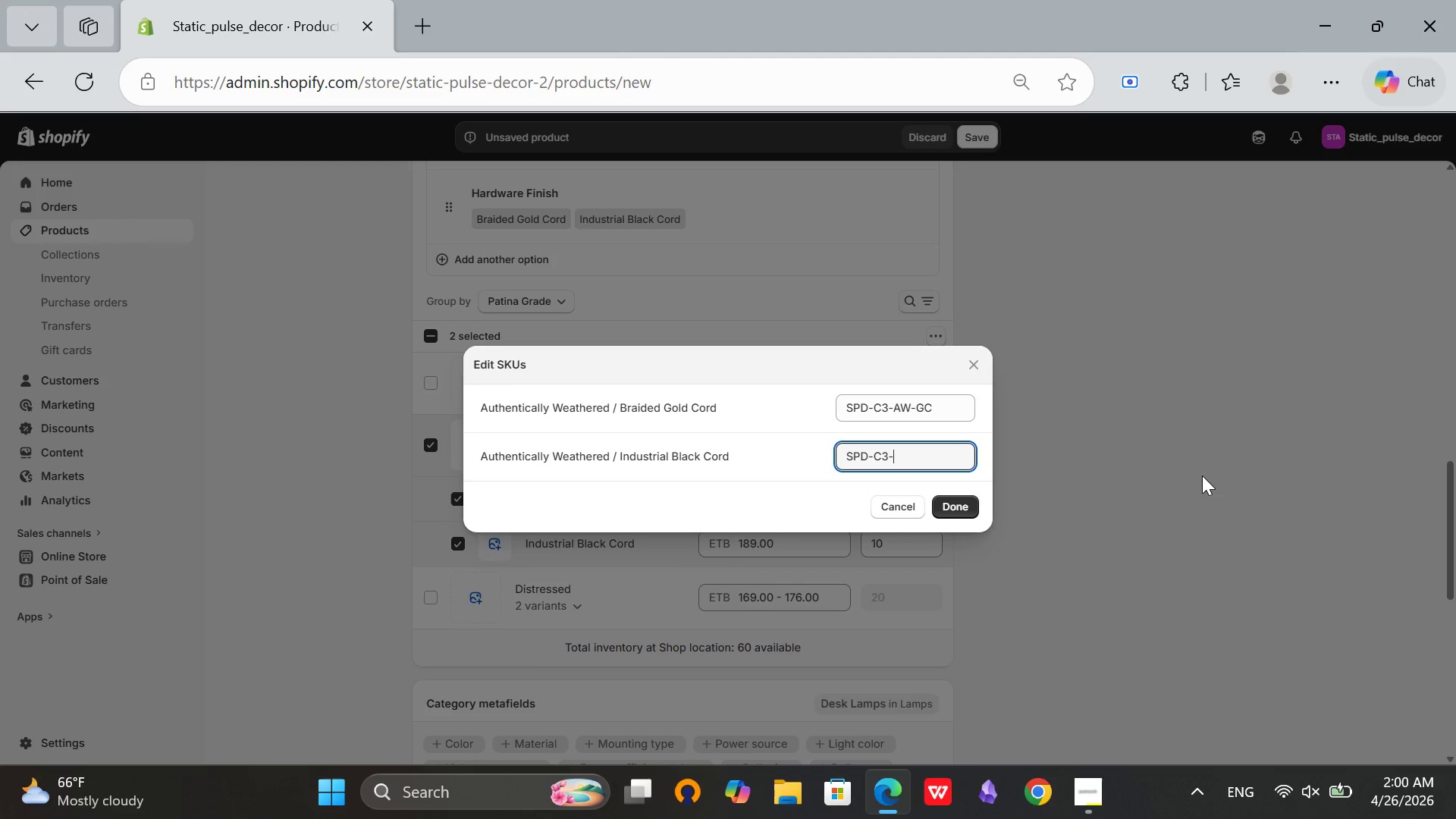 
type(AW-)
 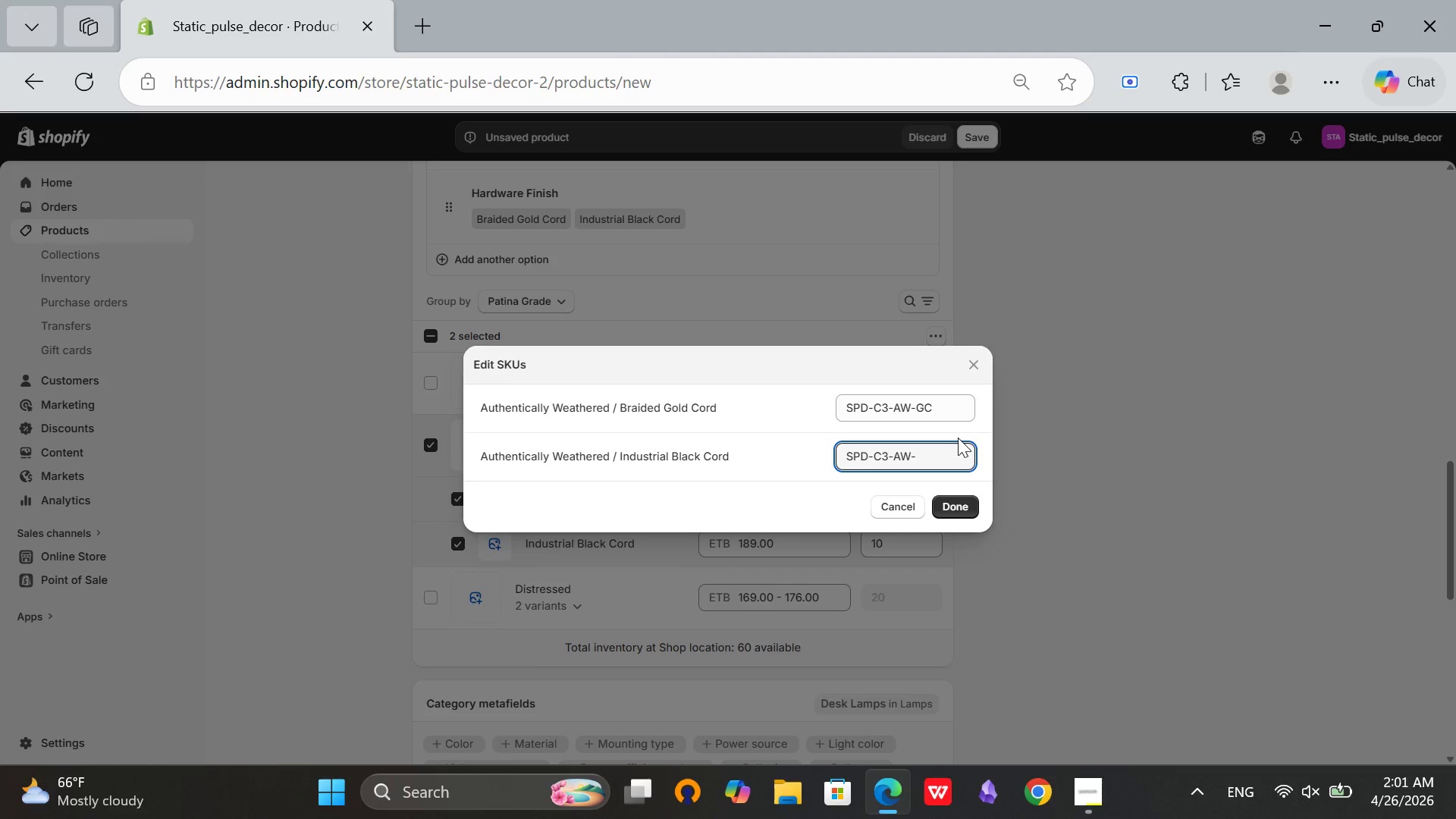 
wait(23.03)
 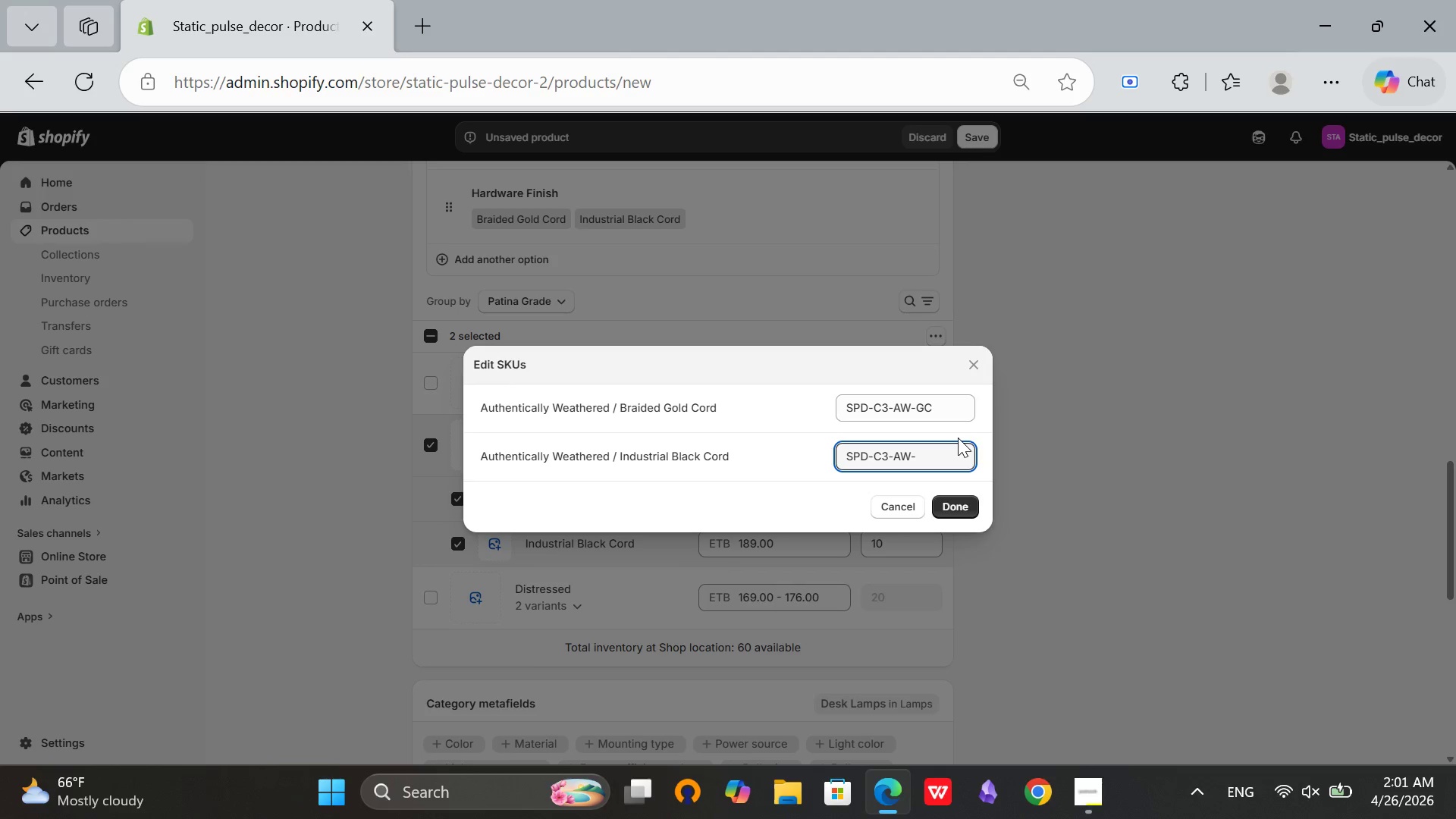 
key(CapsLock)
 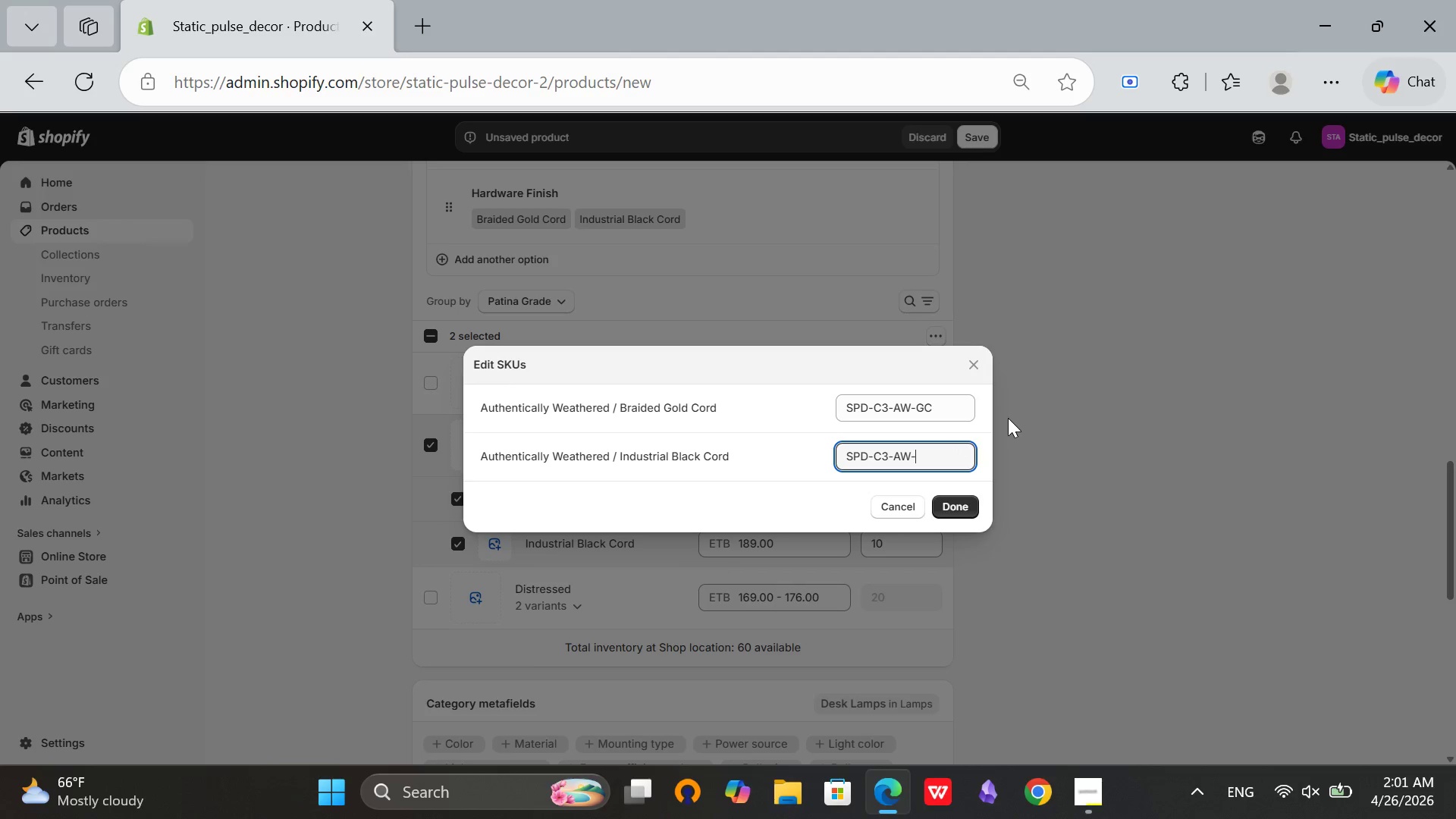 
key(B)
 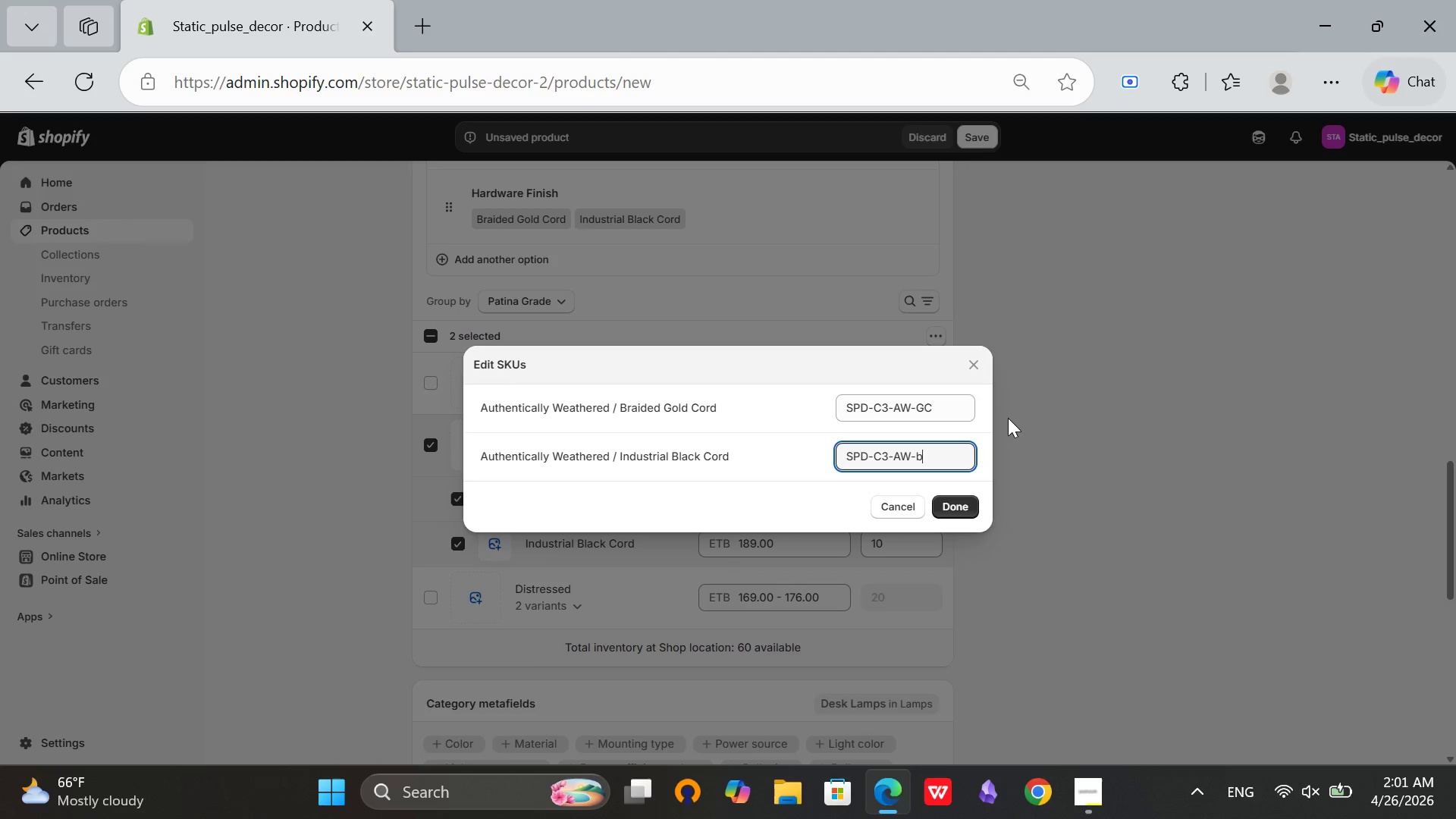 
key(Backspace)
type(BC)
 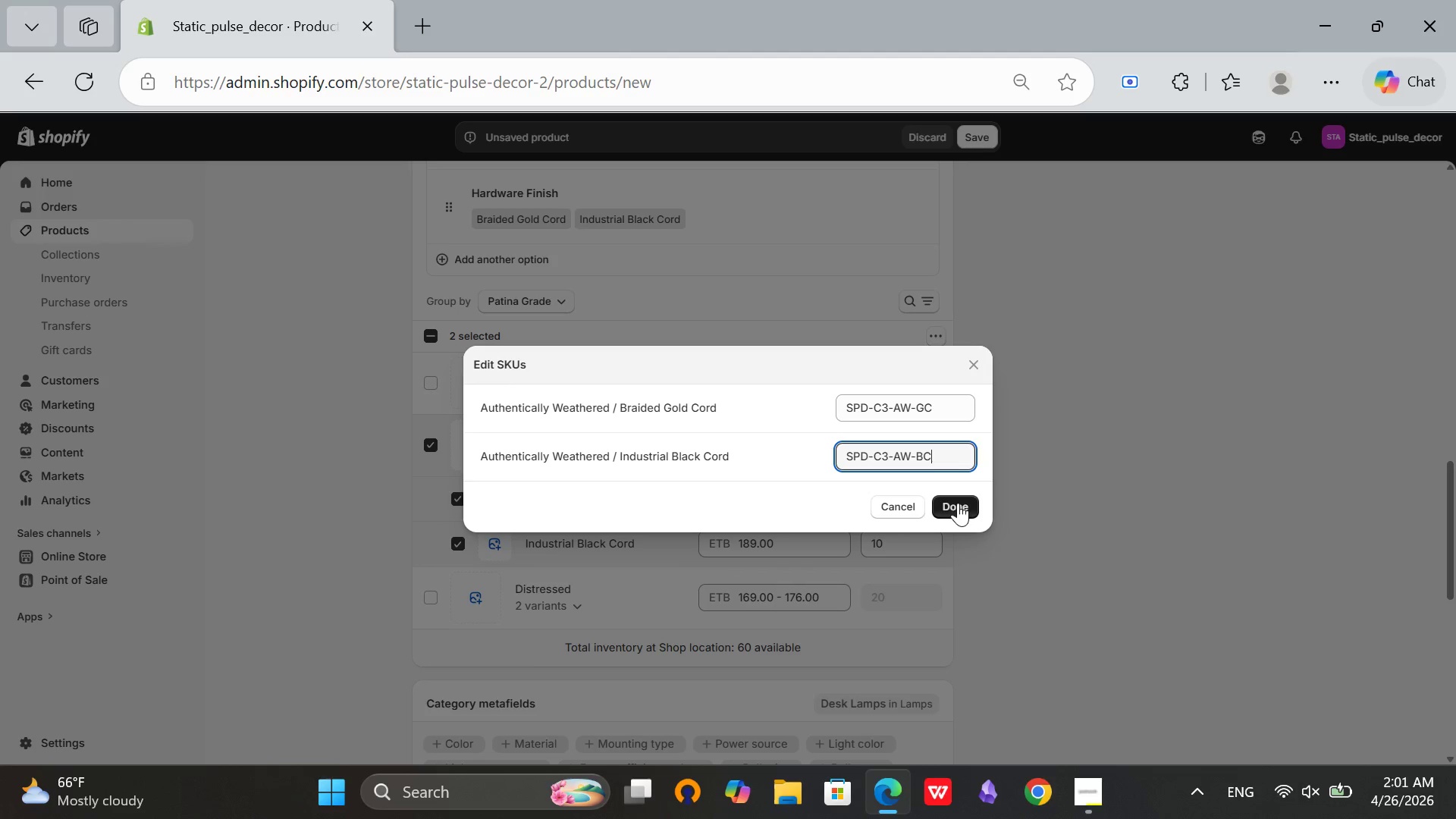 
left_click([958, 503])
 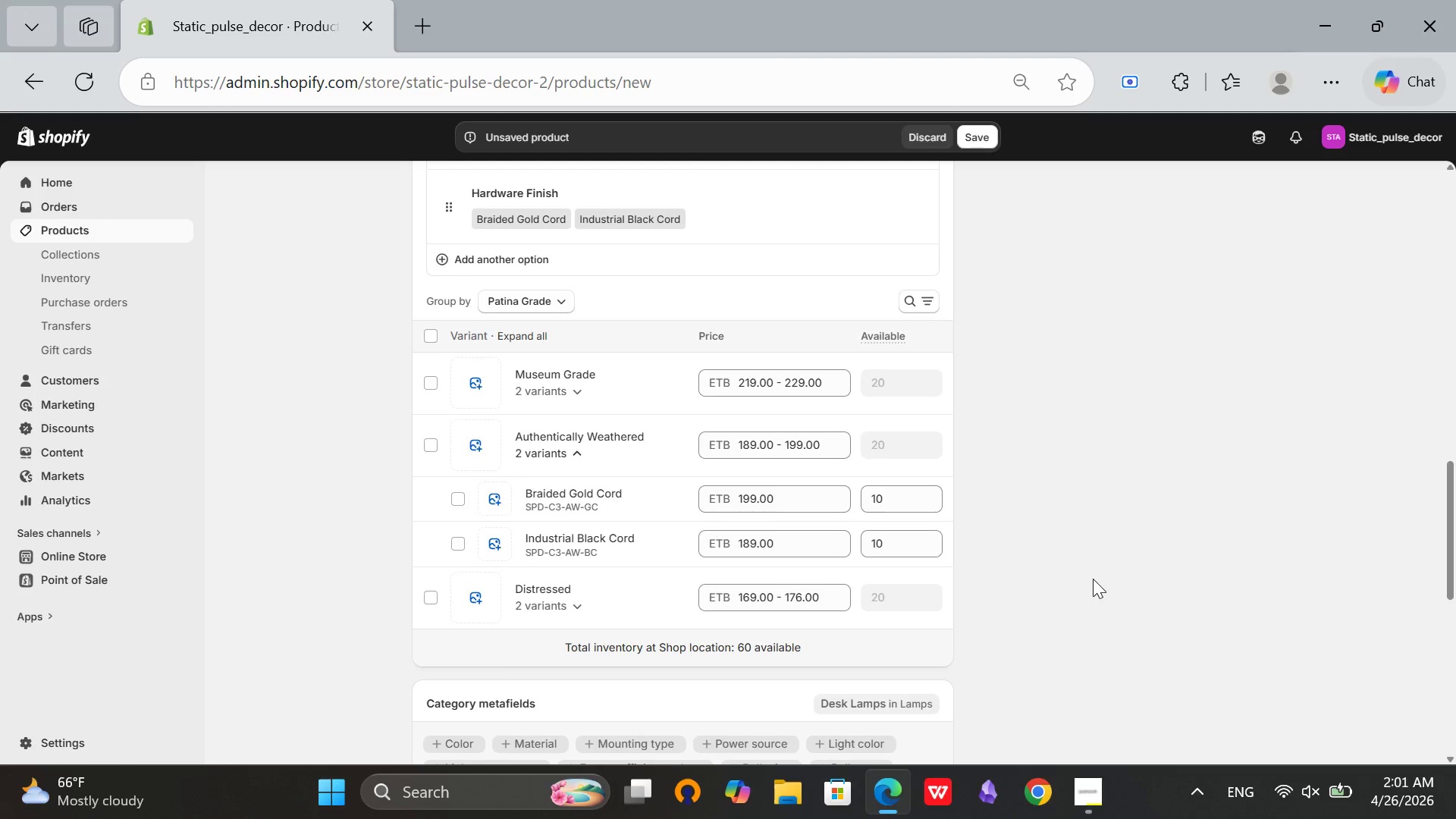 
wait(6.03)
 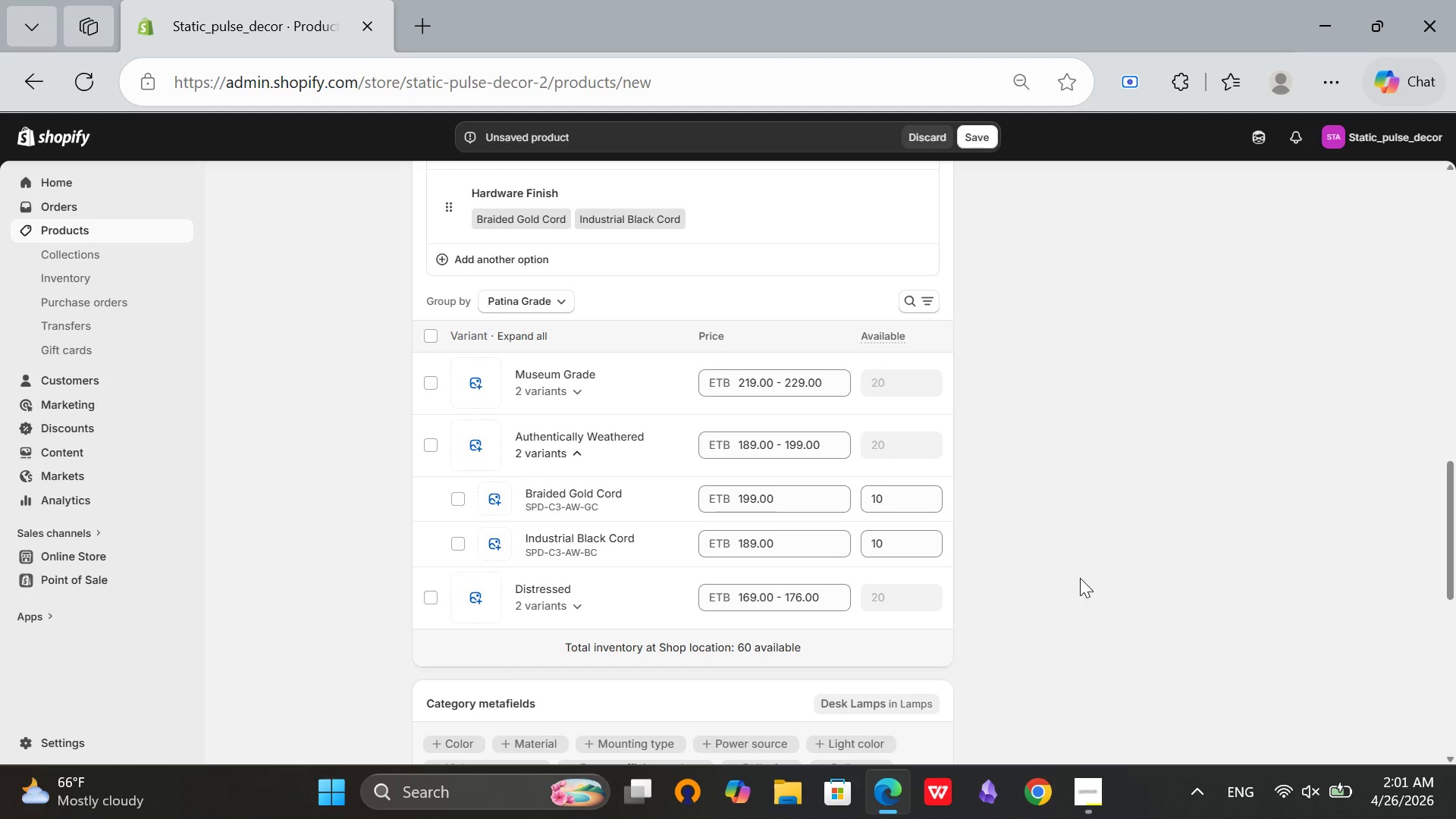 
scroll: coordinate [1001, 576], scroll_direction: down, amount: 5.0
 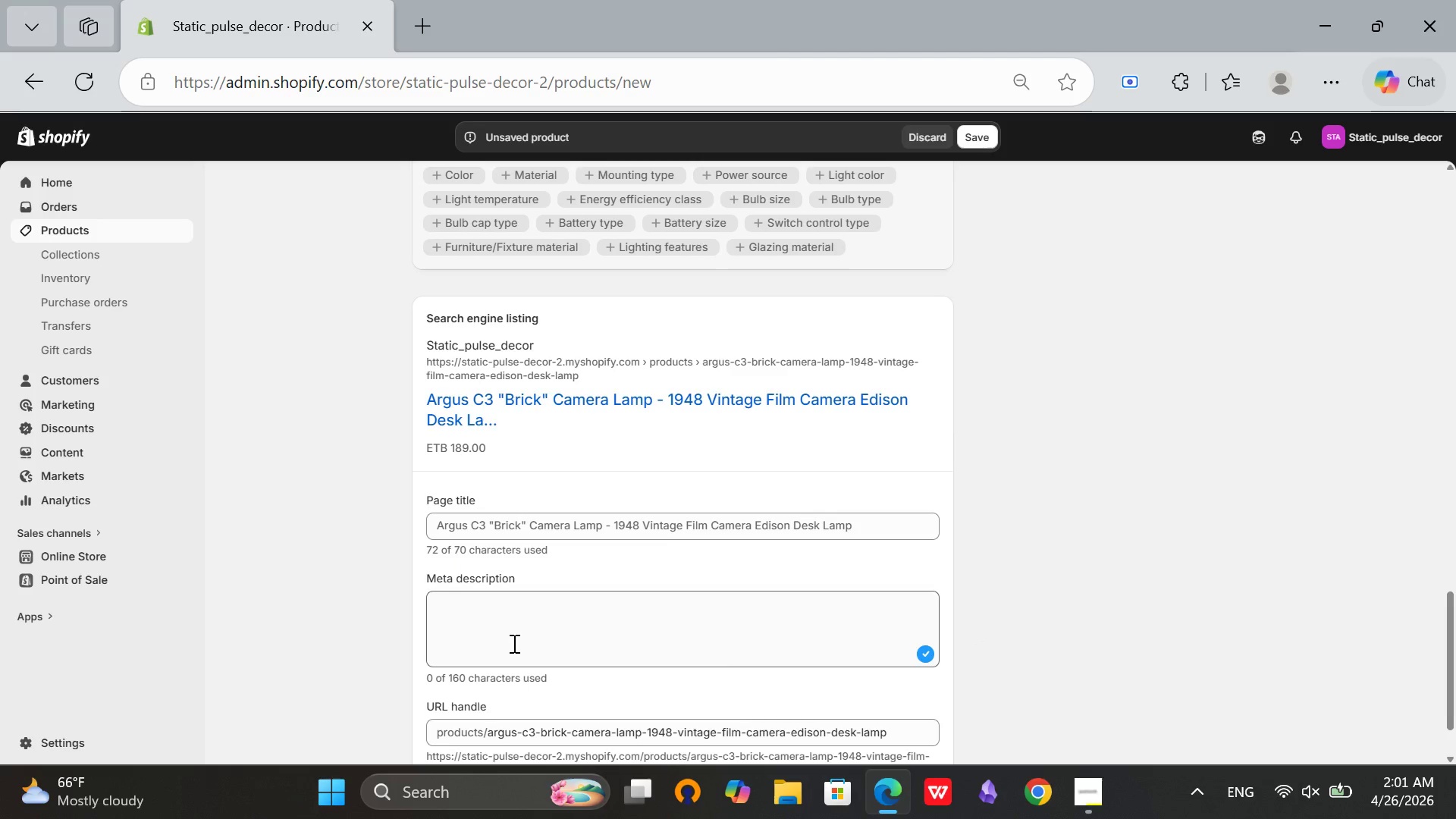 
left_click([526, 632])
 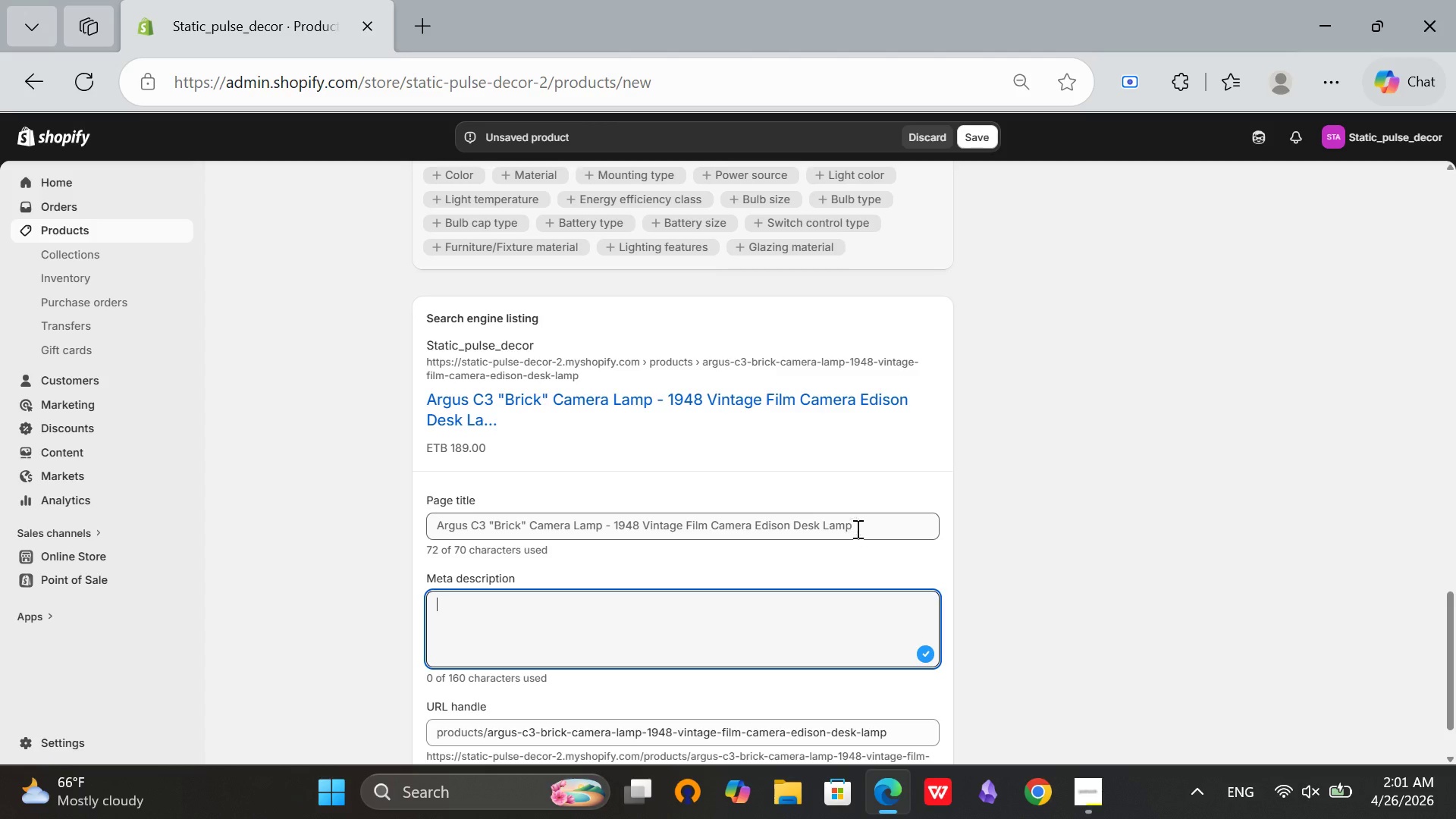 
left_click([858, 523])
 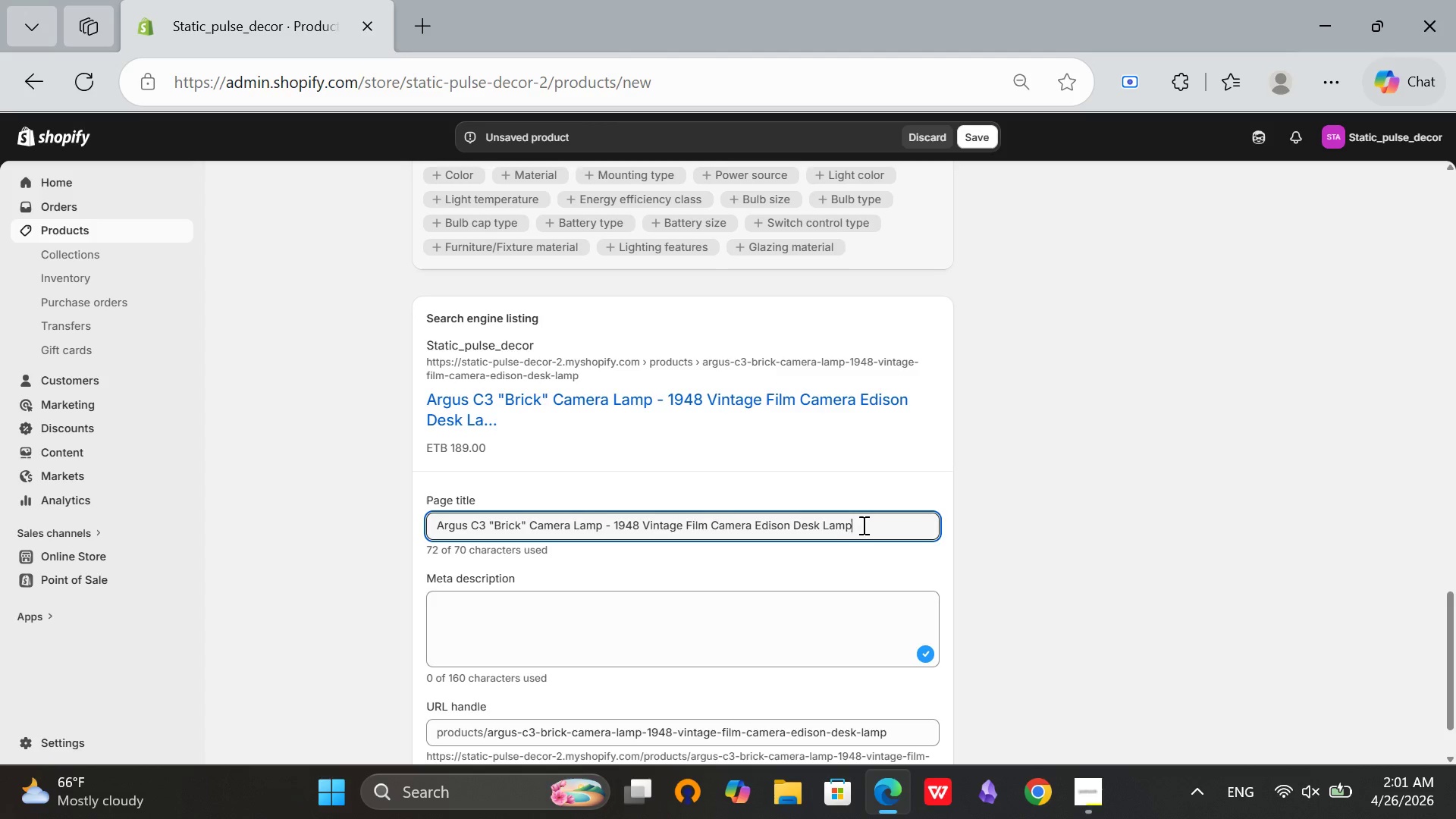 
left_click_drag(start_coordinate=[862, 525], to_coordinate=[823, 539])
 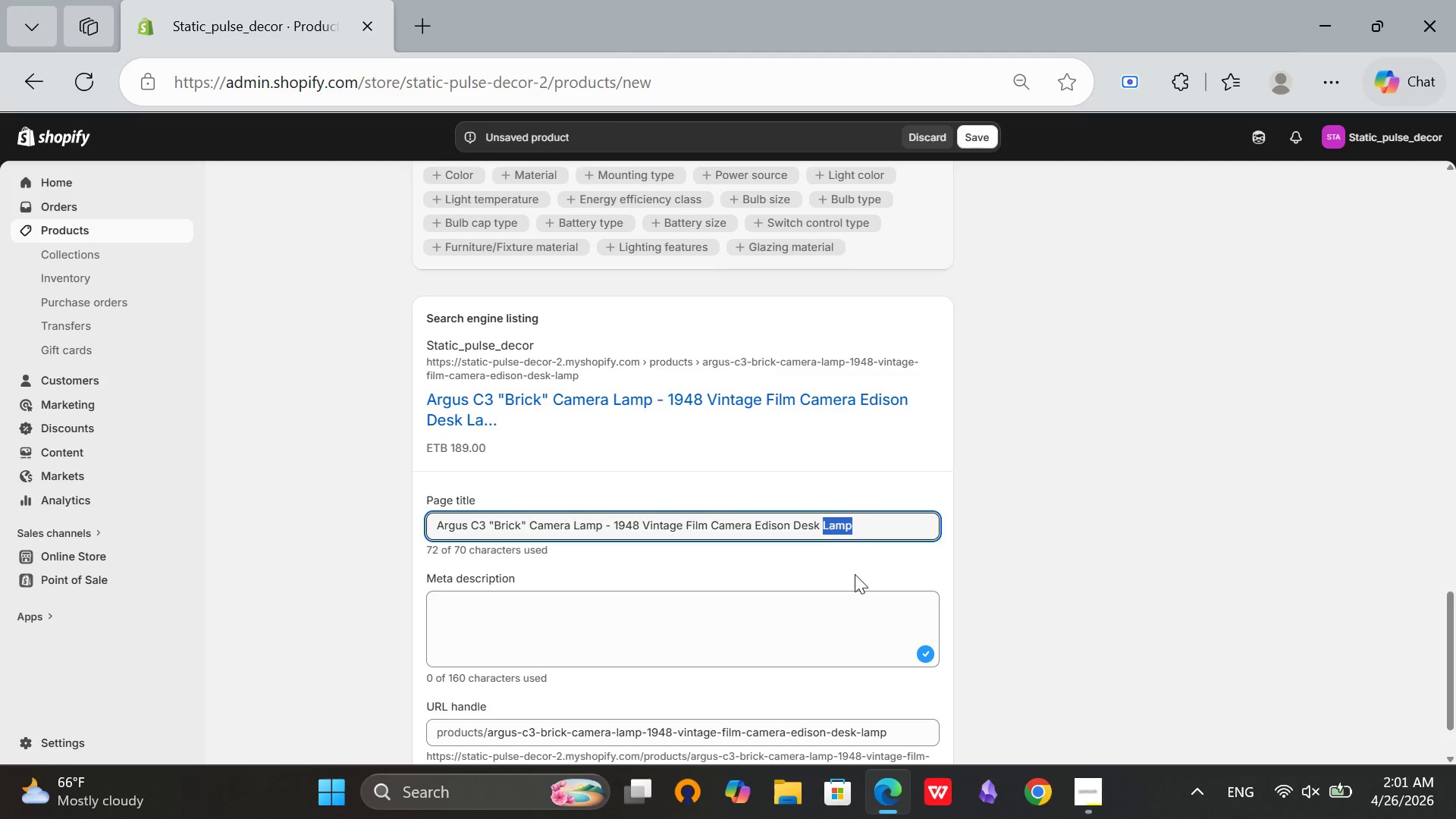 
key(Backspace)
 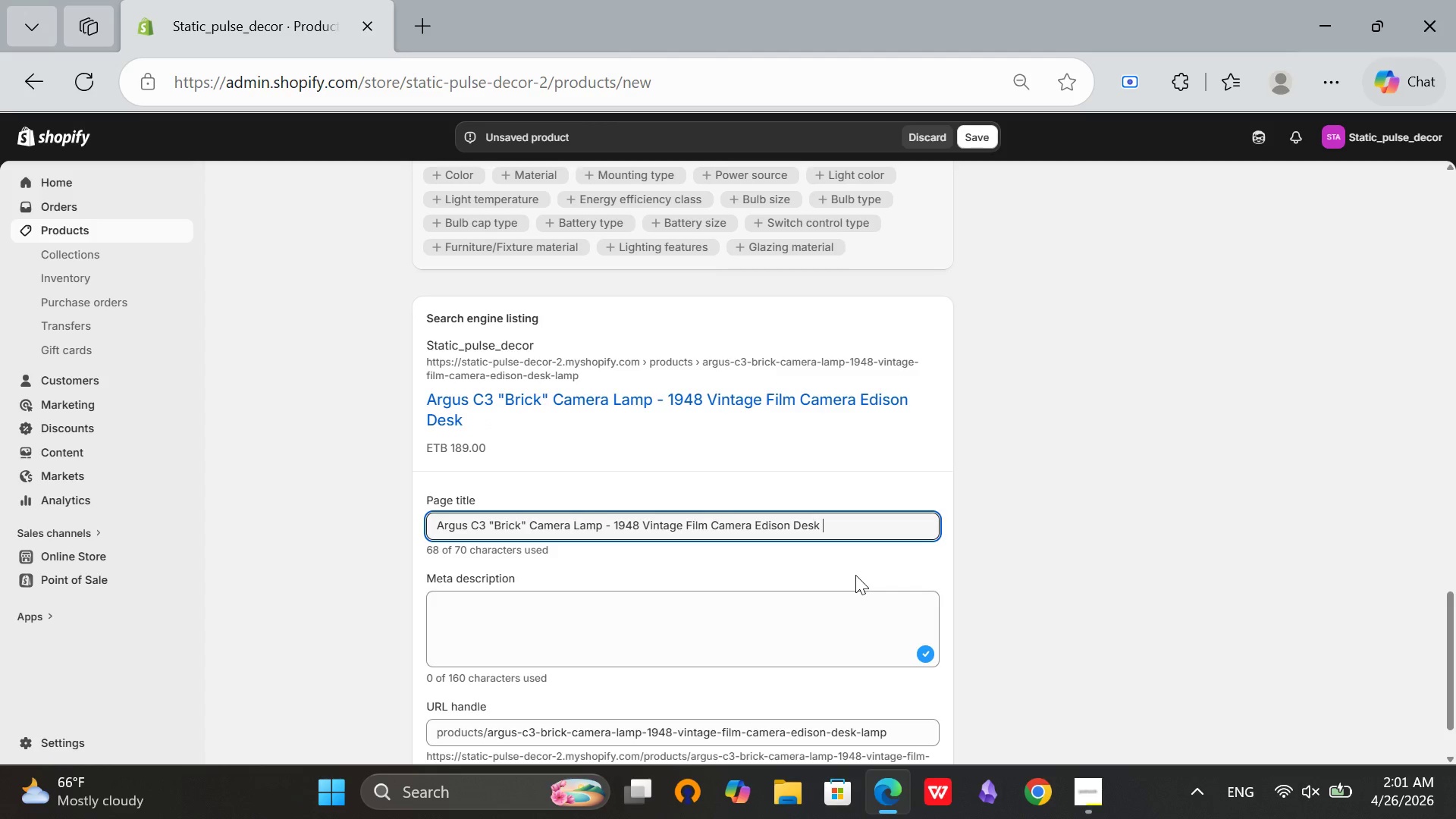 
key(Backspace)
 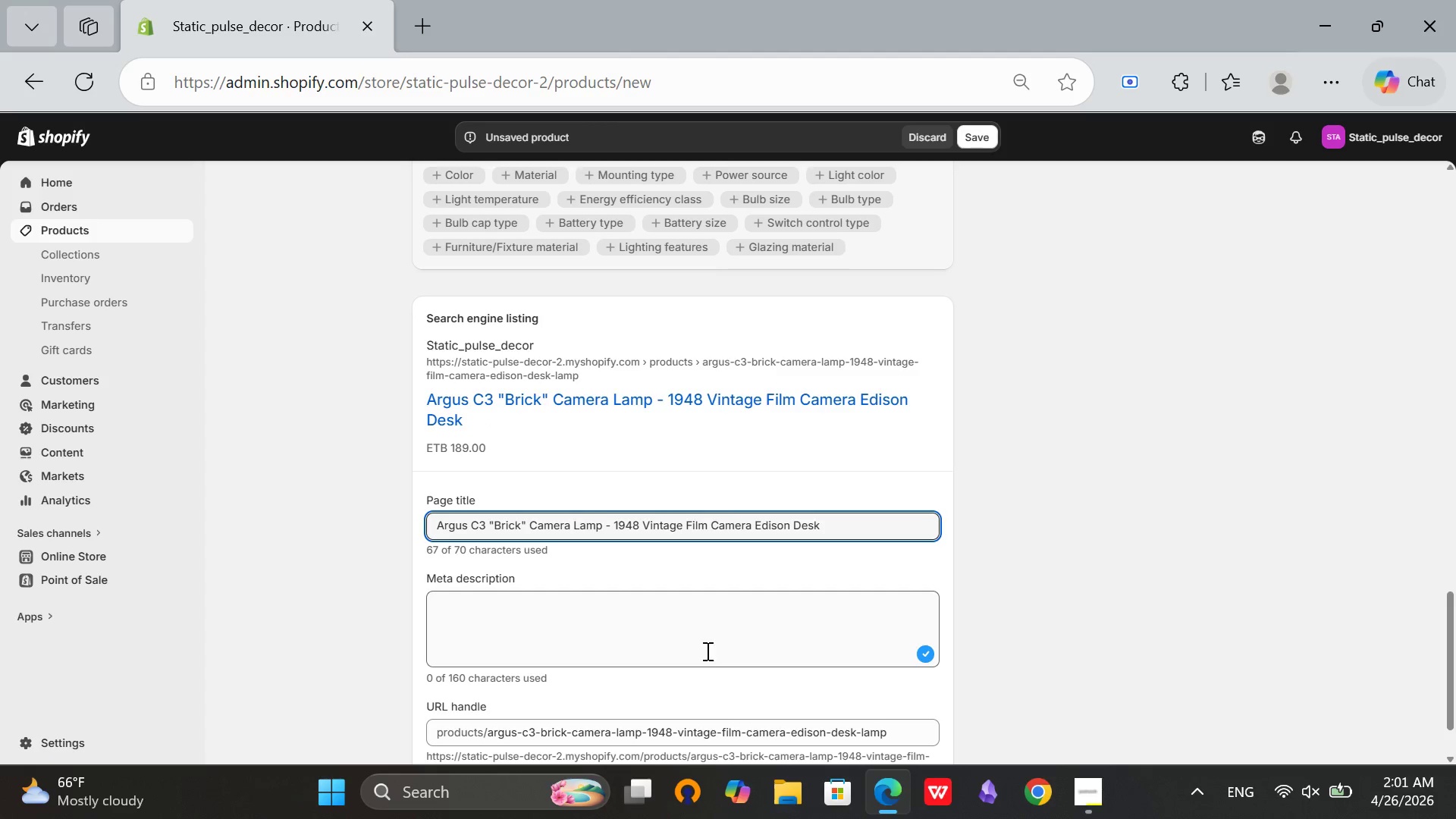 
left_click([692, 655])
 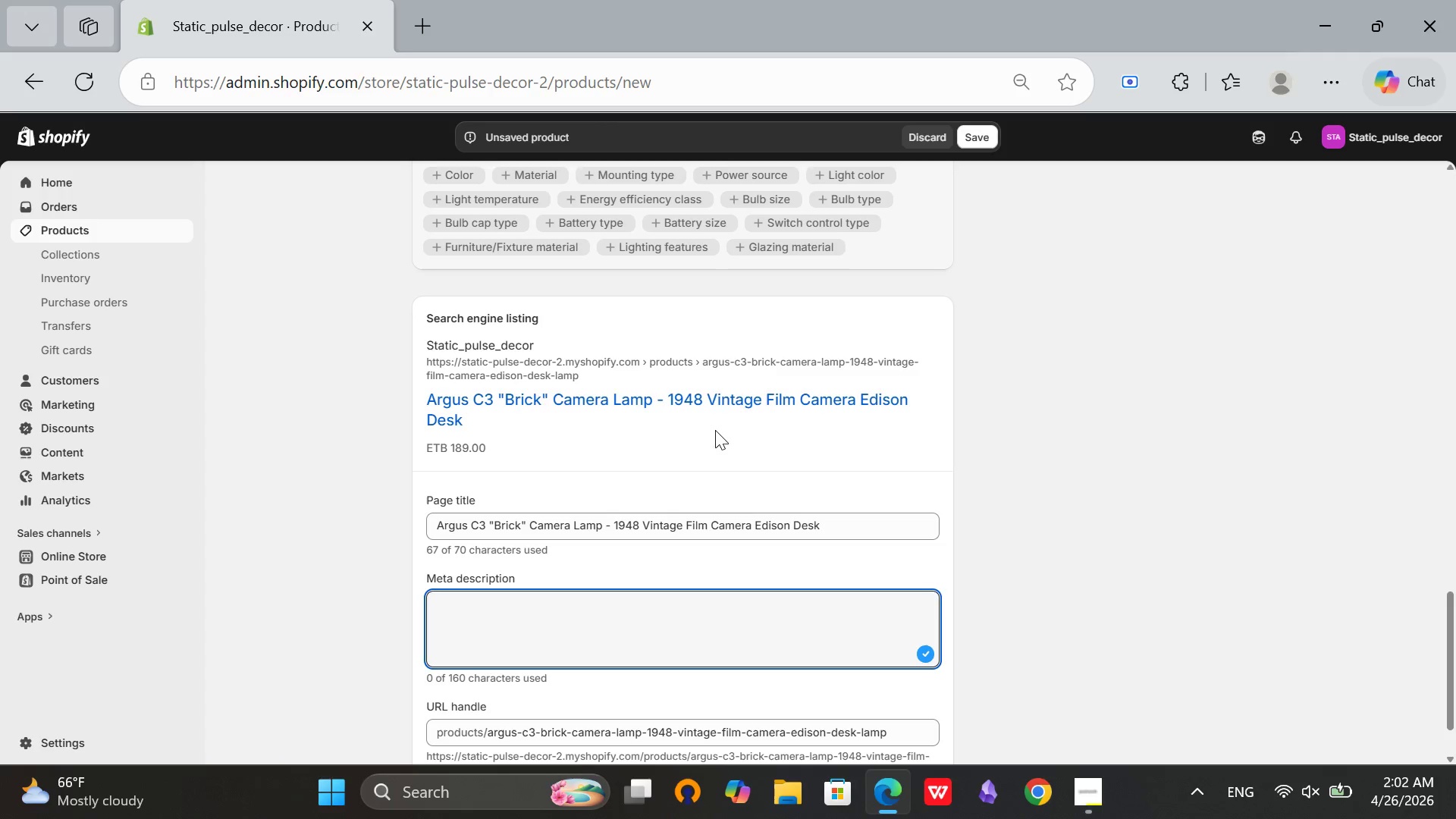 
wait(33.14)
 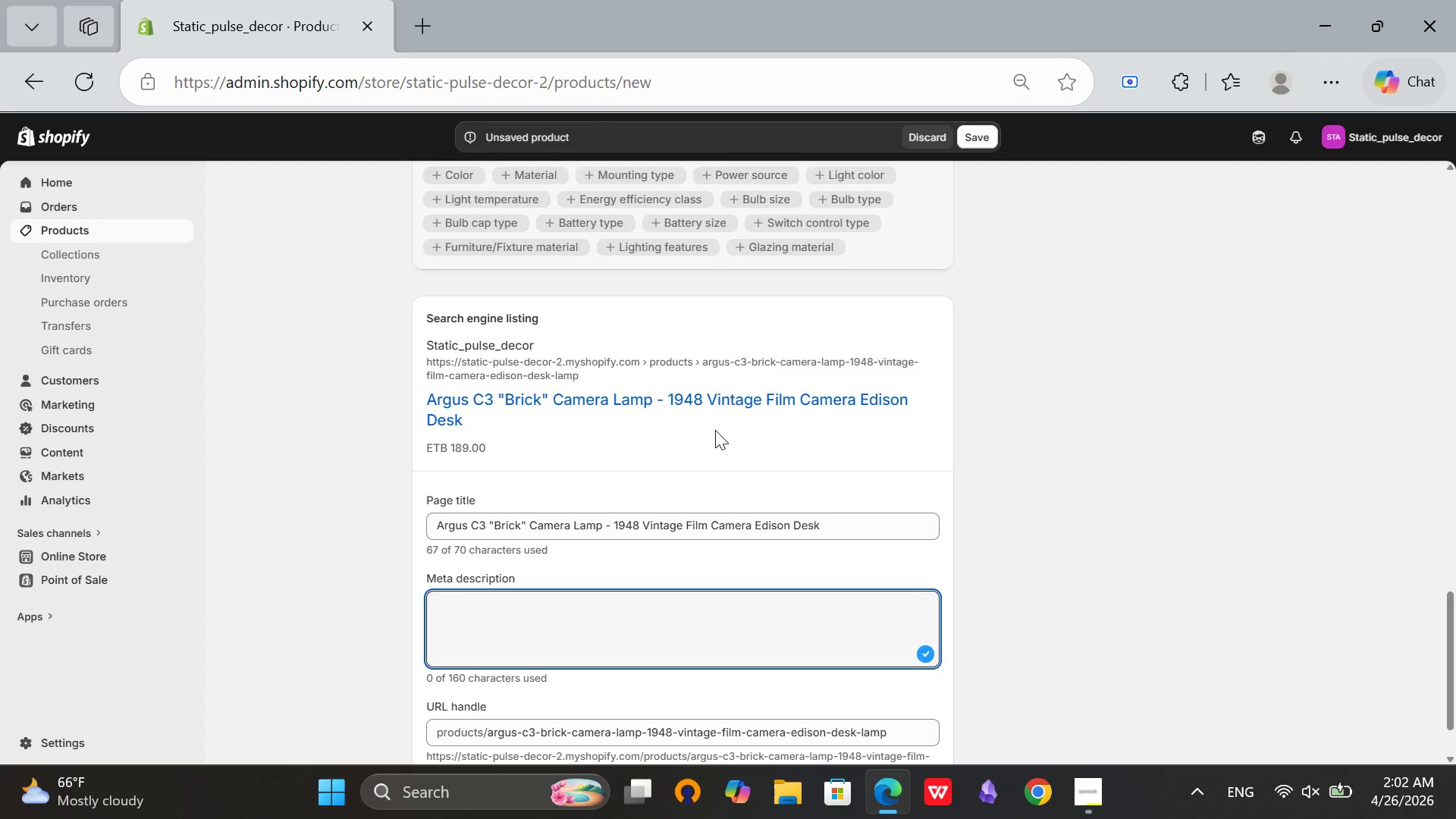 
left_click([516, 606])
 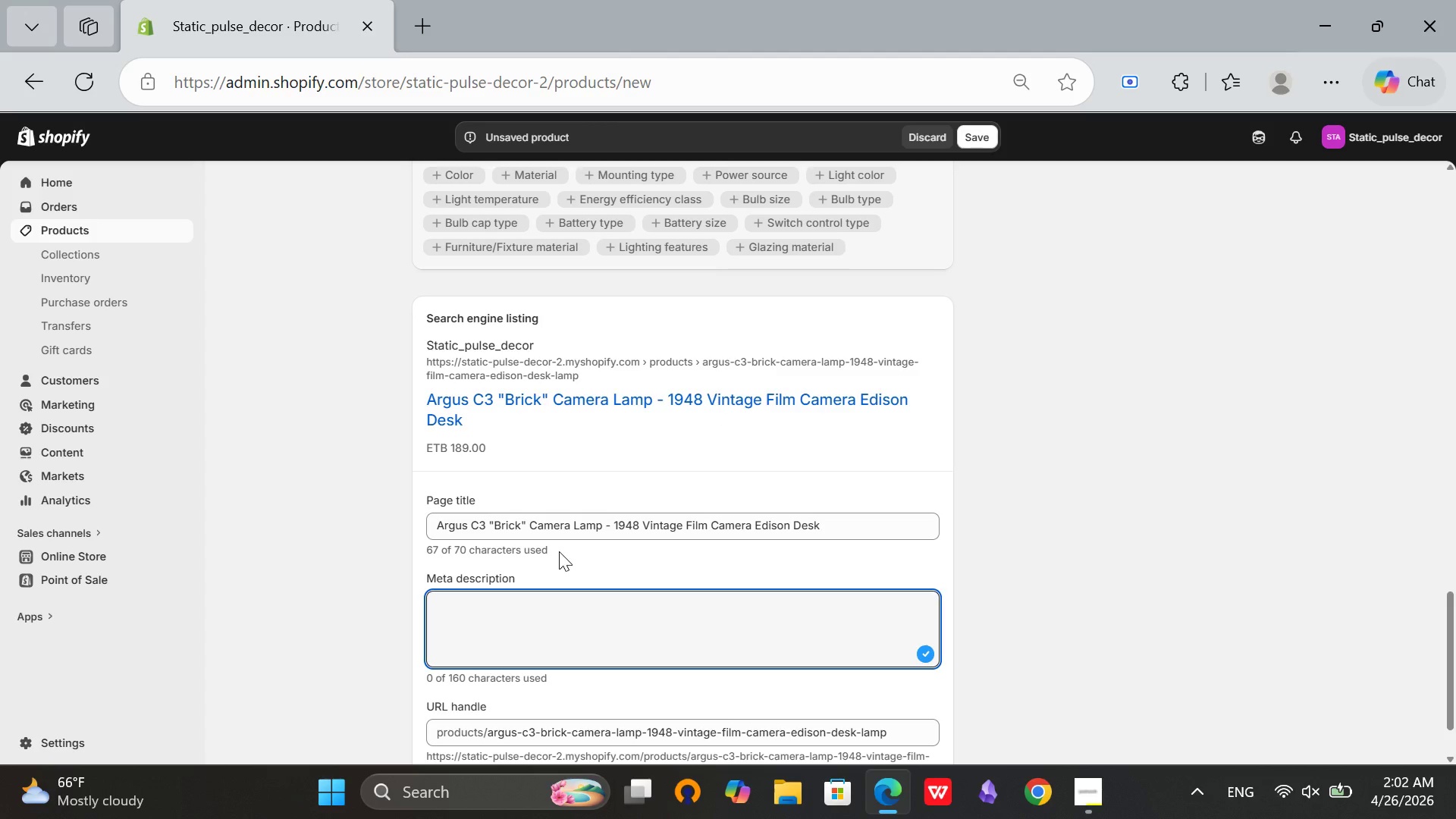 
key(CapsLock)
 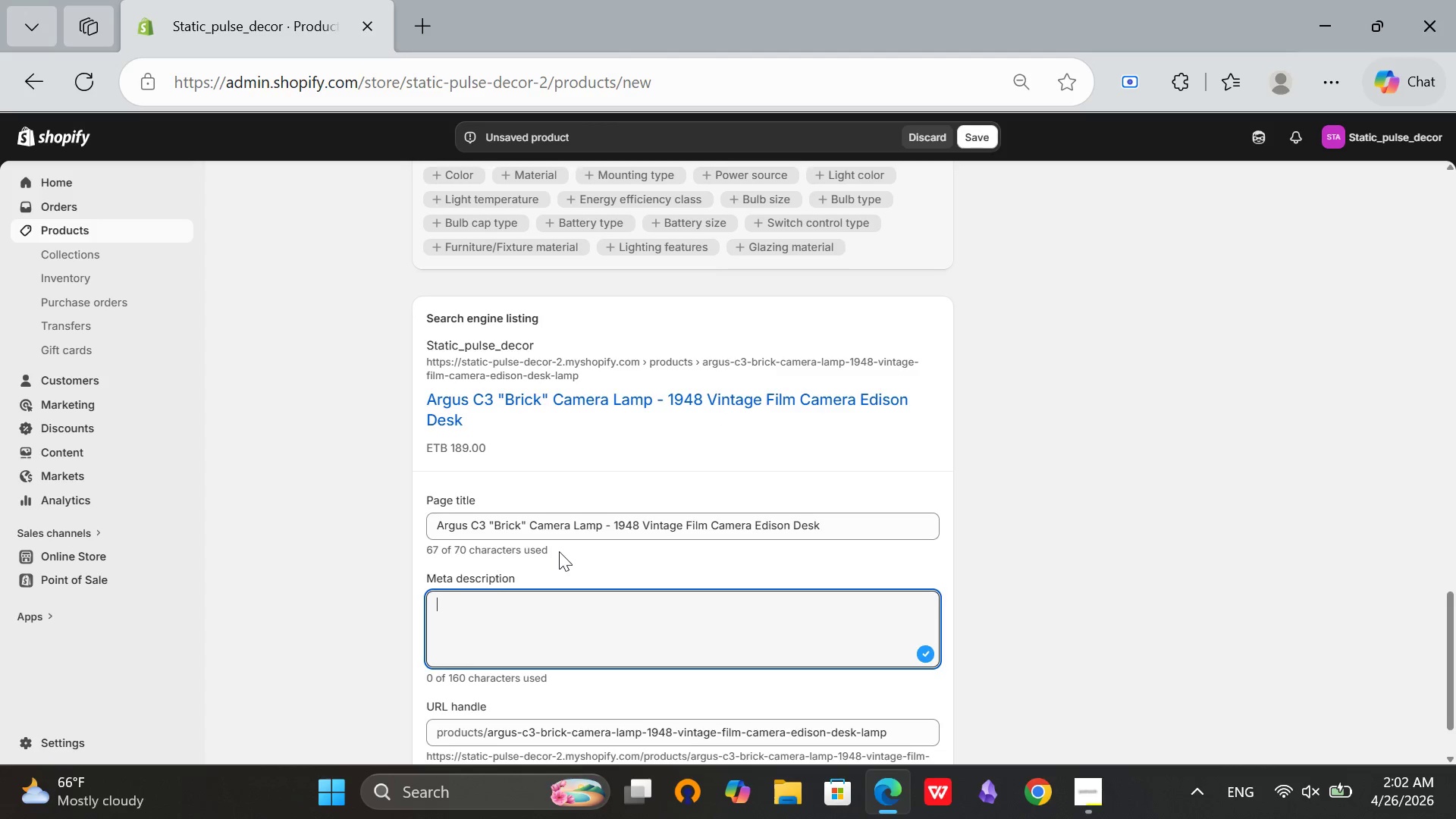 
key(R)
 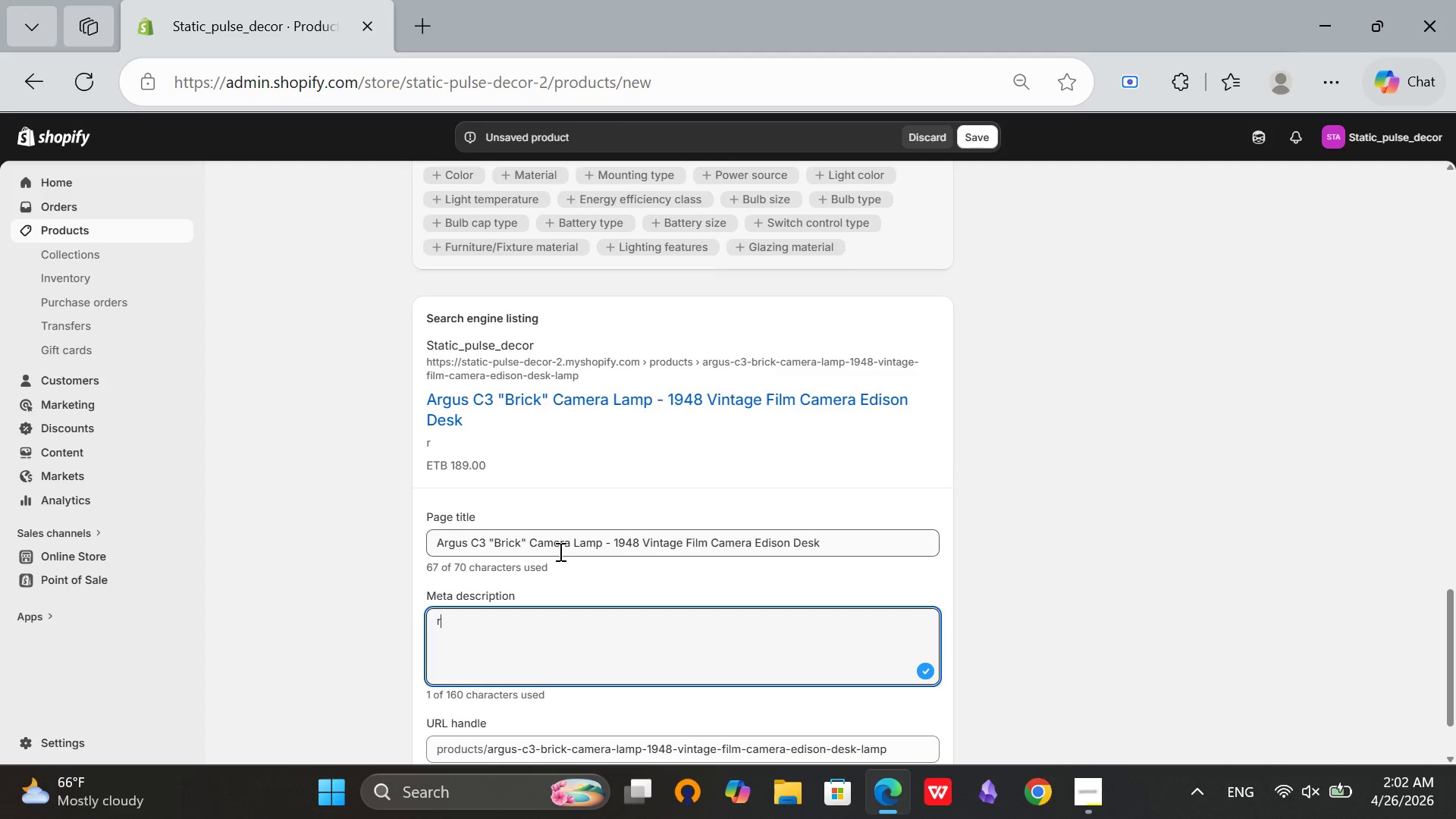 
key(CapsLock)
 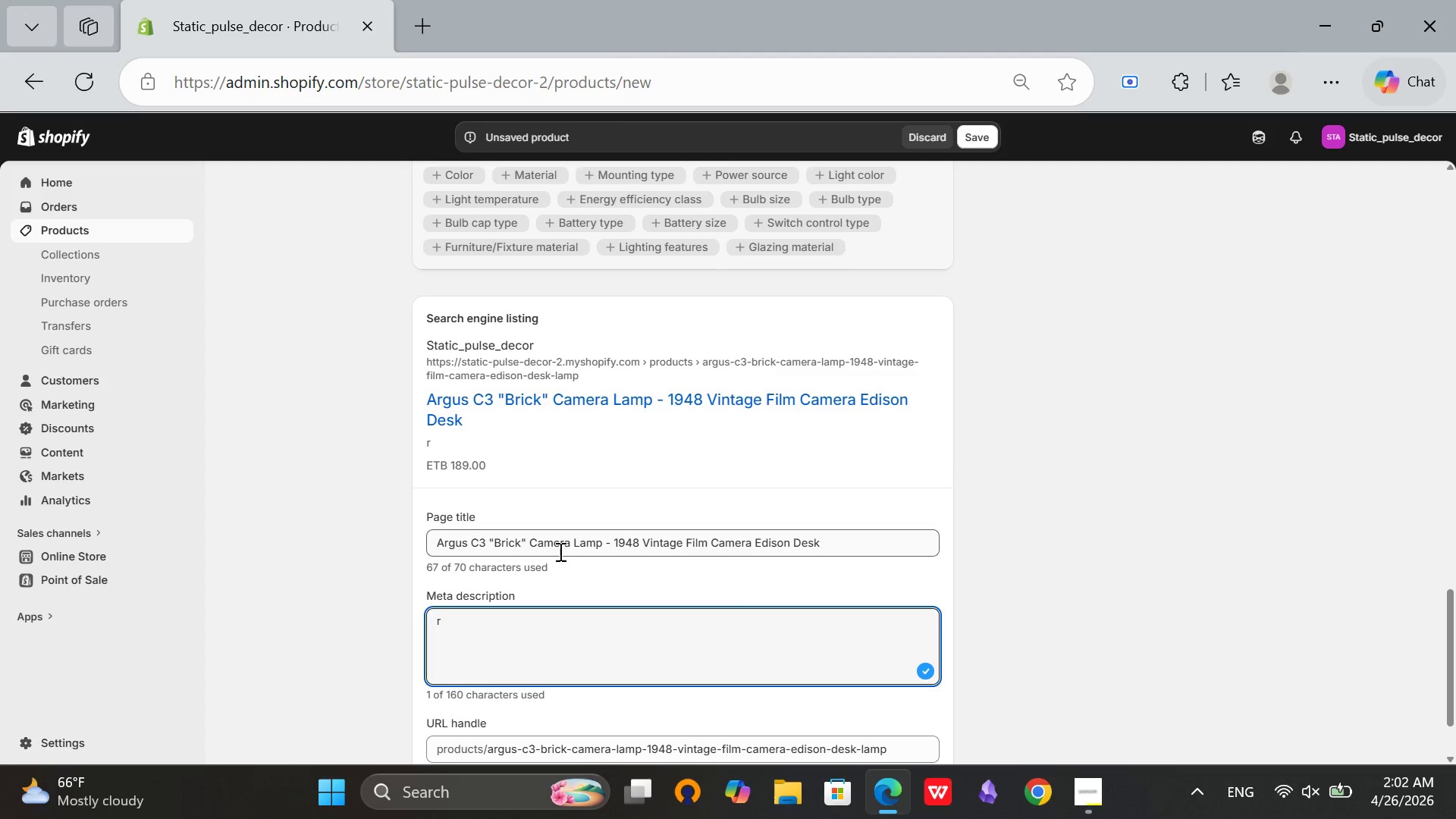 
key(Backspace)
 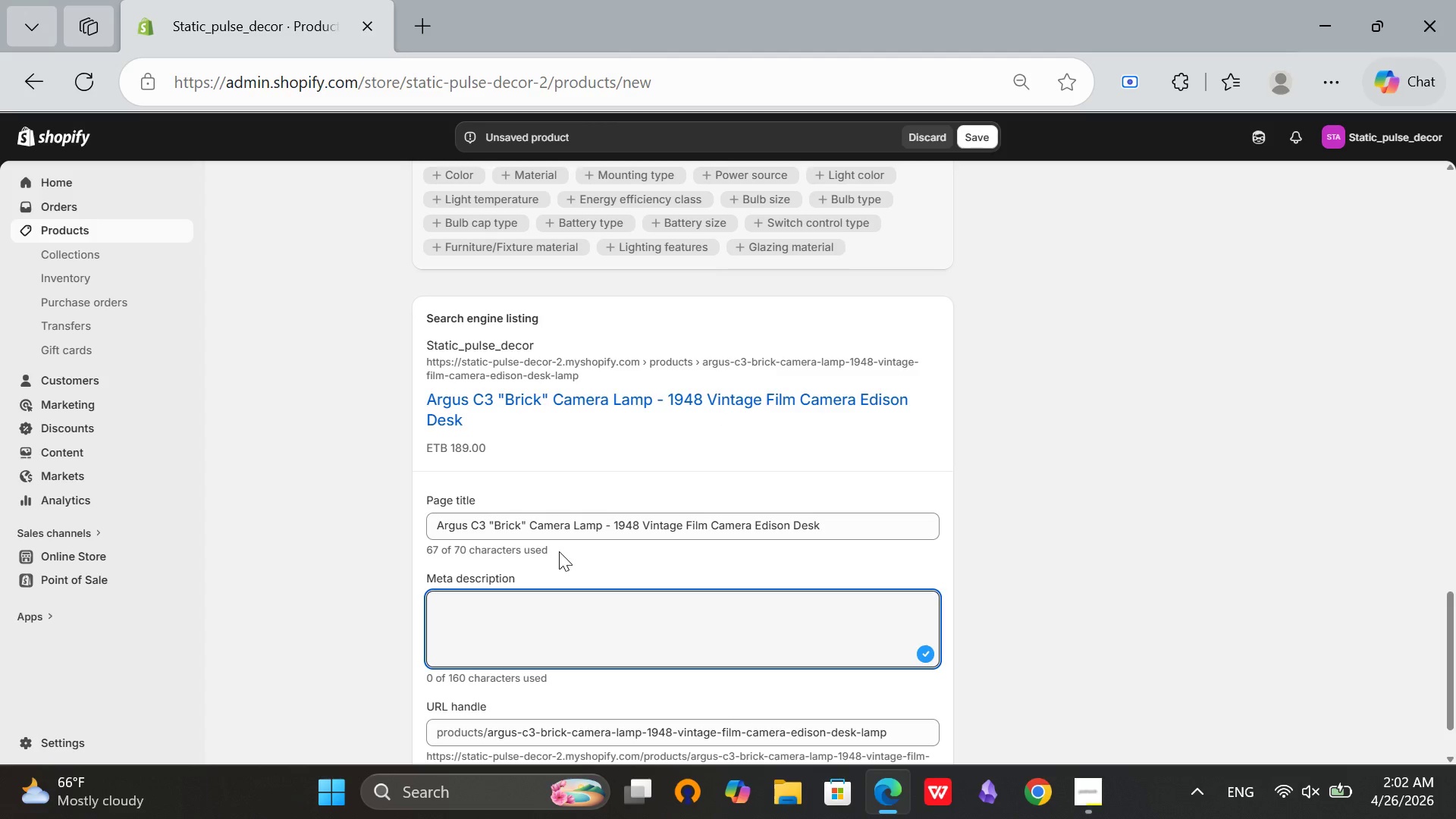 
key(R)
 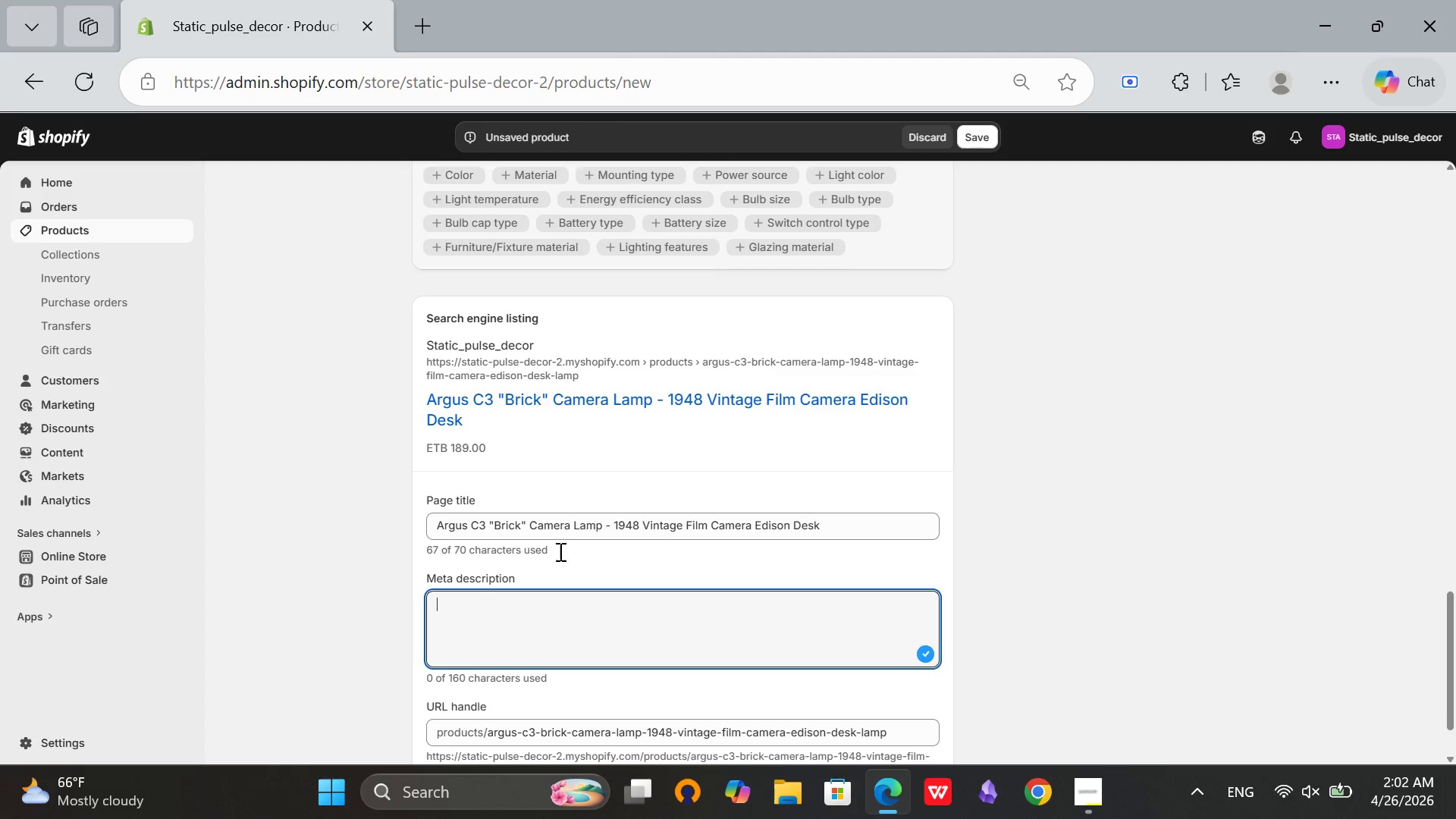 
key(CapsLock)
 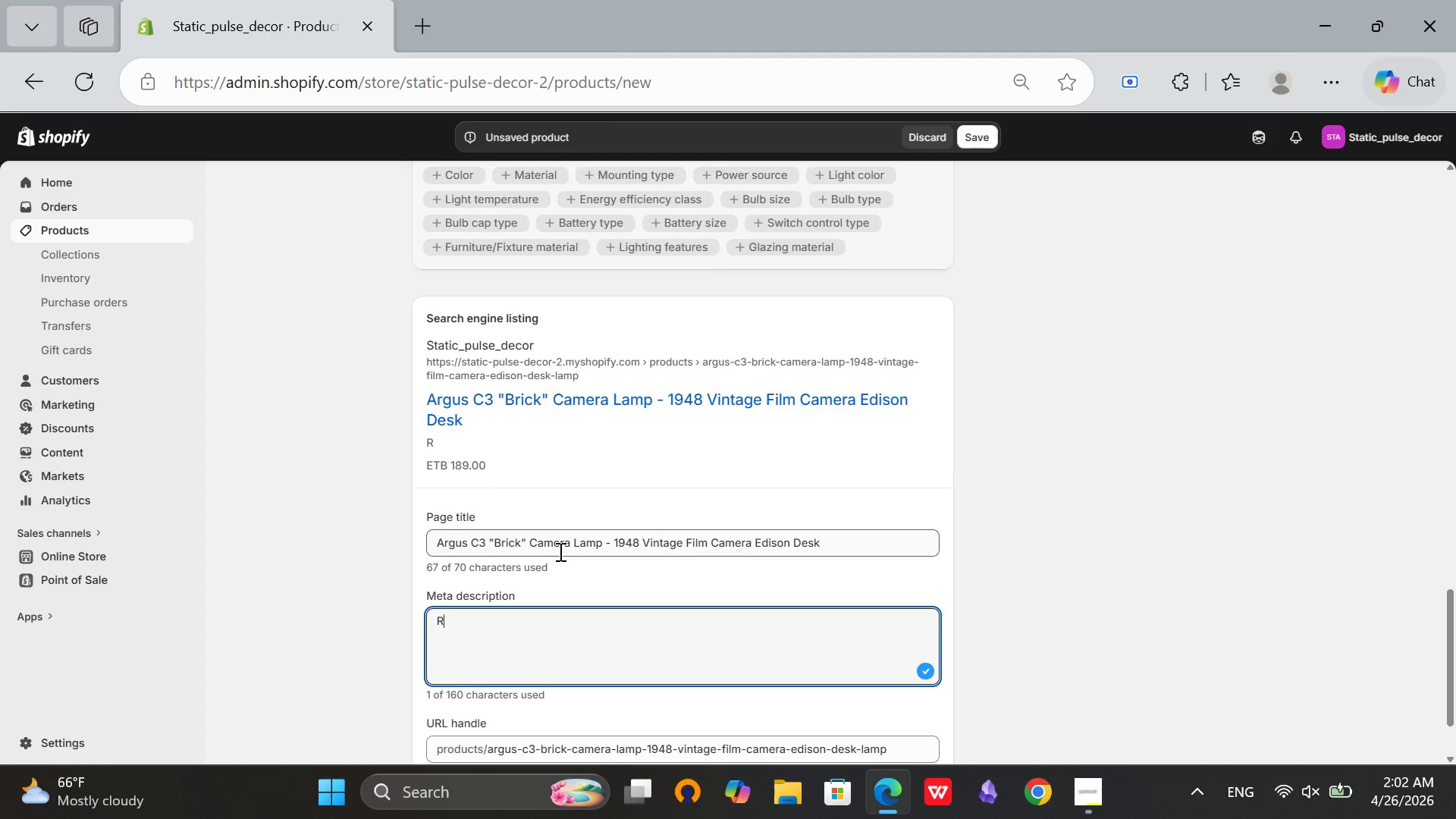 
key(E)
 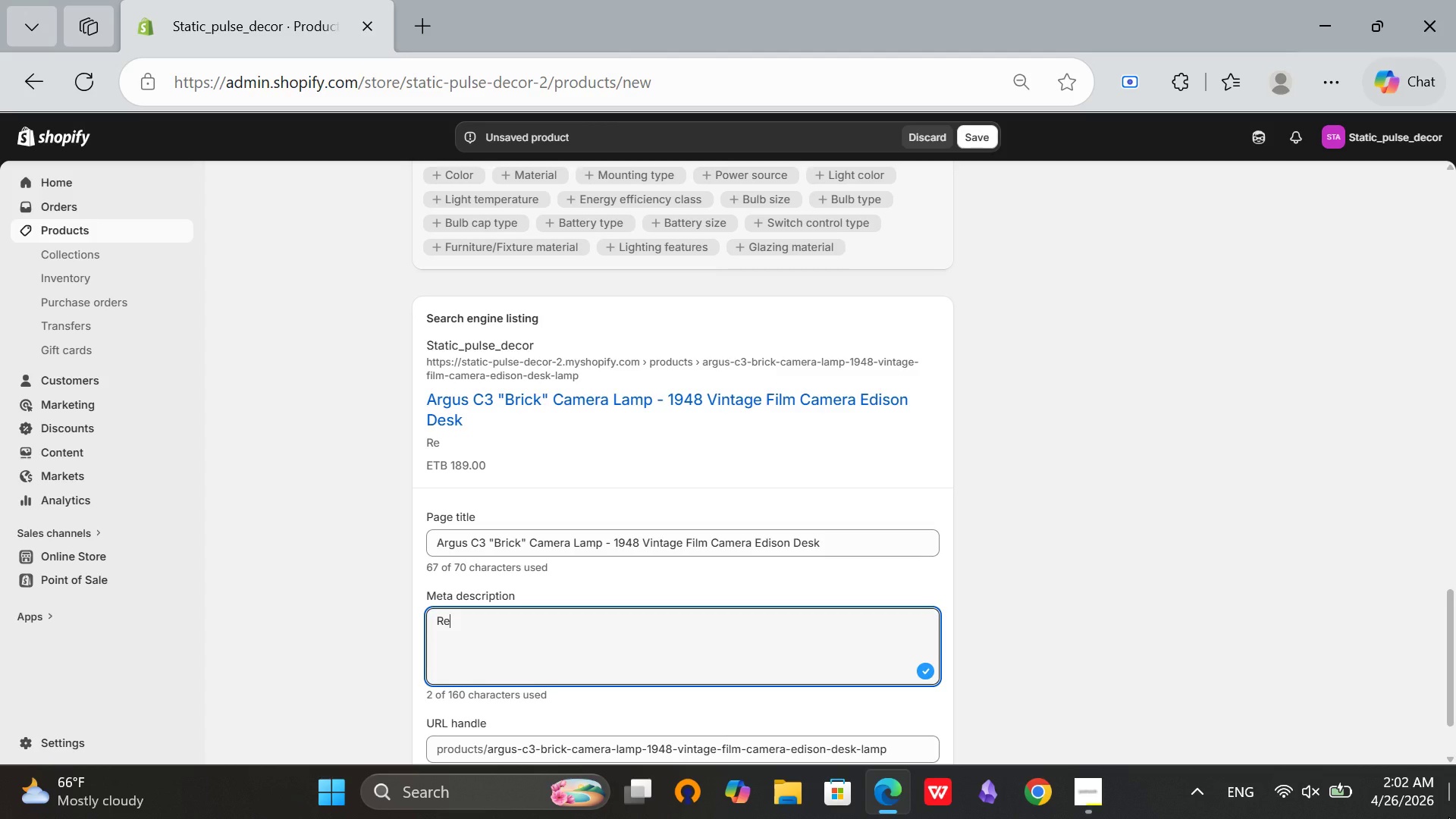 
type(purposed)
 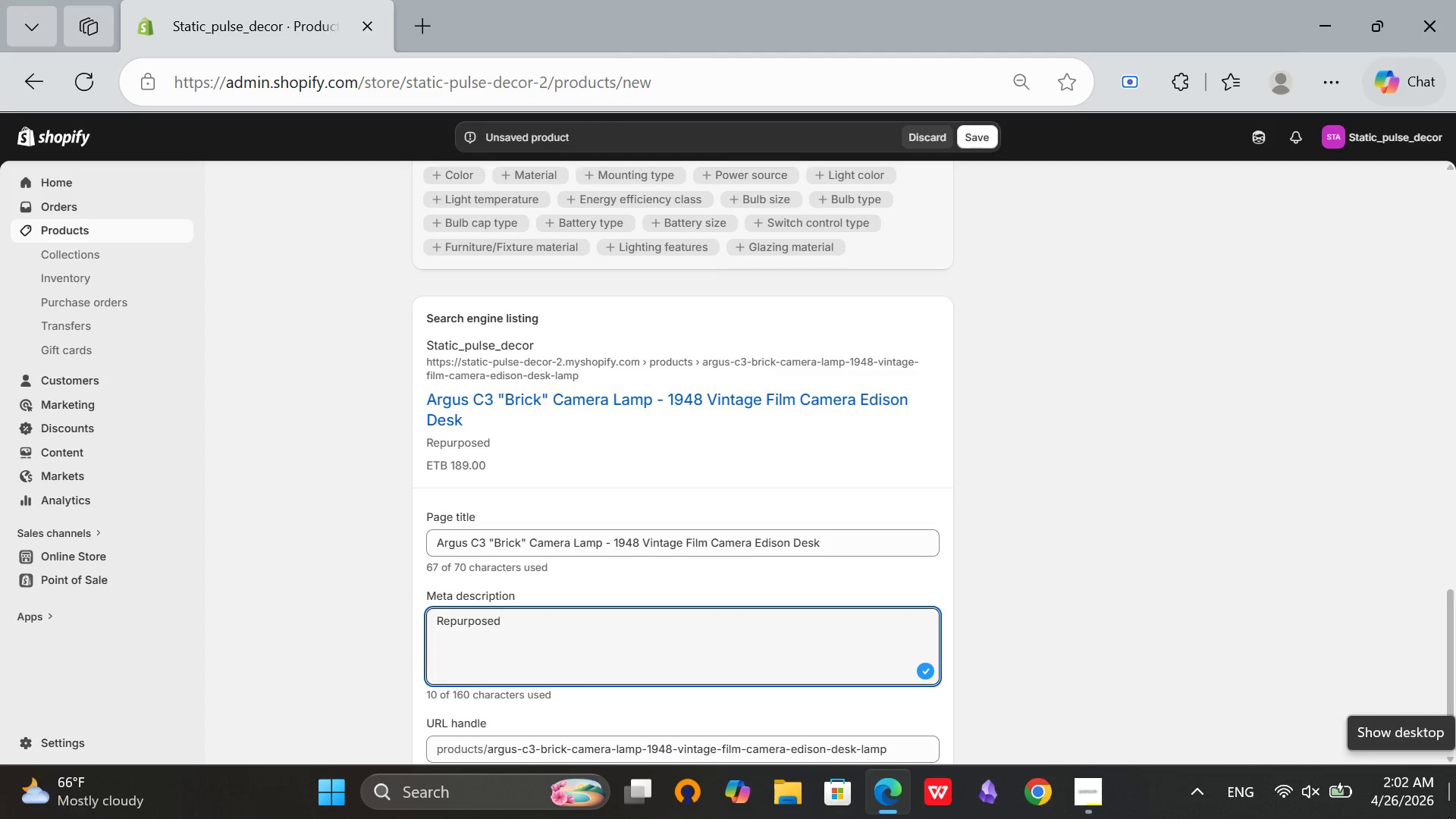 
type( 1948 Argus C3 "Brick" camera converted)
 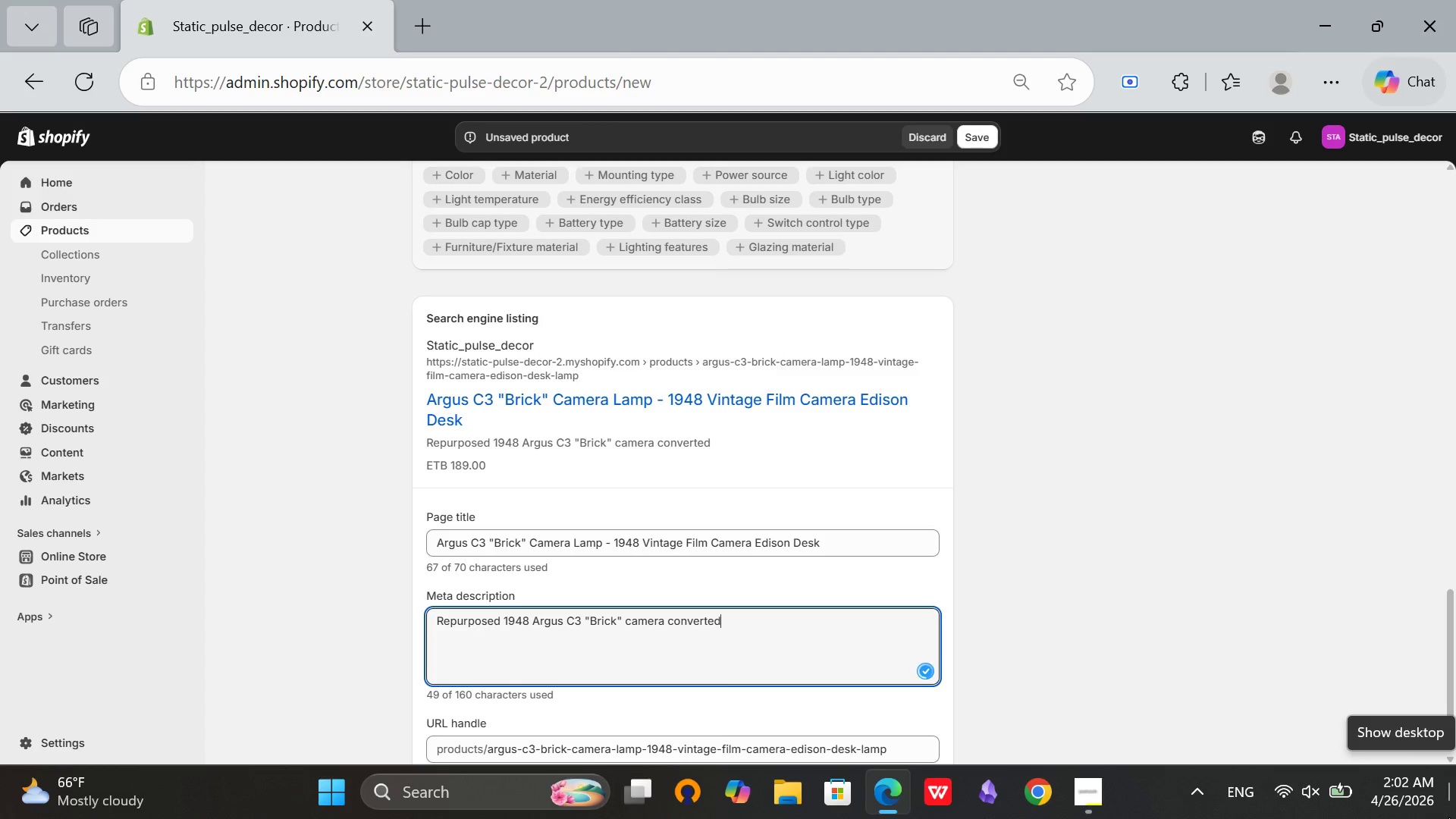 
type( into a dimmable Edison)
 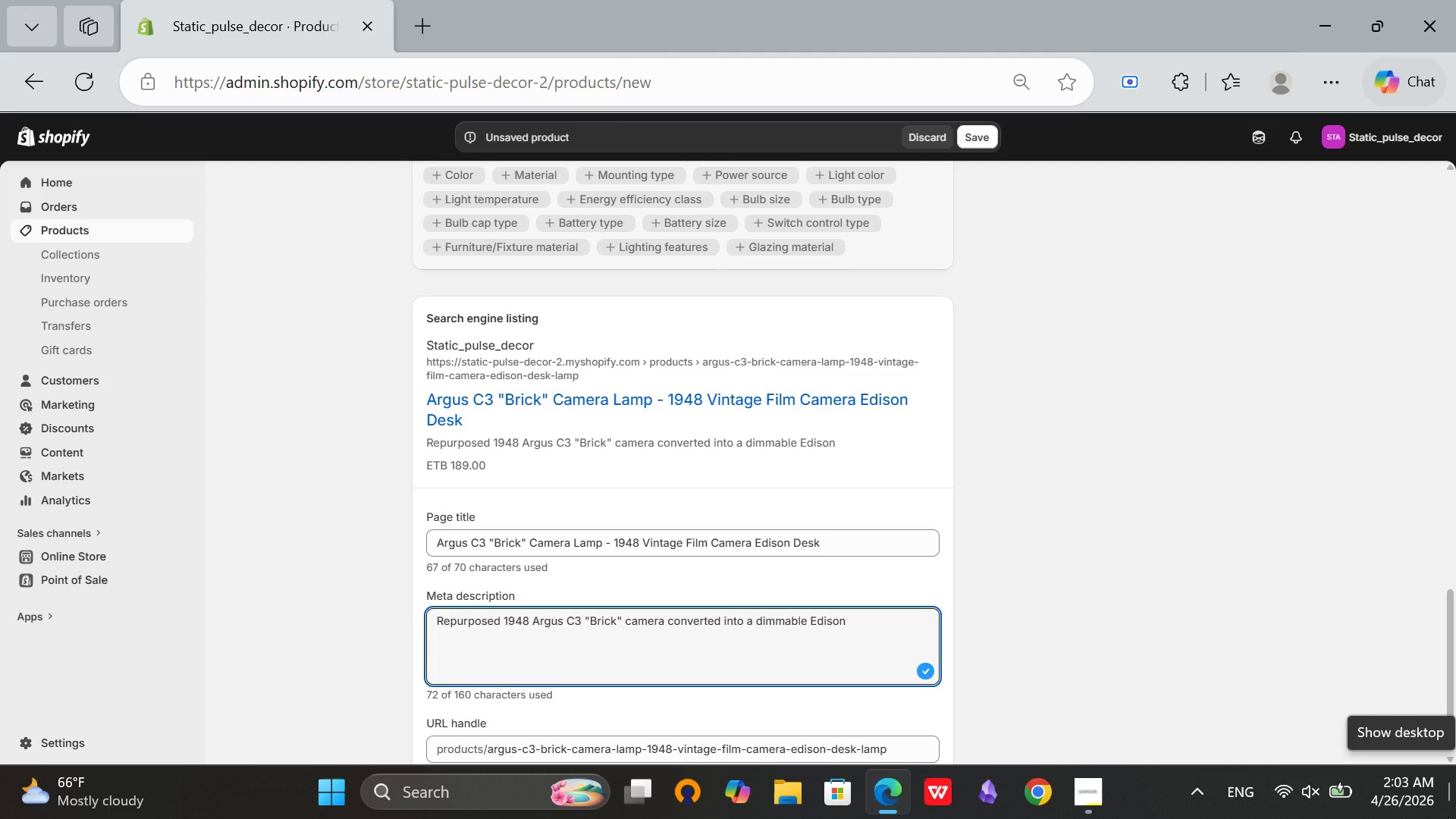 
wait(6.78)
 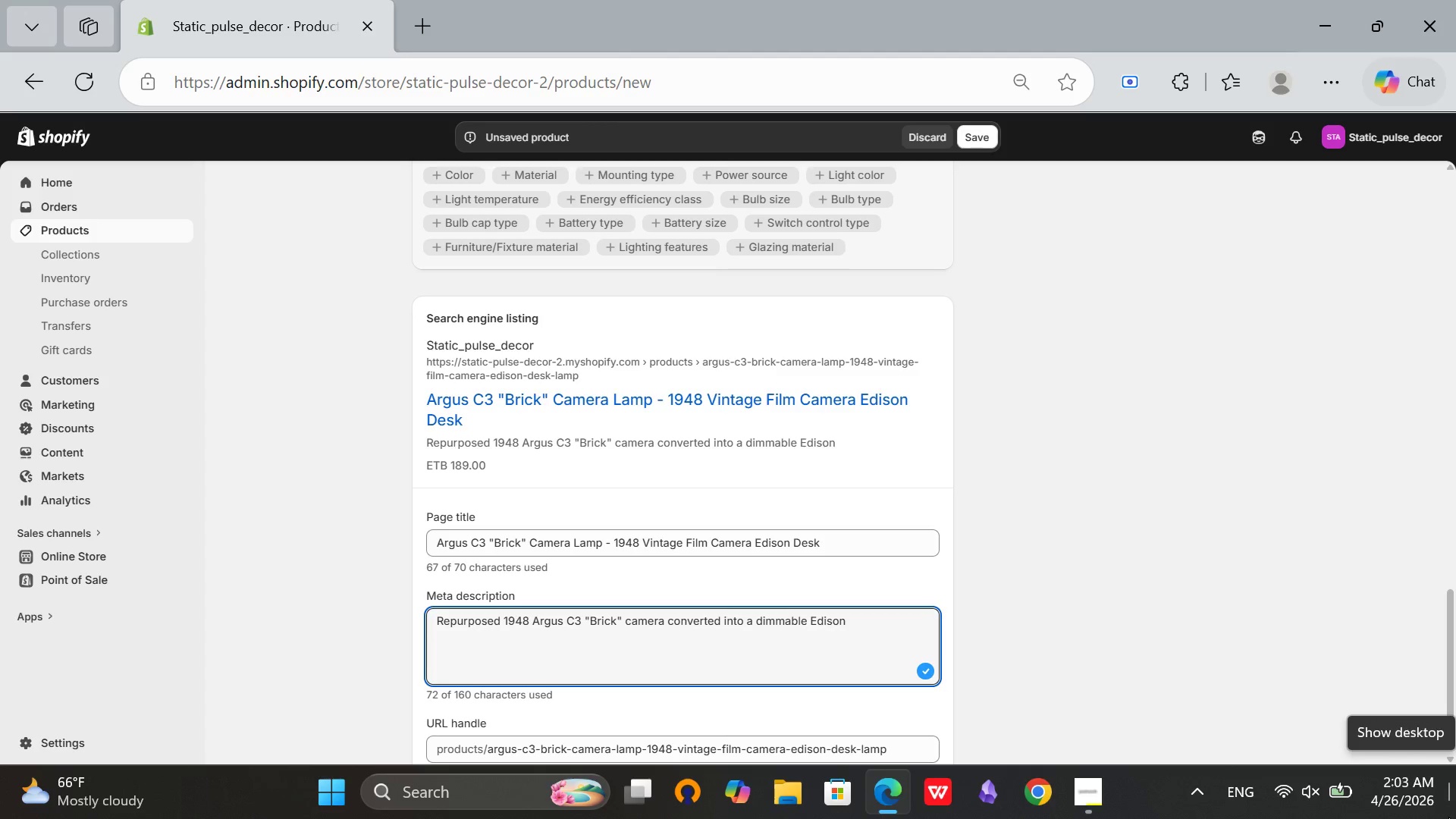 
type( desk lamp. Mid-entury indutrial decor for home office. Uique gift for photograhers.)
 